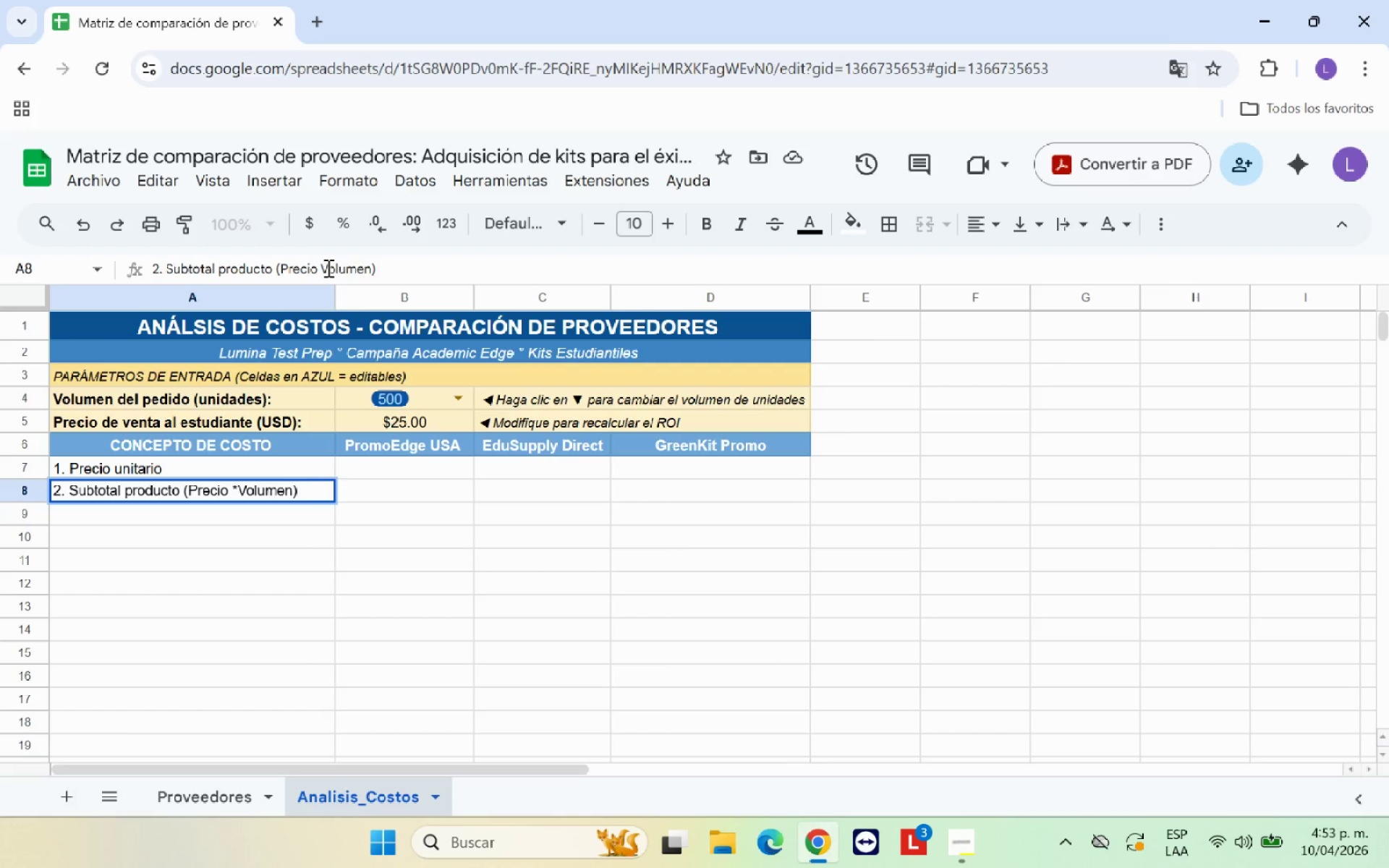 
key(Backspace)
 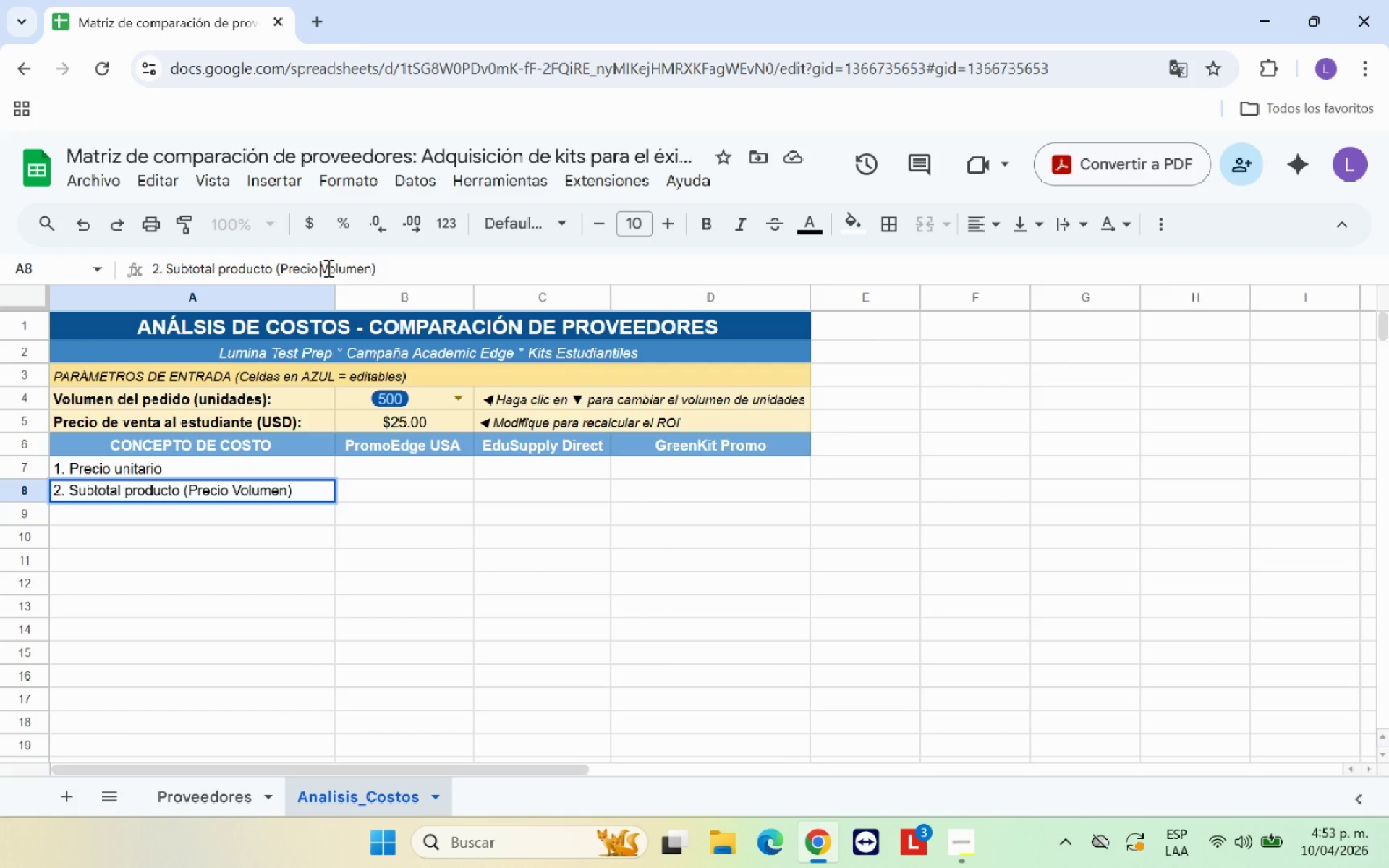 
key(X)
 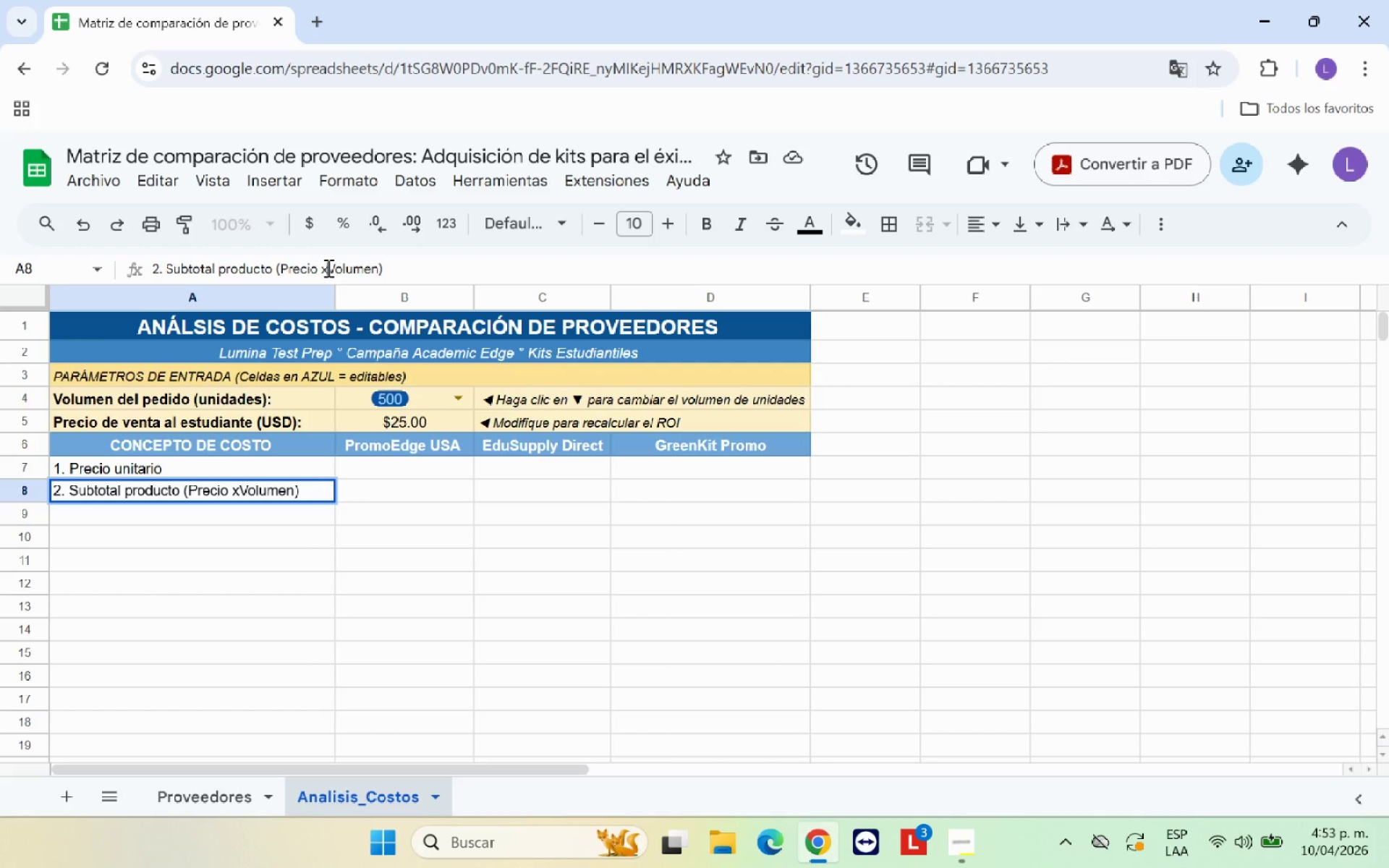 
key(Space)
 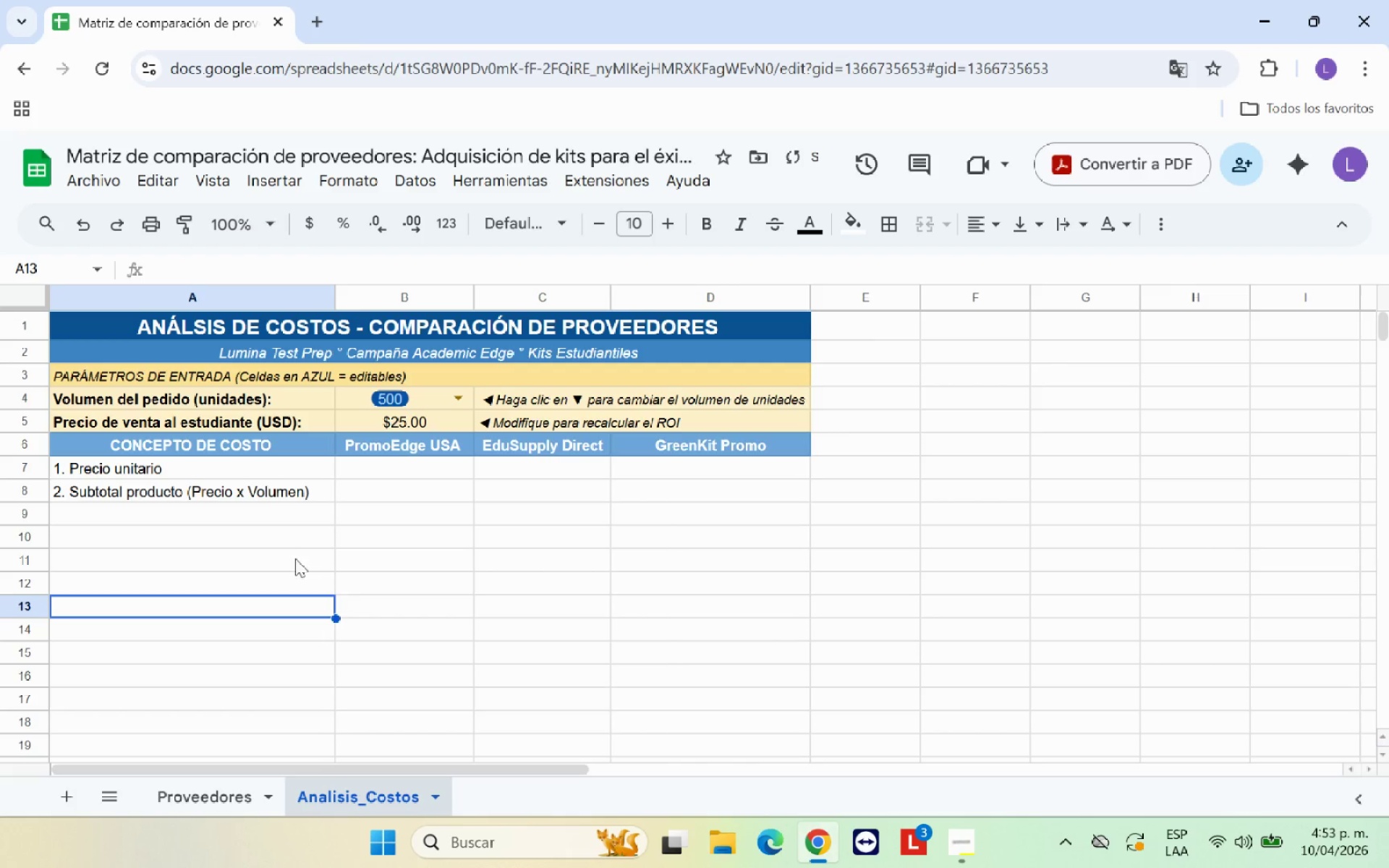 
left_click([258, 508])
 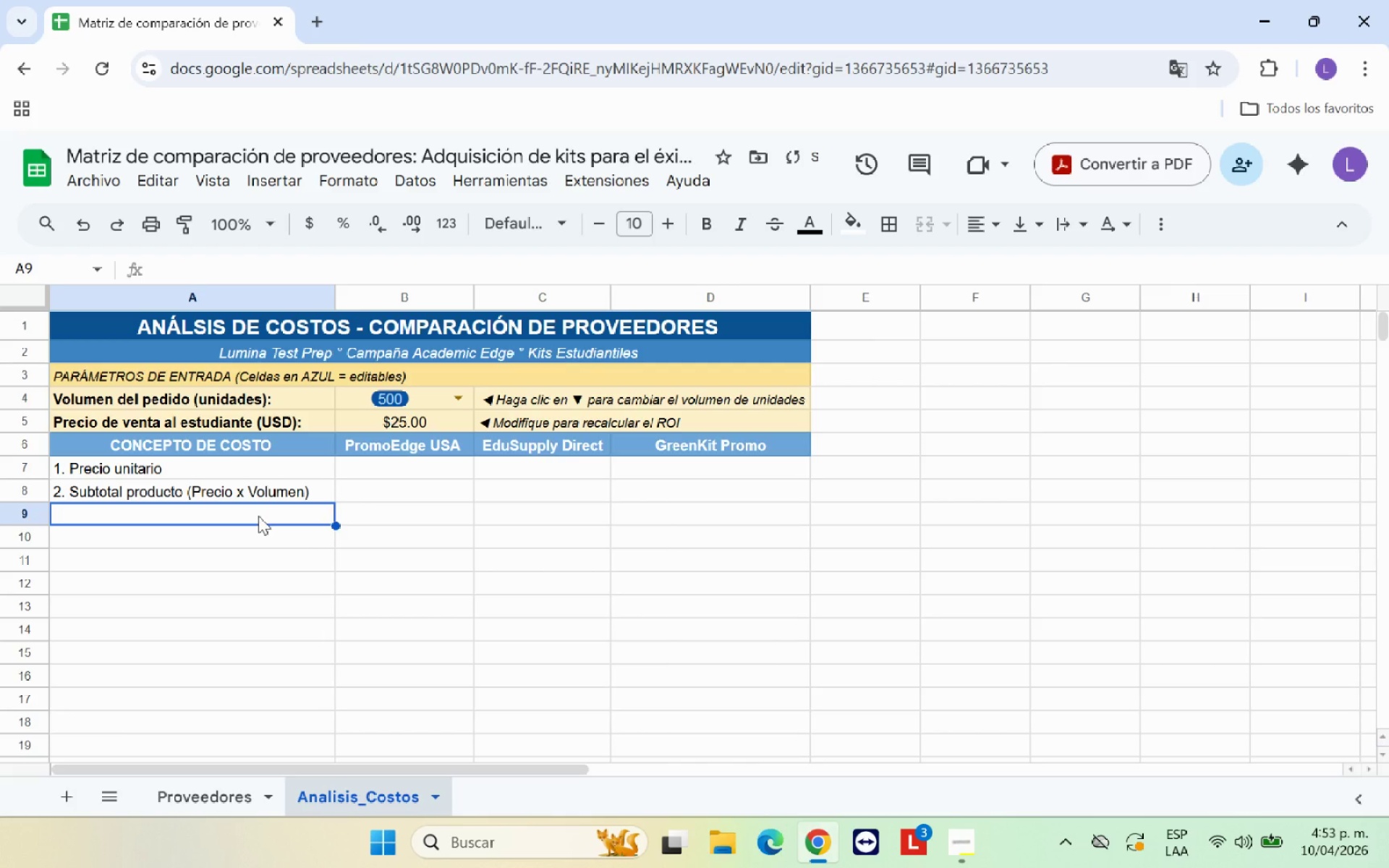 
type(3. Configuraci;on de logo *costo fijo()
 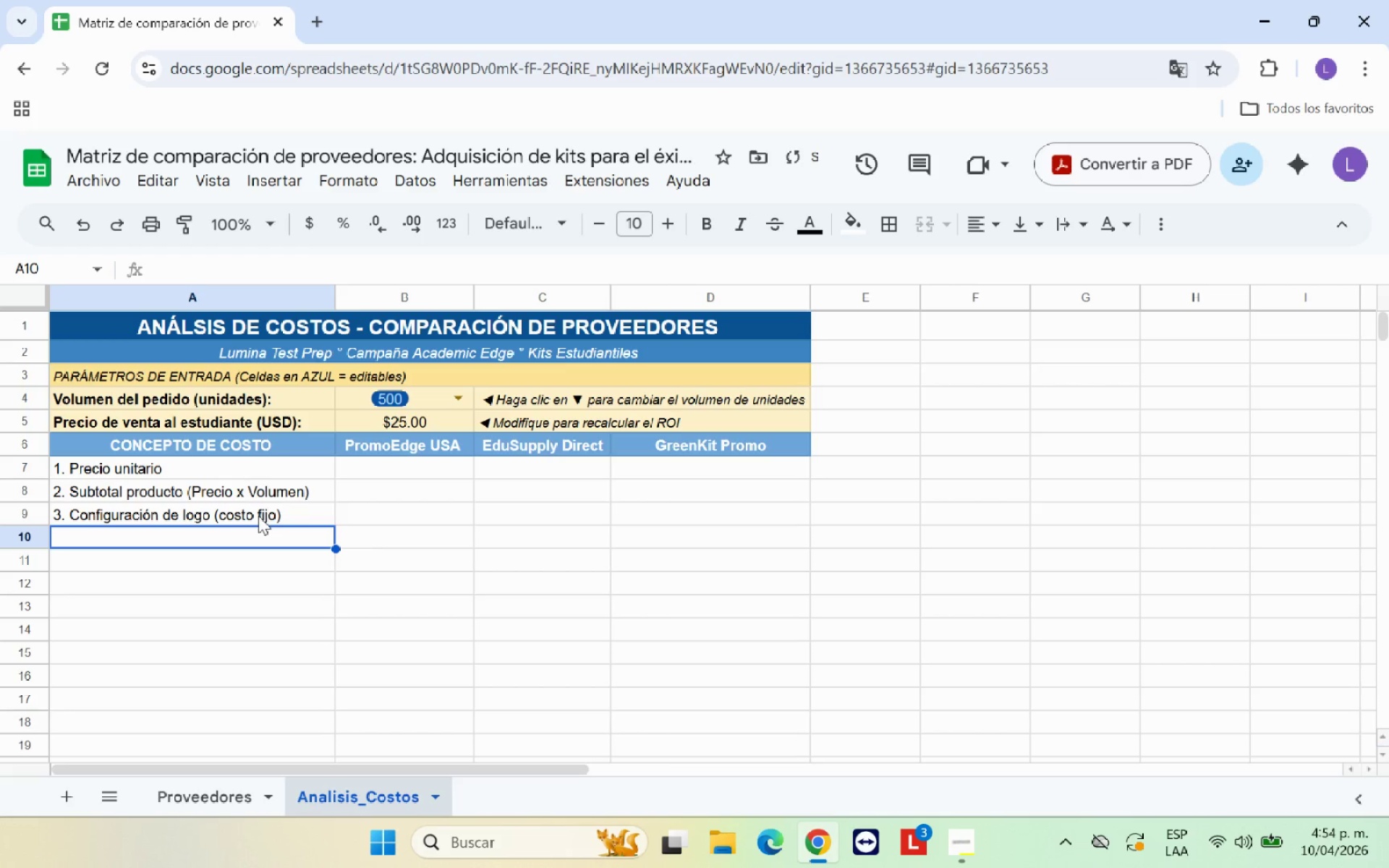 
 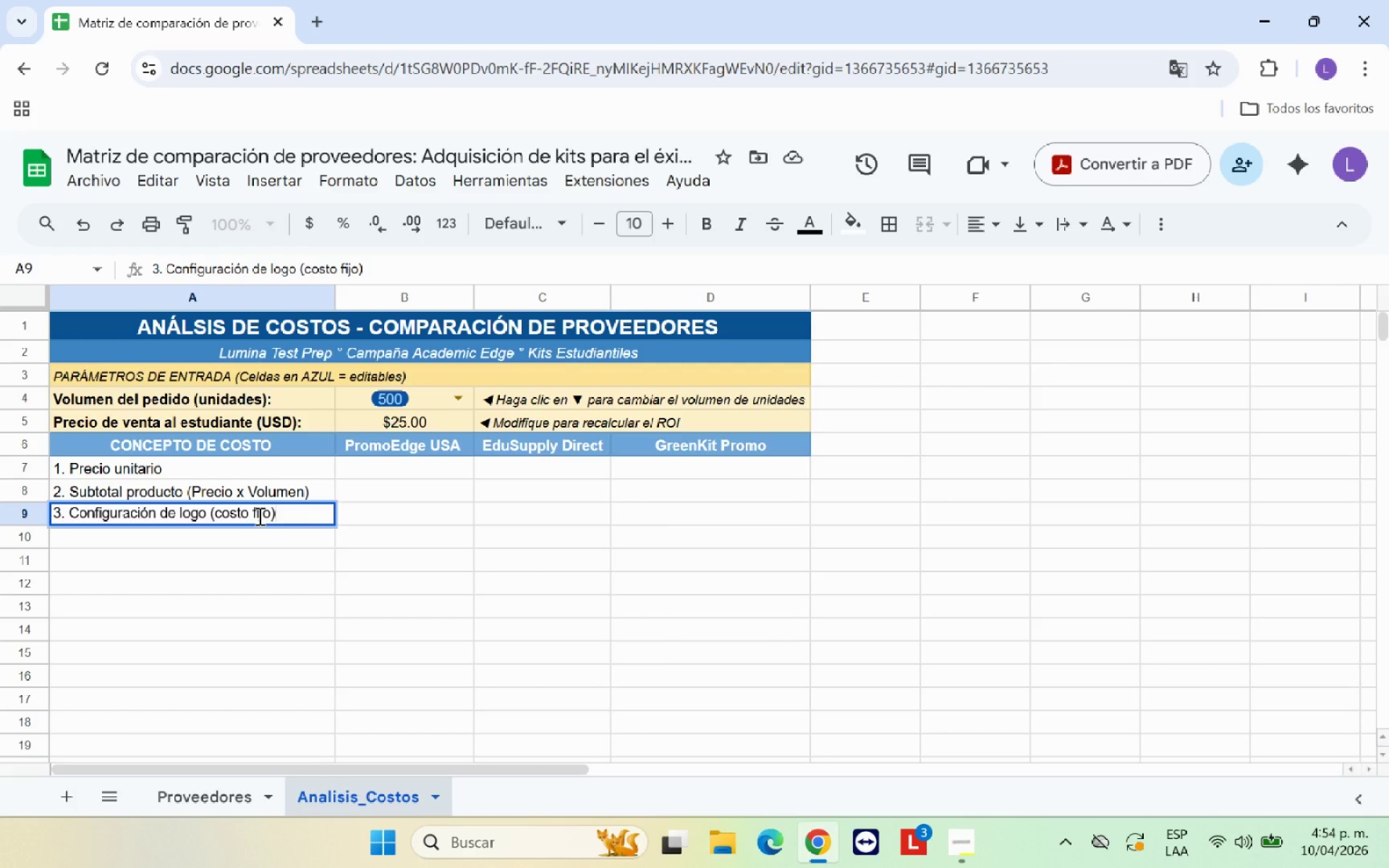 
key(Enter)
 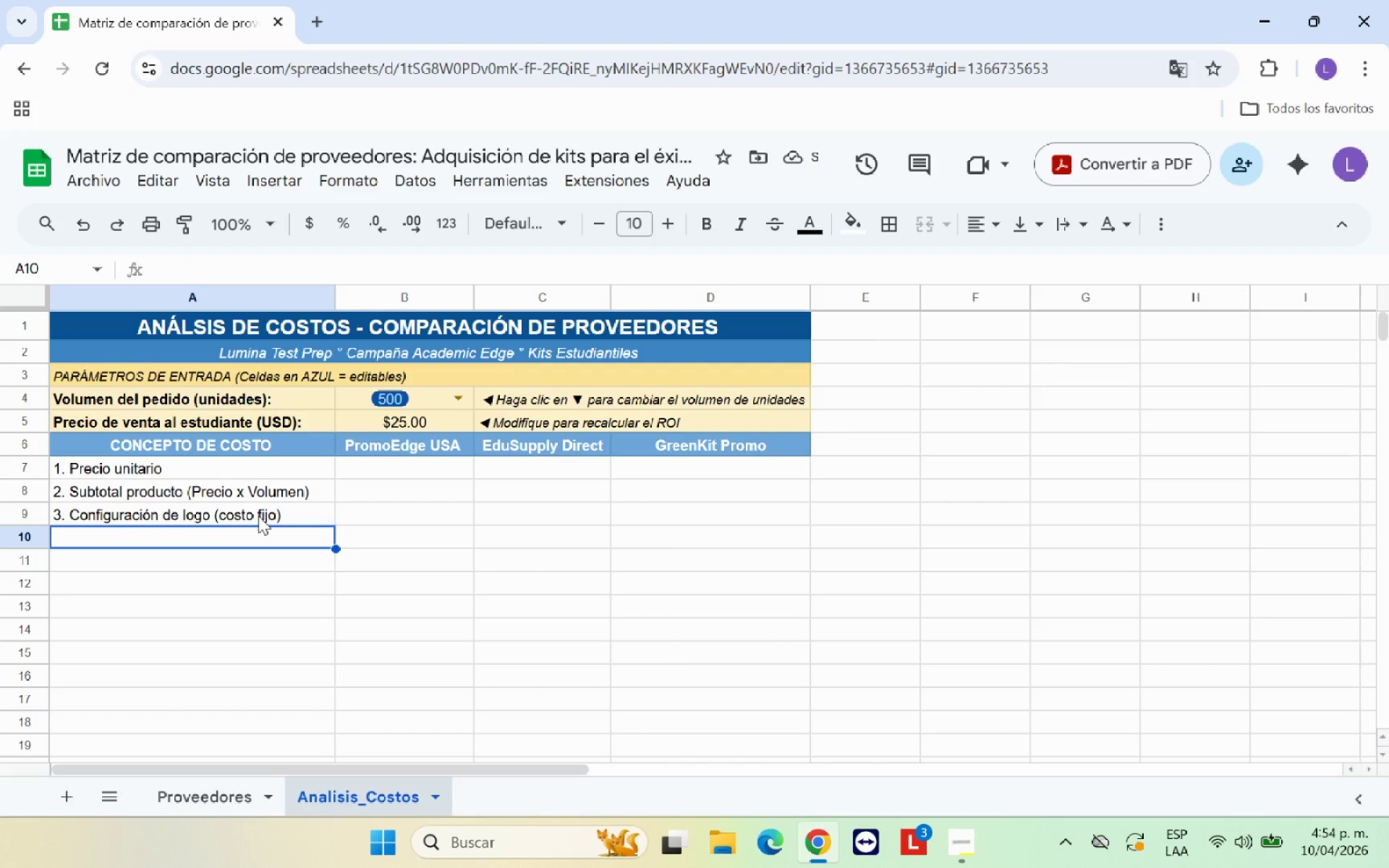 
wait(5.22)
 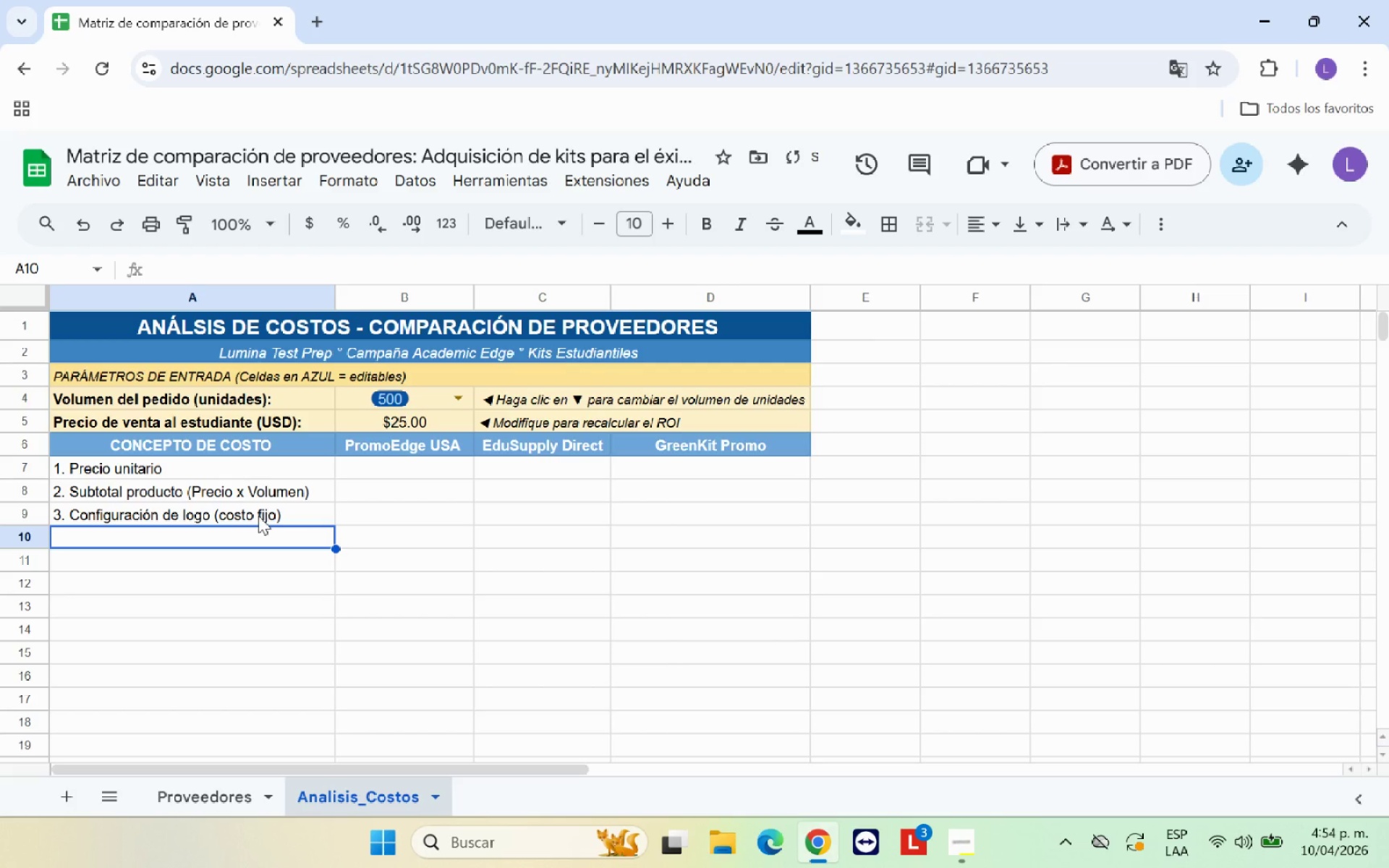 
type(4. Env;io escalonado )
 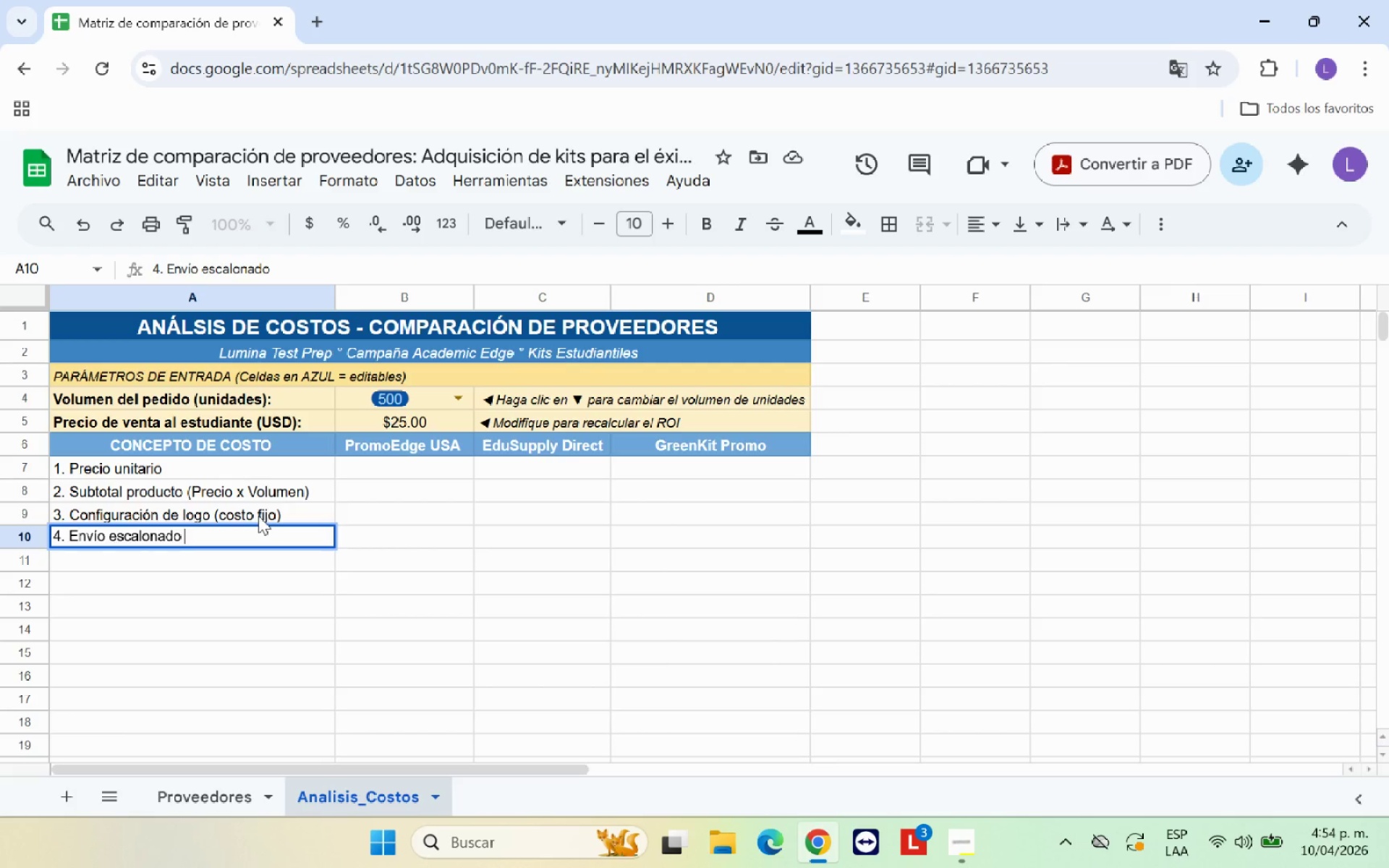 
key(Enter)
 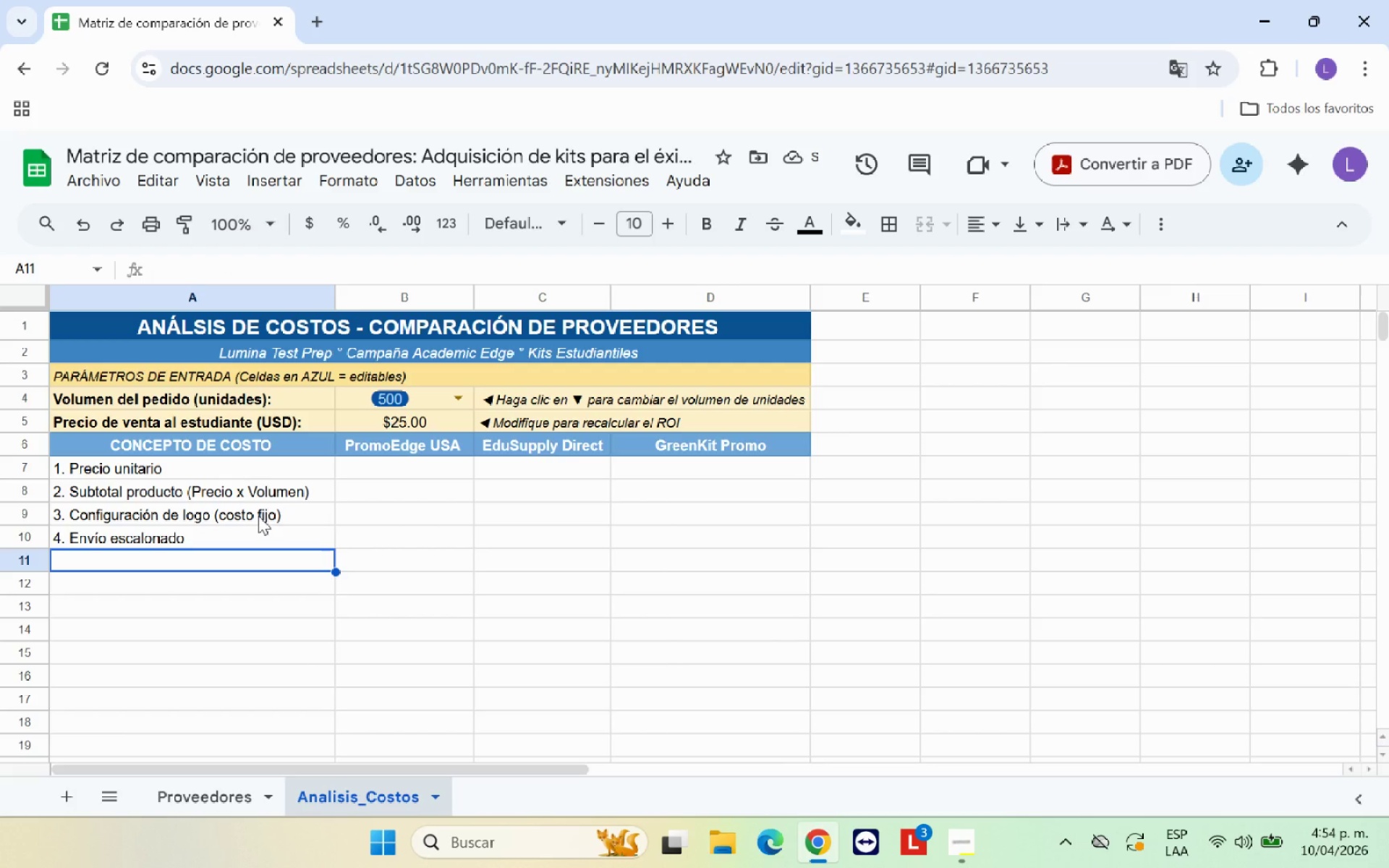 
wait(5.09)
 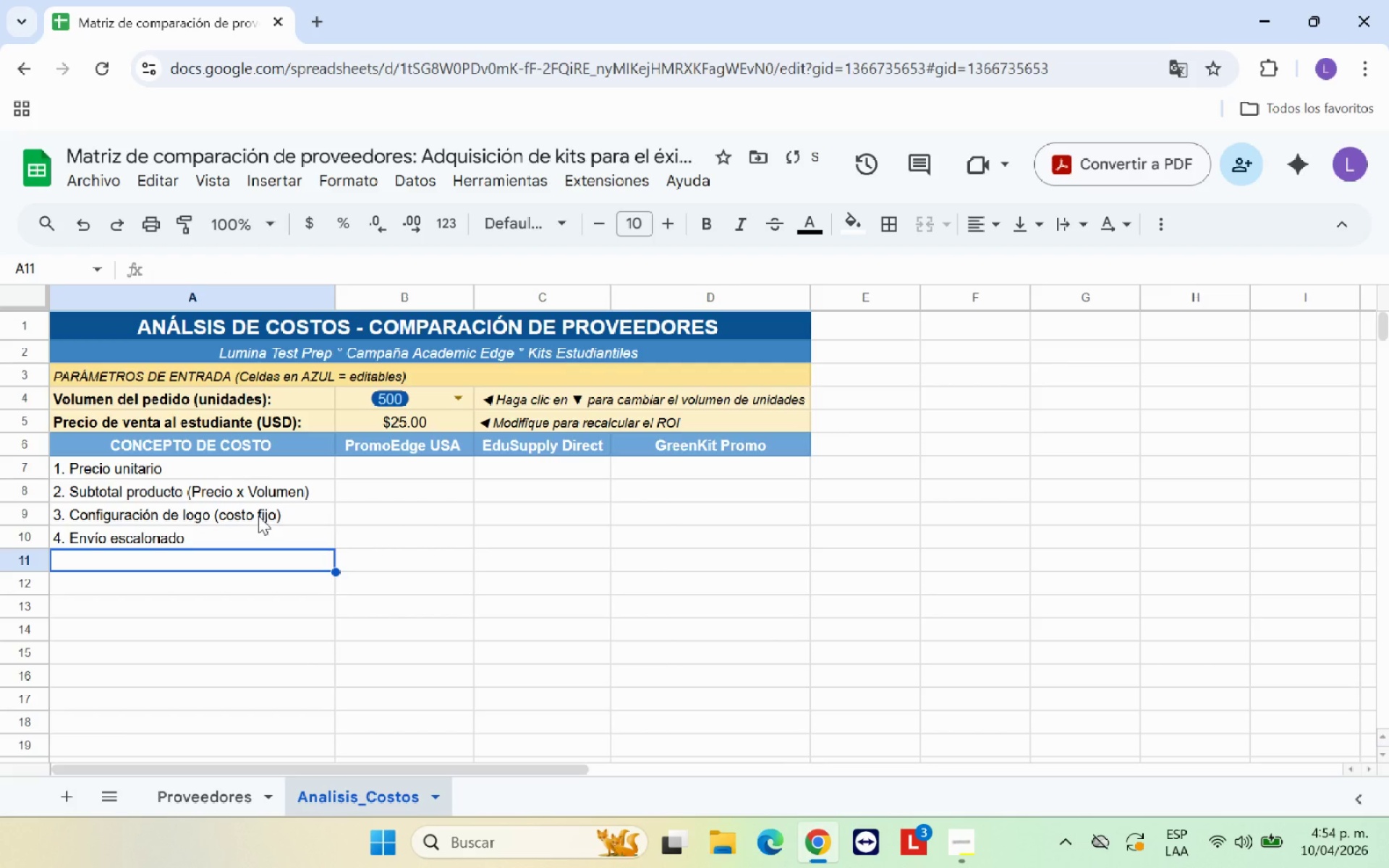 
type(COSTO TOTAL DEL PEDIDO *USD()
 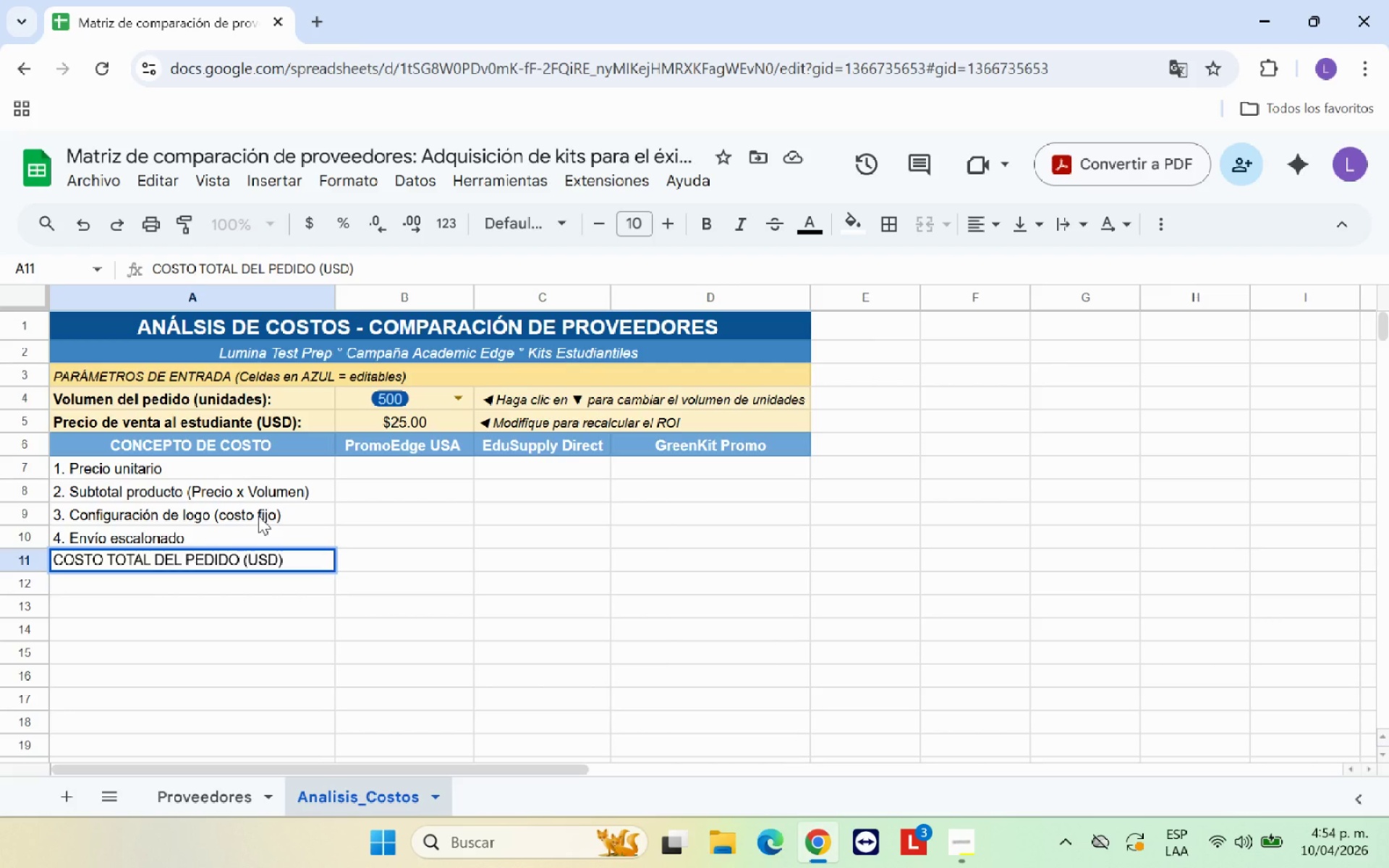 
wait(9.81)
 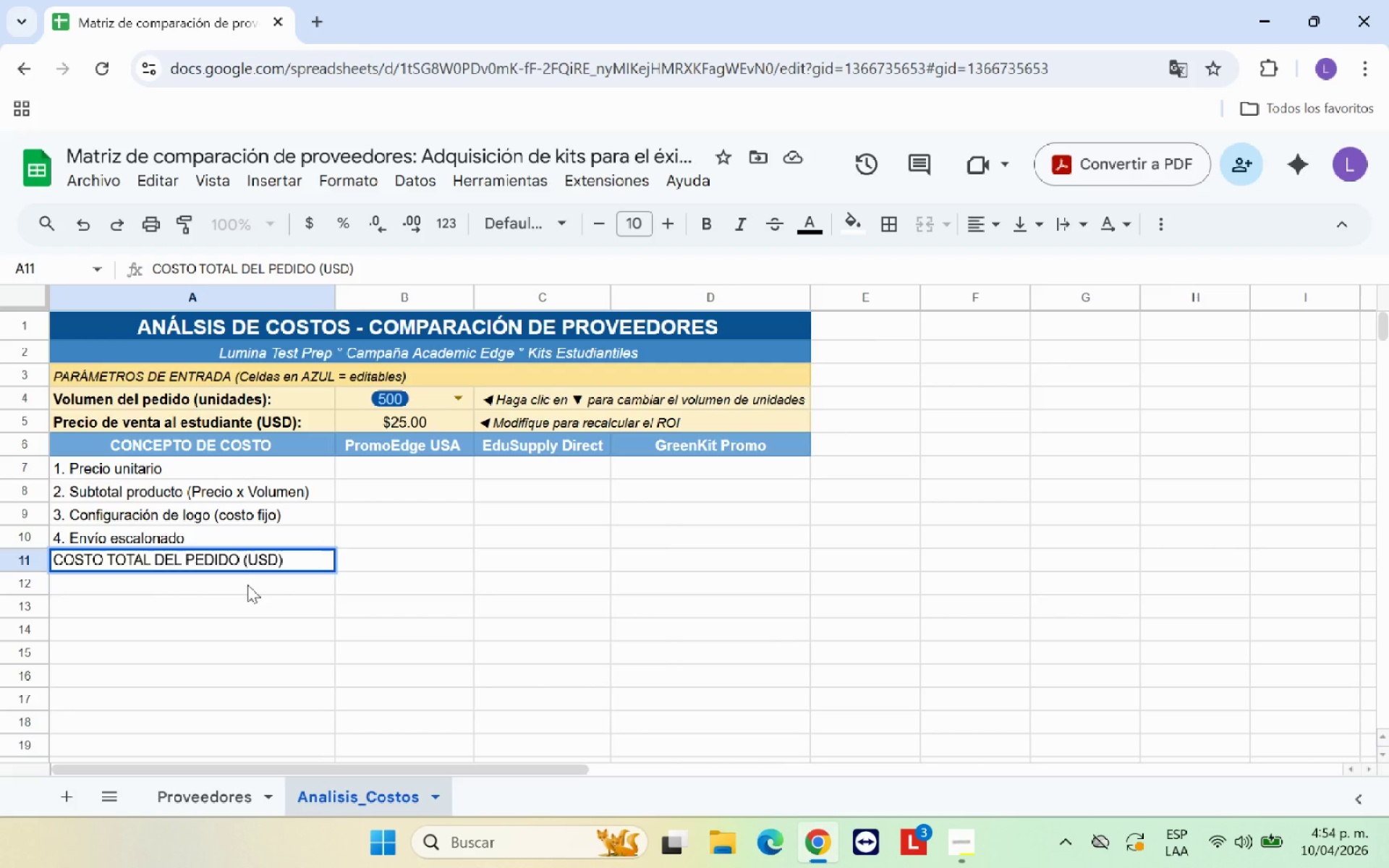 
left_click([247, 584])
 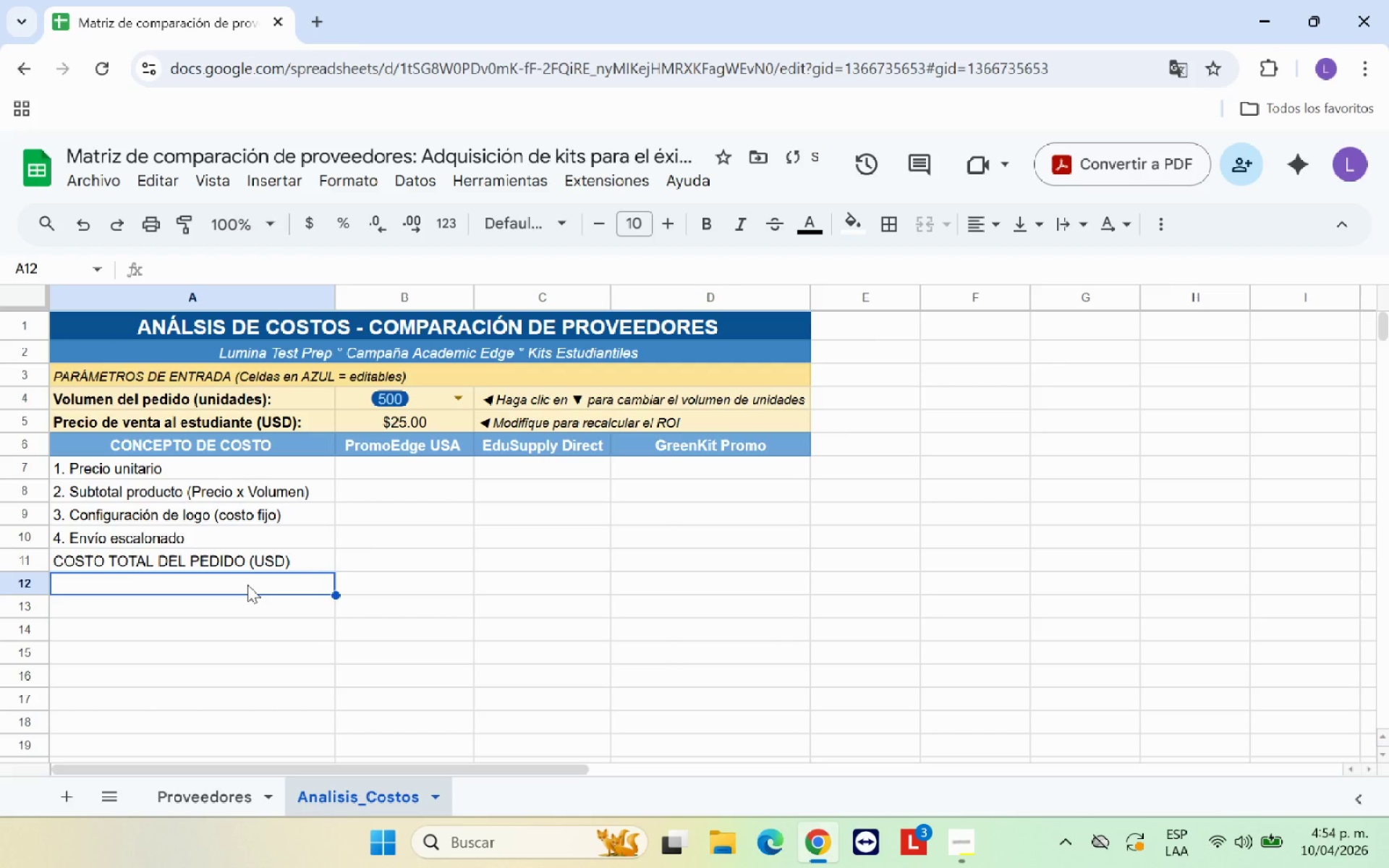 
type(%. Costo real por Kit )
 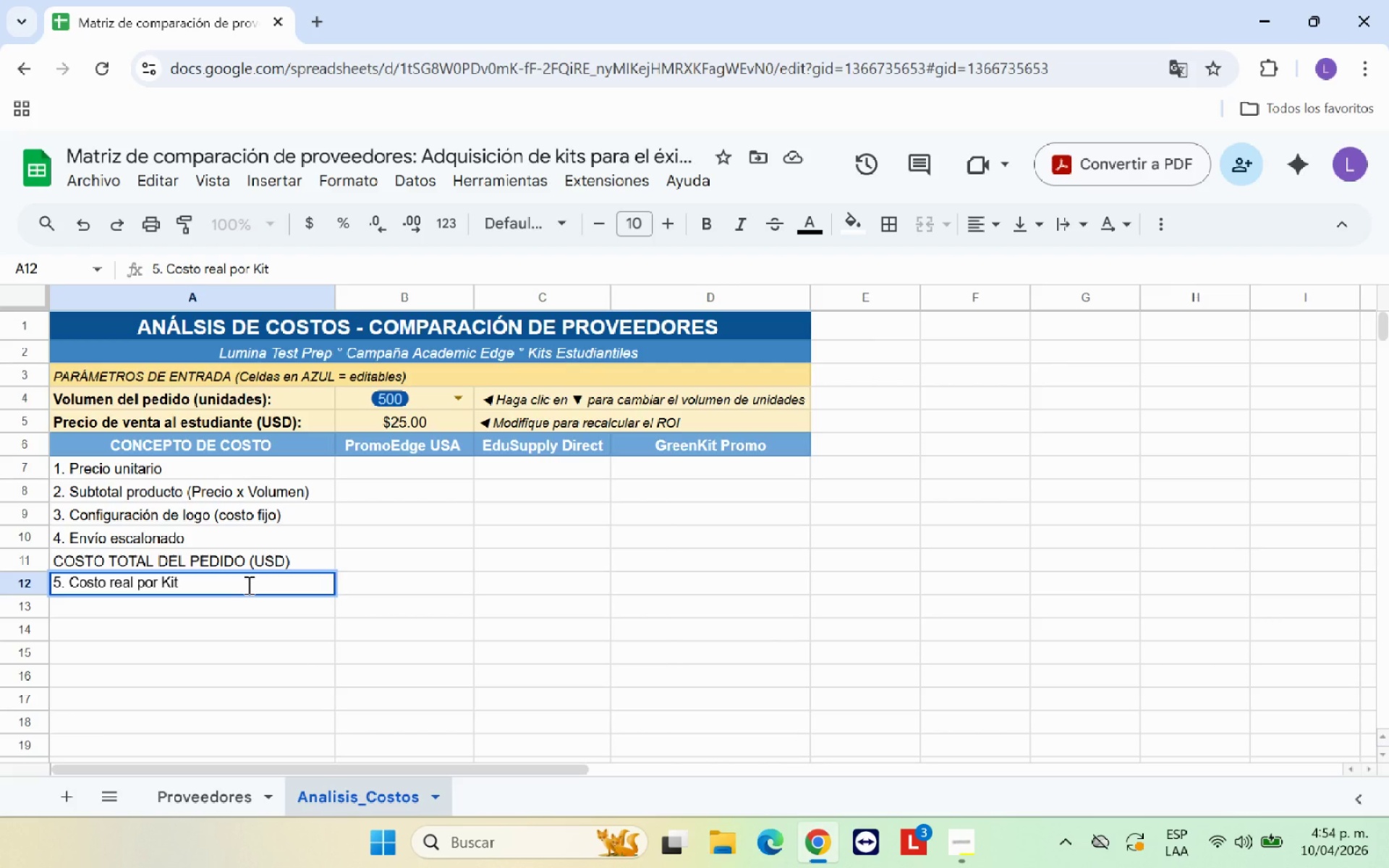 
wait(9.05)
 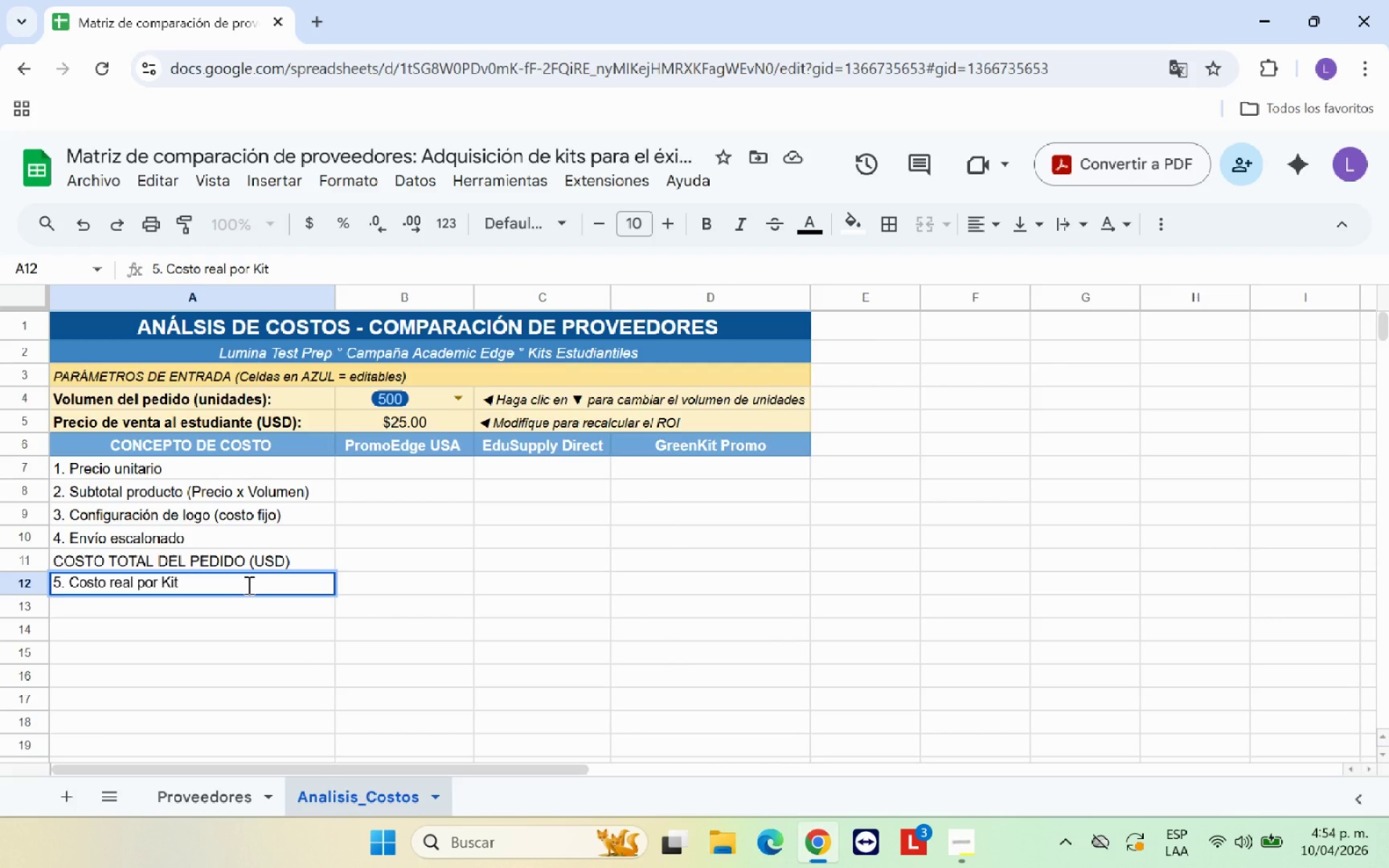 
key(Enter)
 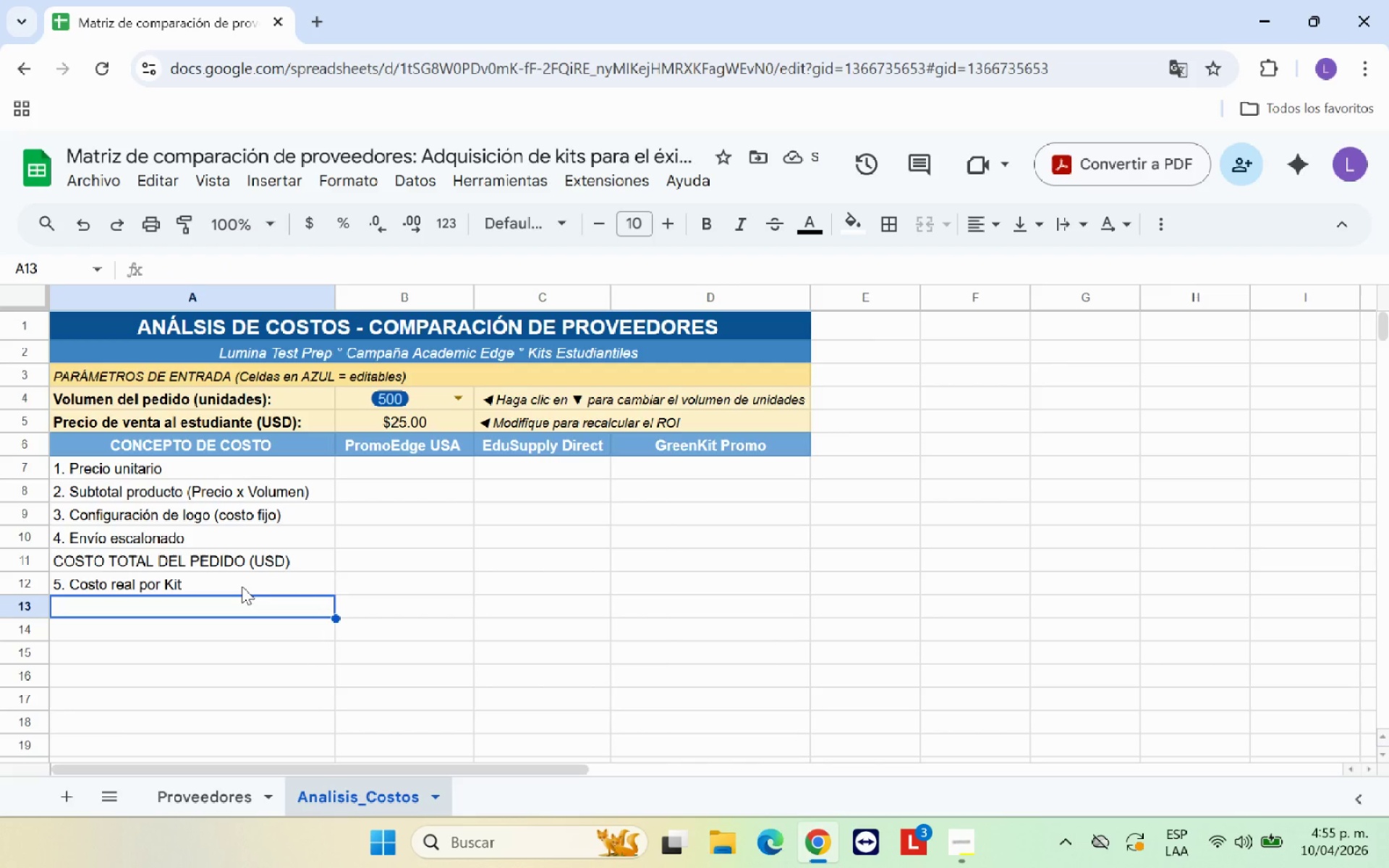 
wait(8.25)
 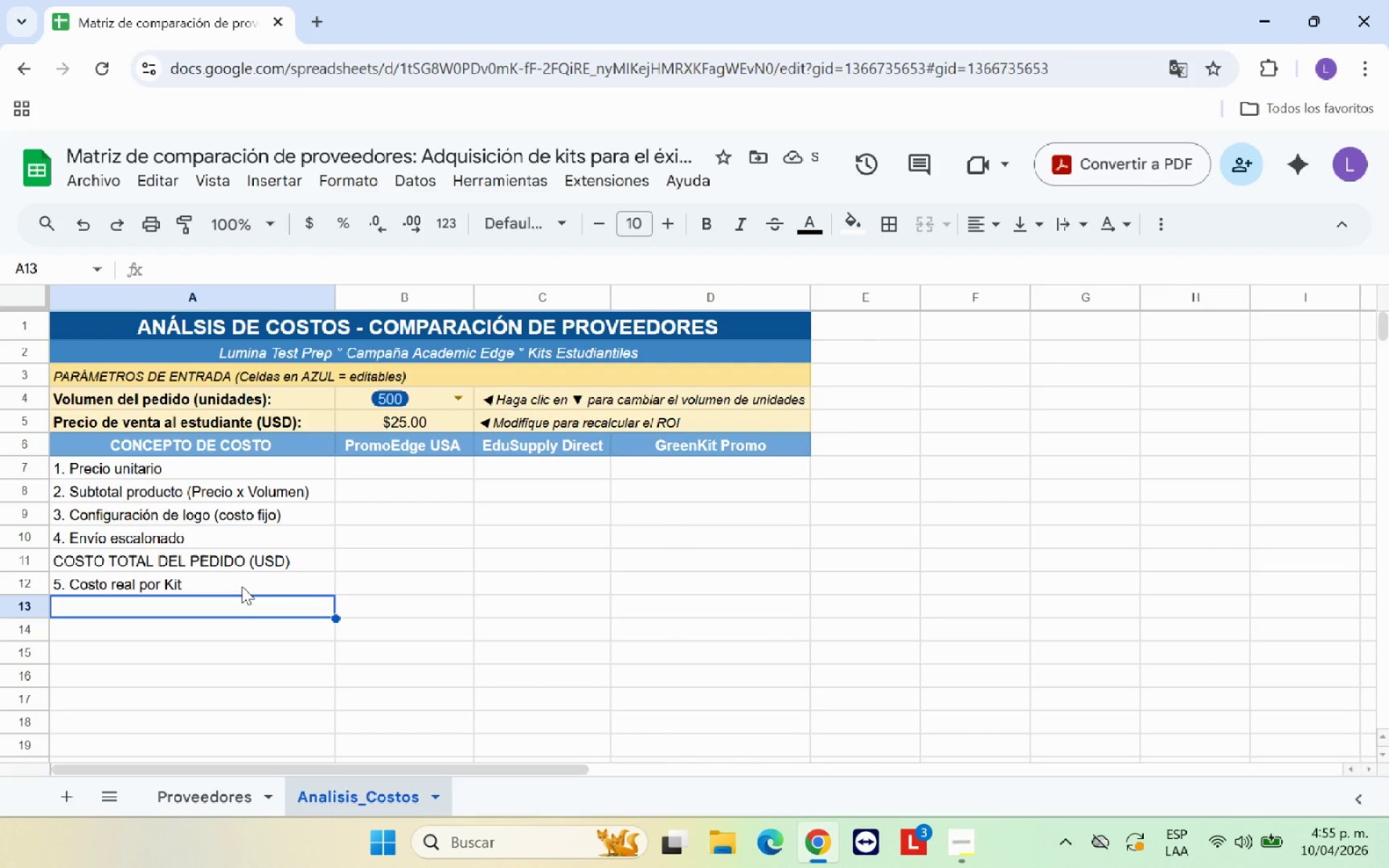 
left_click([203, 563])
 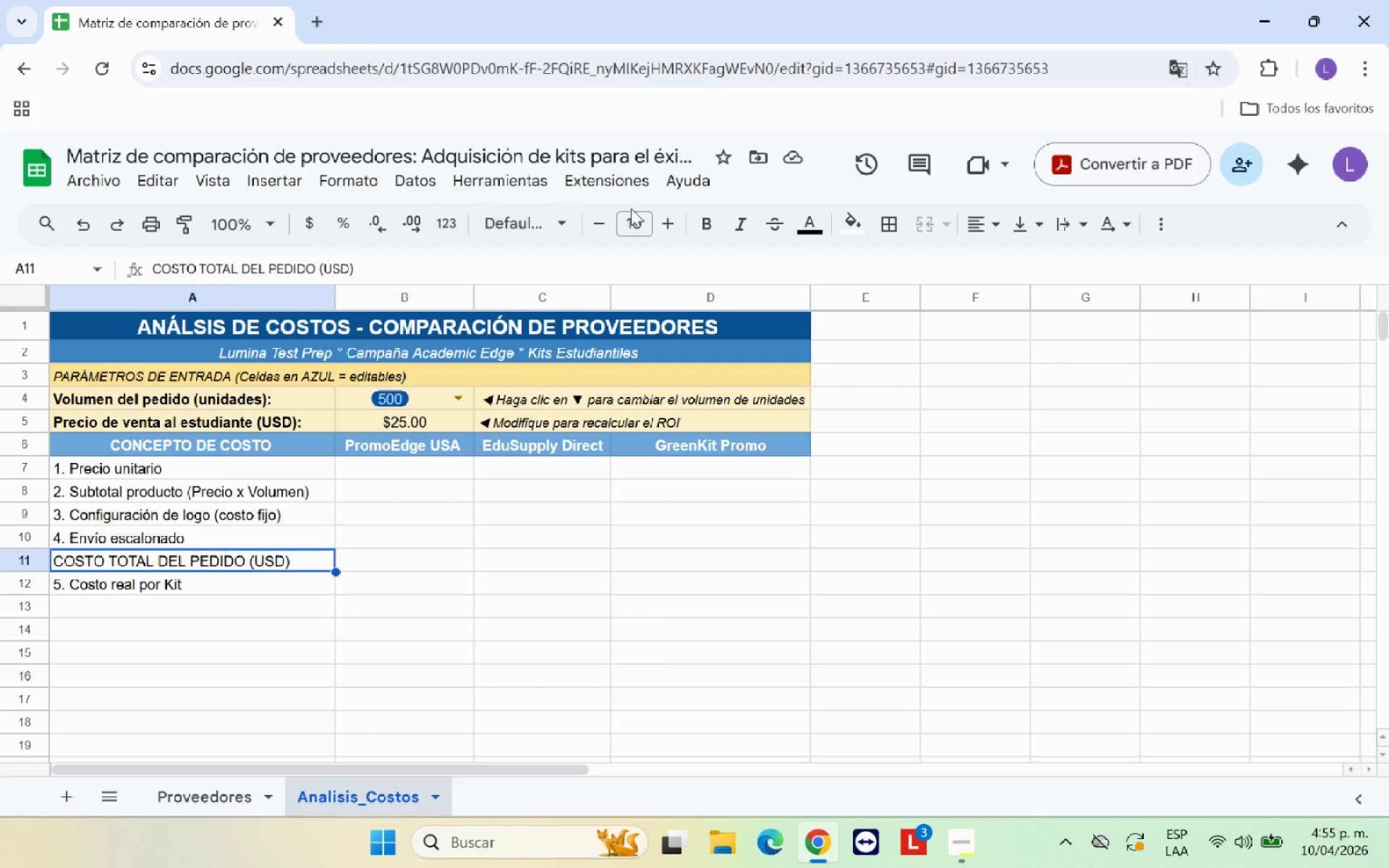 
left_click([700, 224])
 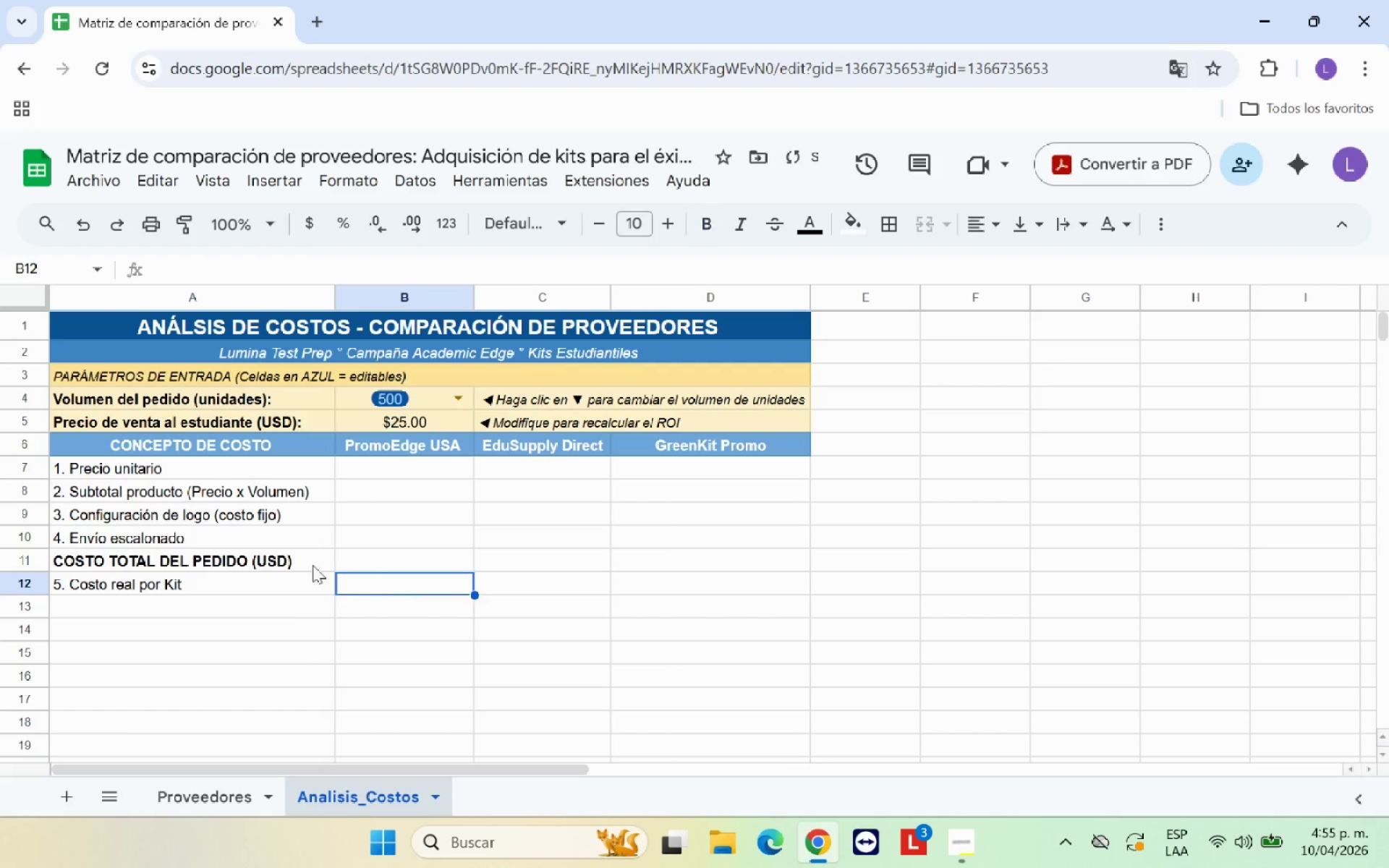 
double_click([294, 559])
 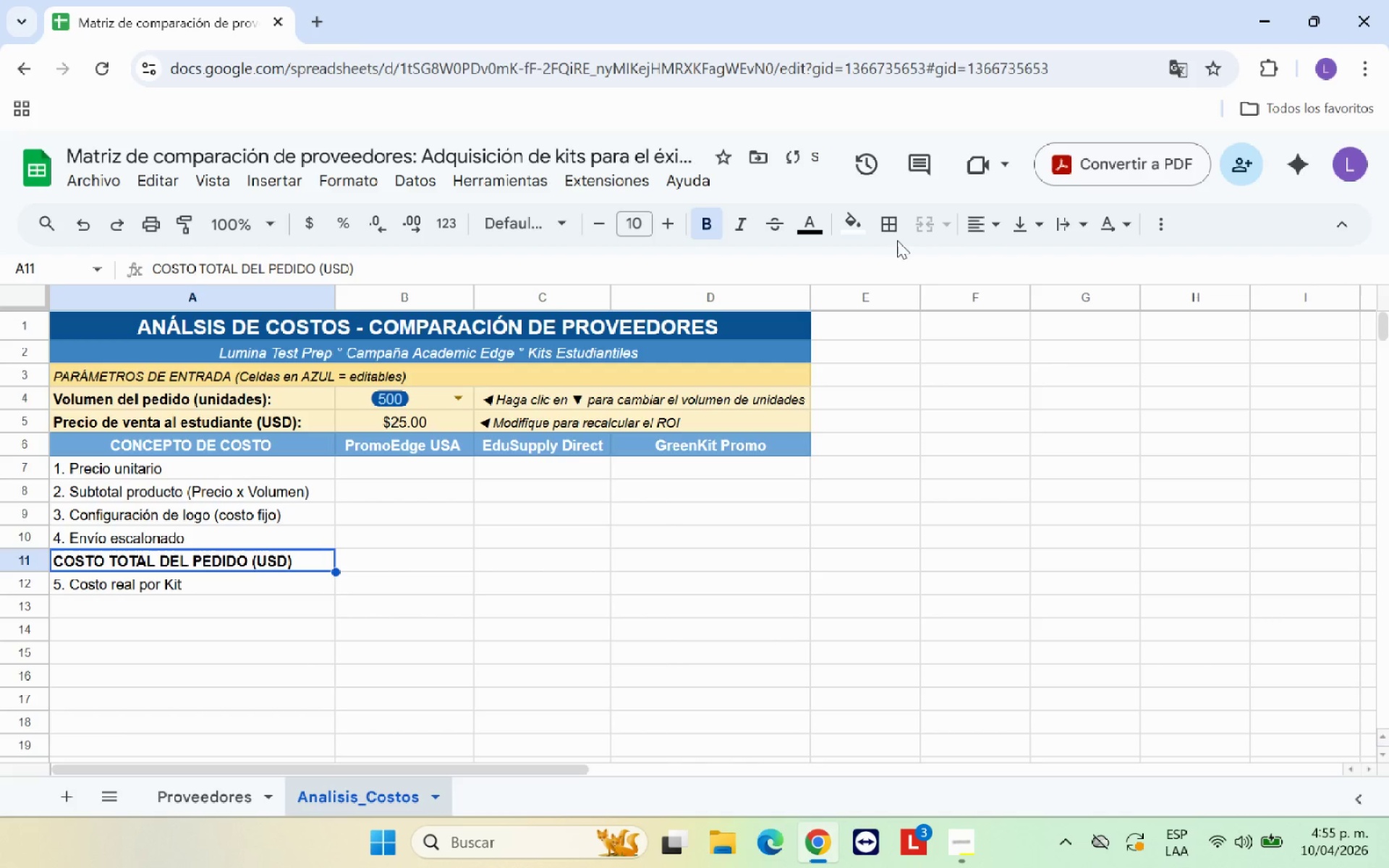 
left_click([859, 231])
 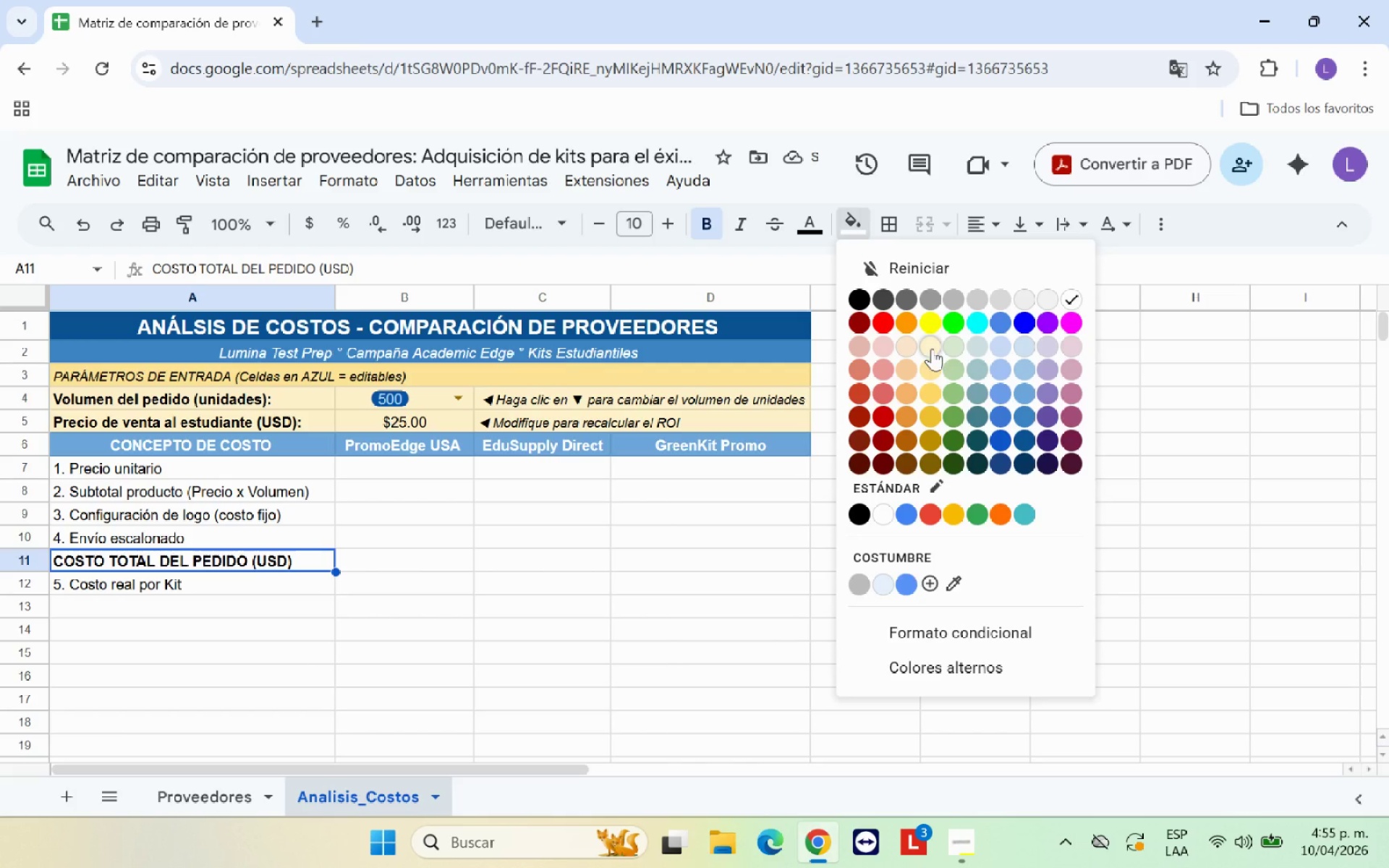 
double_click([625, 540])
 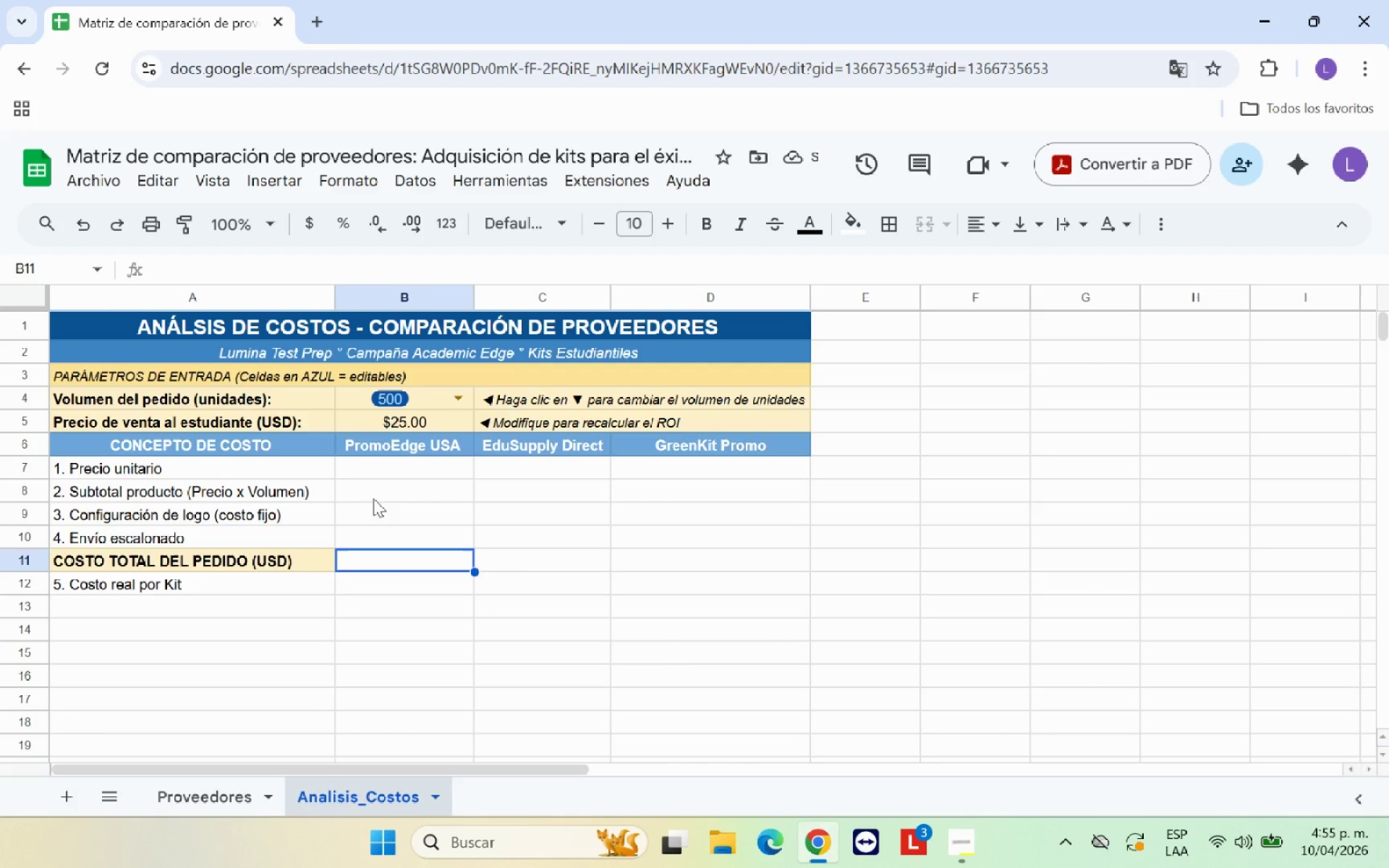 
left_click([394, 467])
 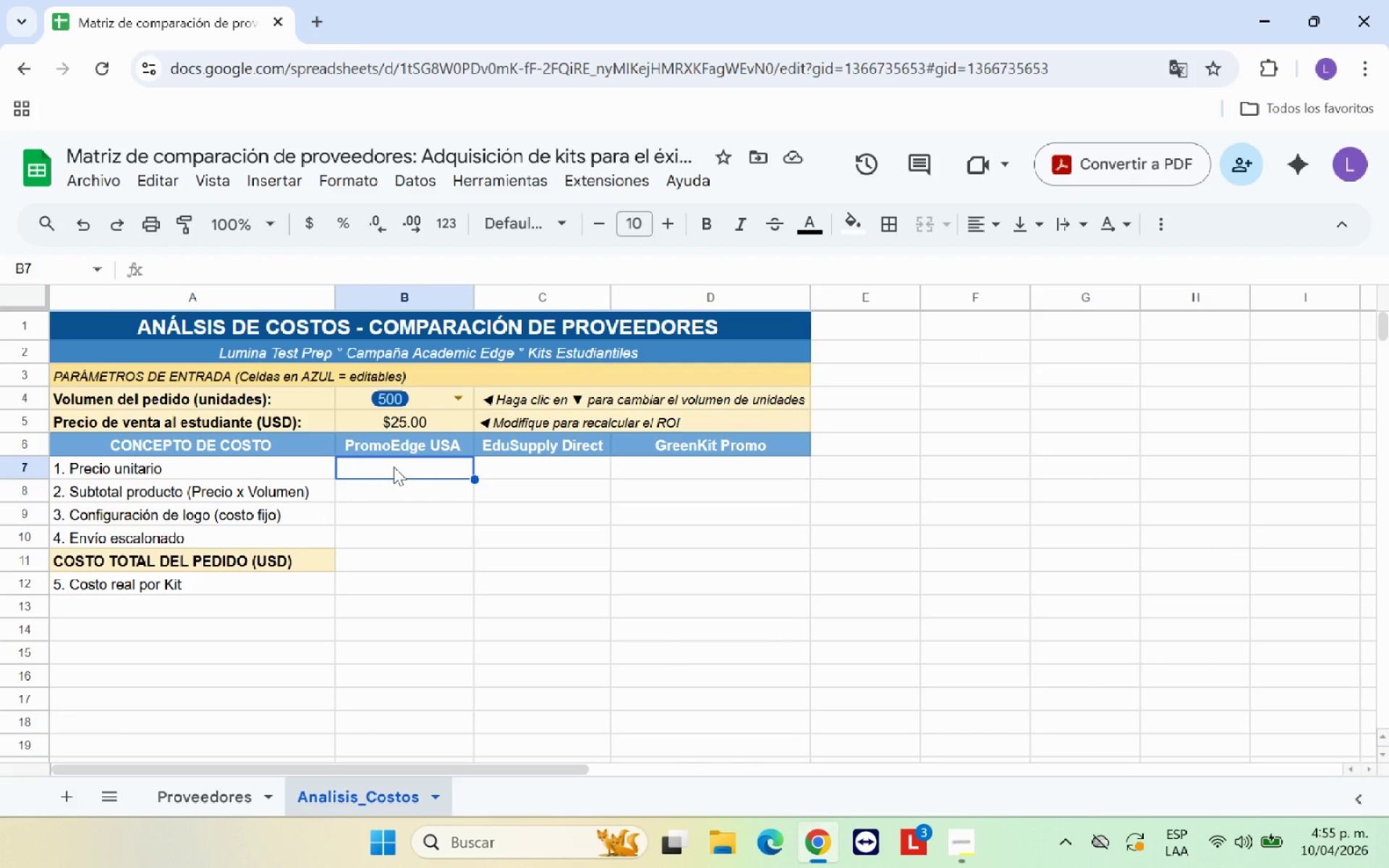 
wait(14.33)
 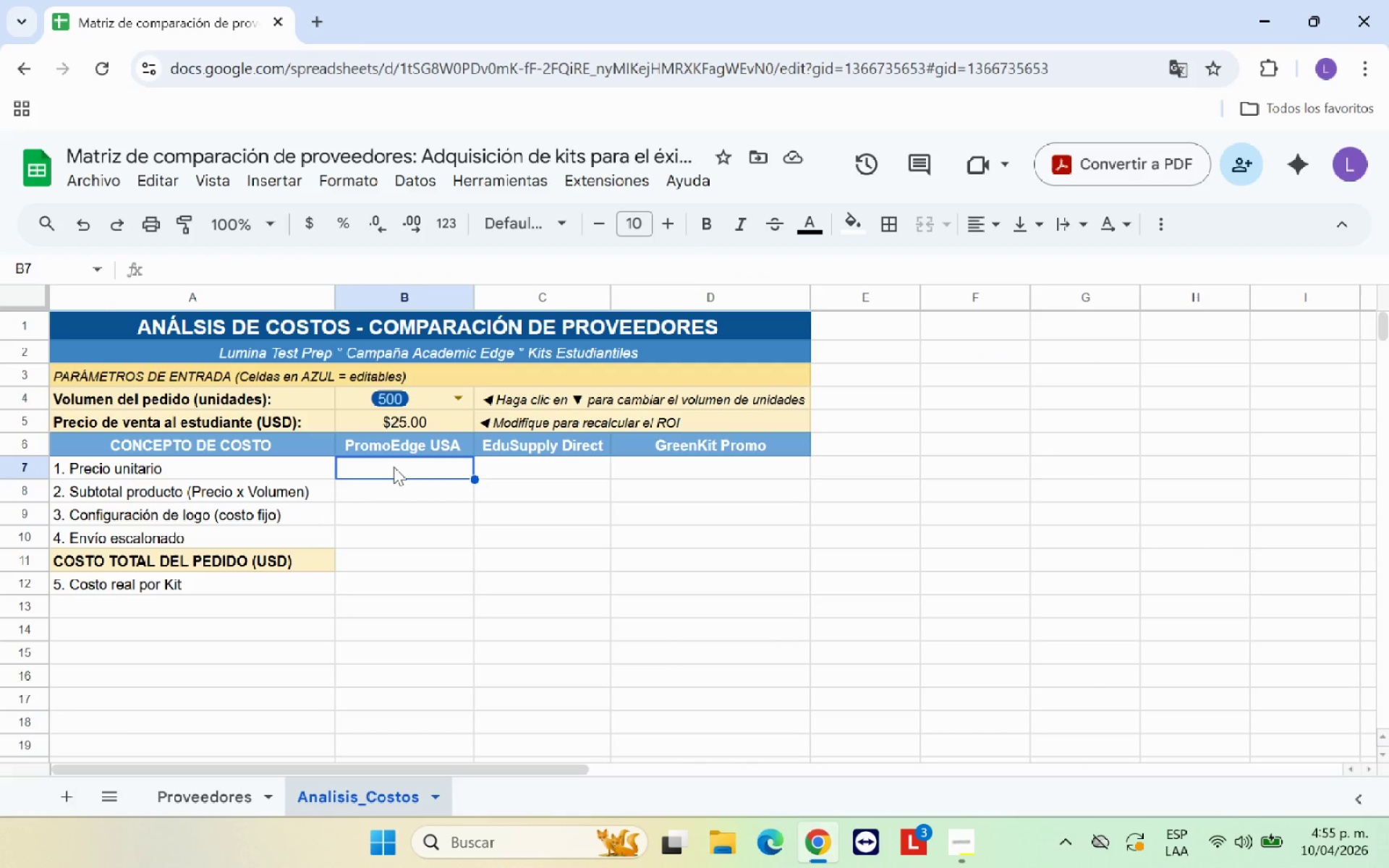 
type()BUSCARV)
 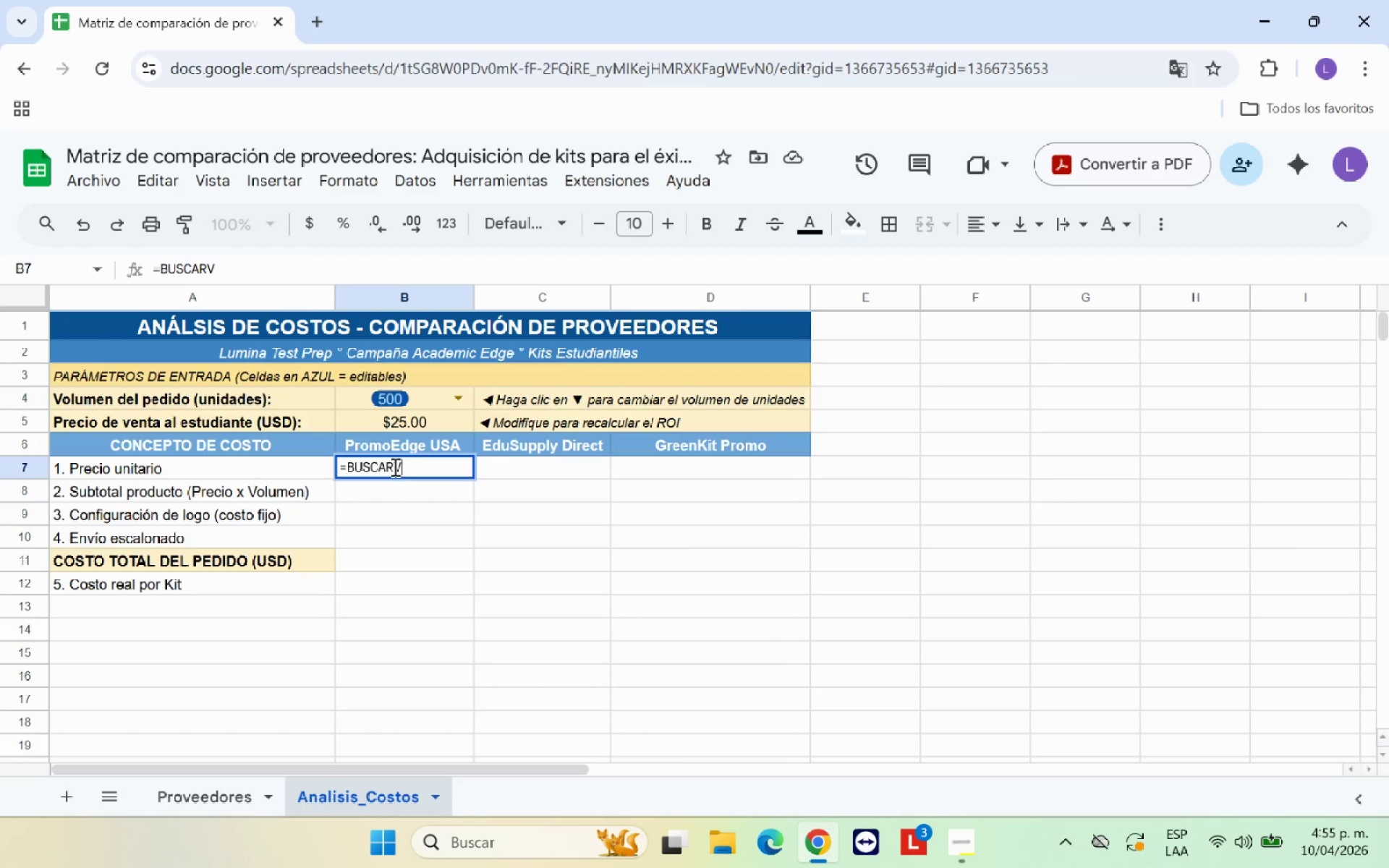 
key(Shift+8)
 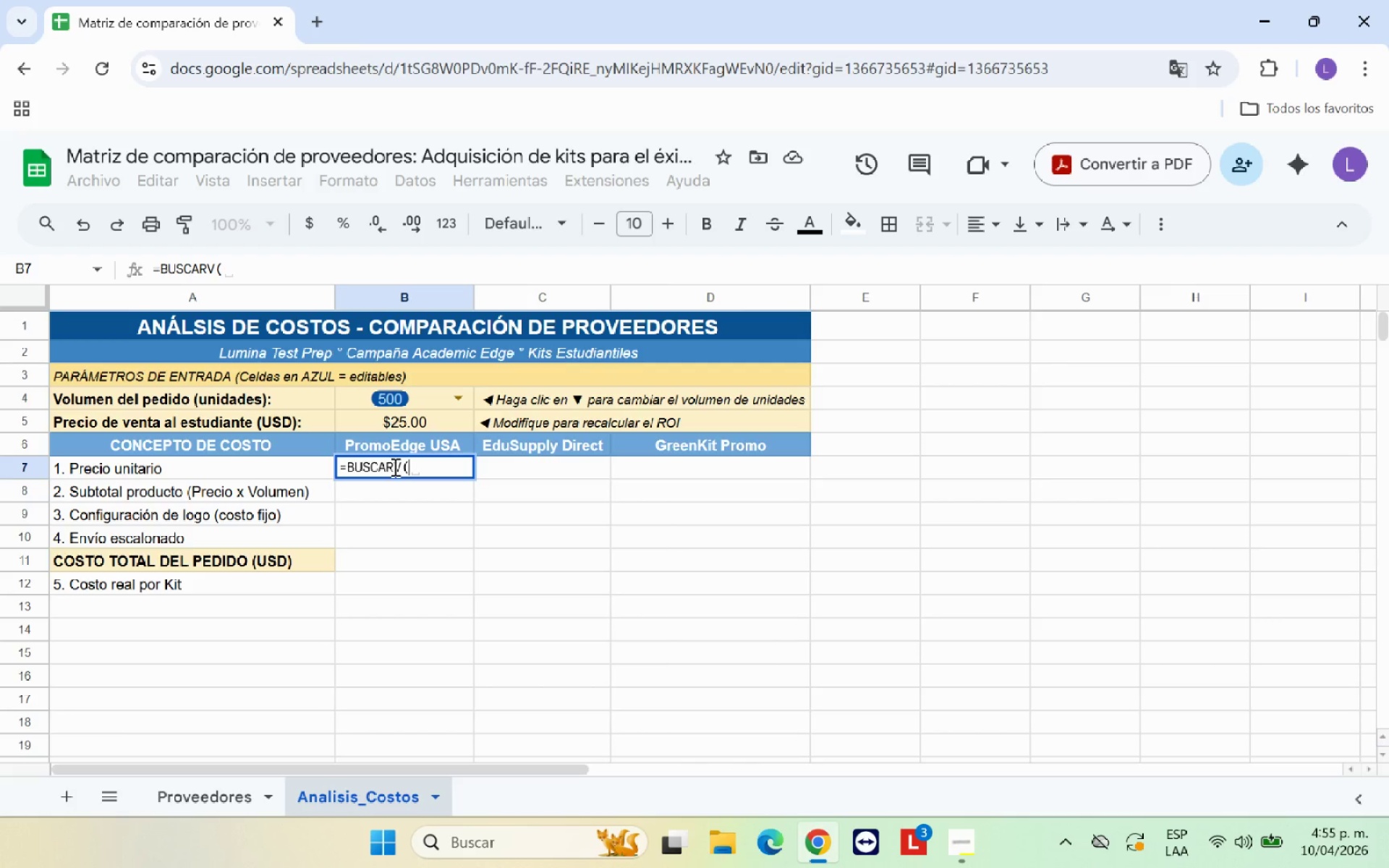 
wait(7.06)
 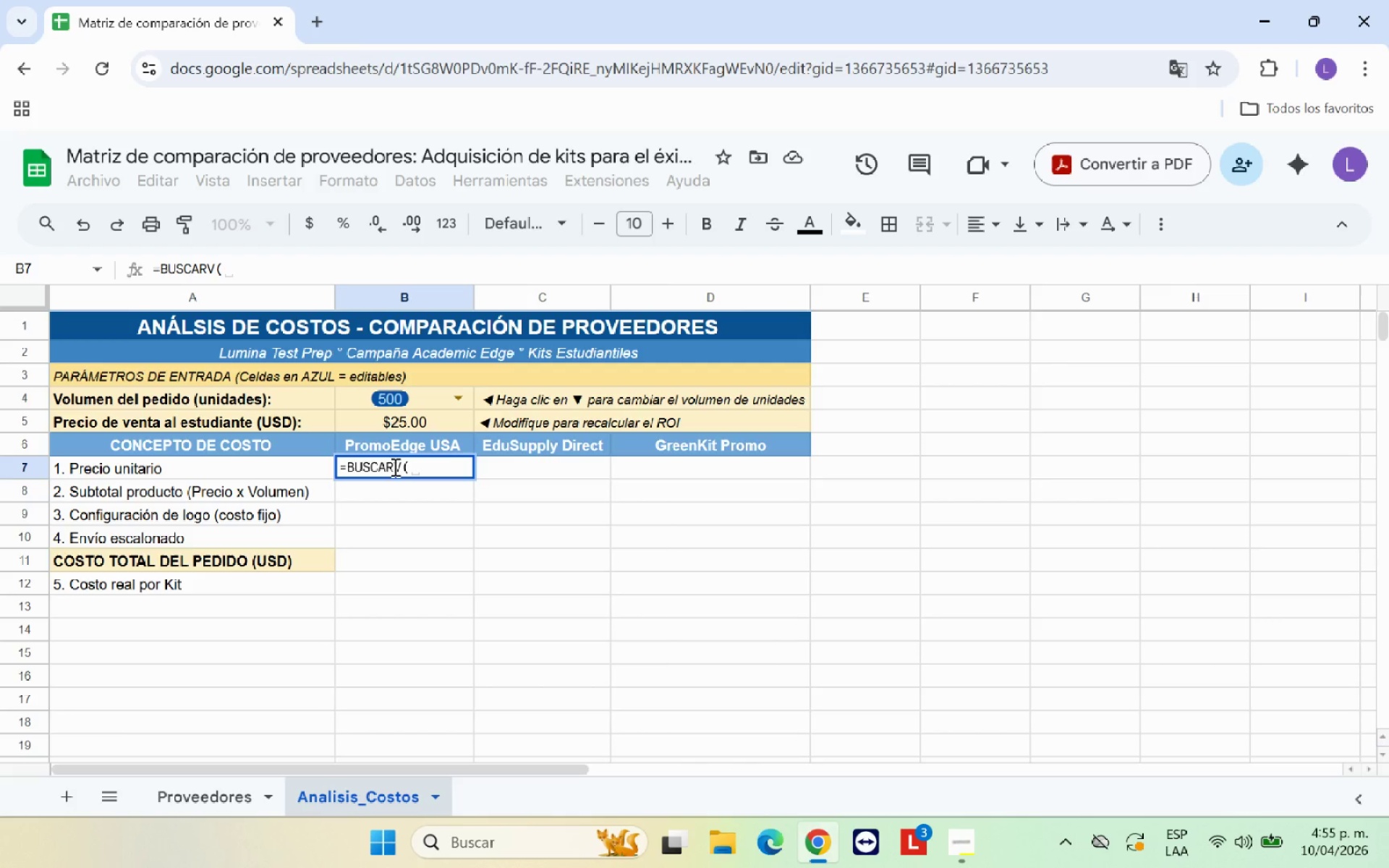 
scroll: coordinate [431, 425], scroll_direction: up, amount: 1.0
 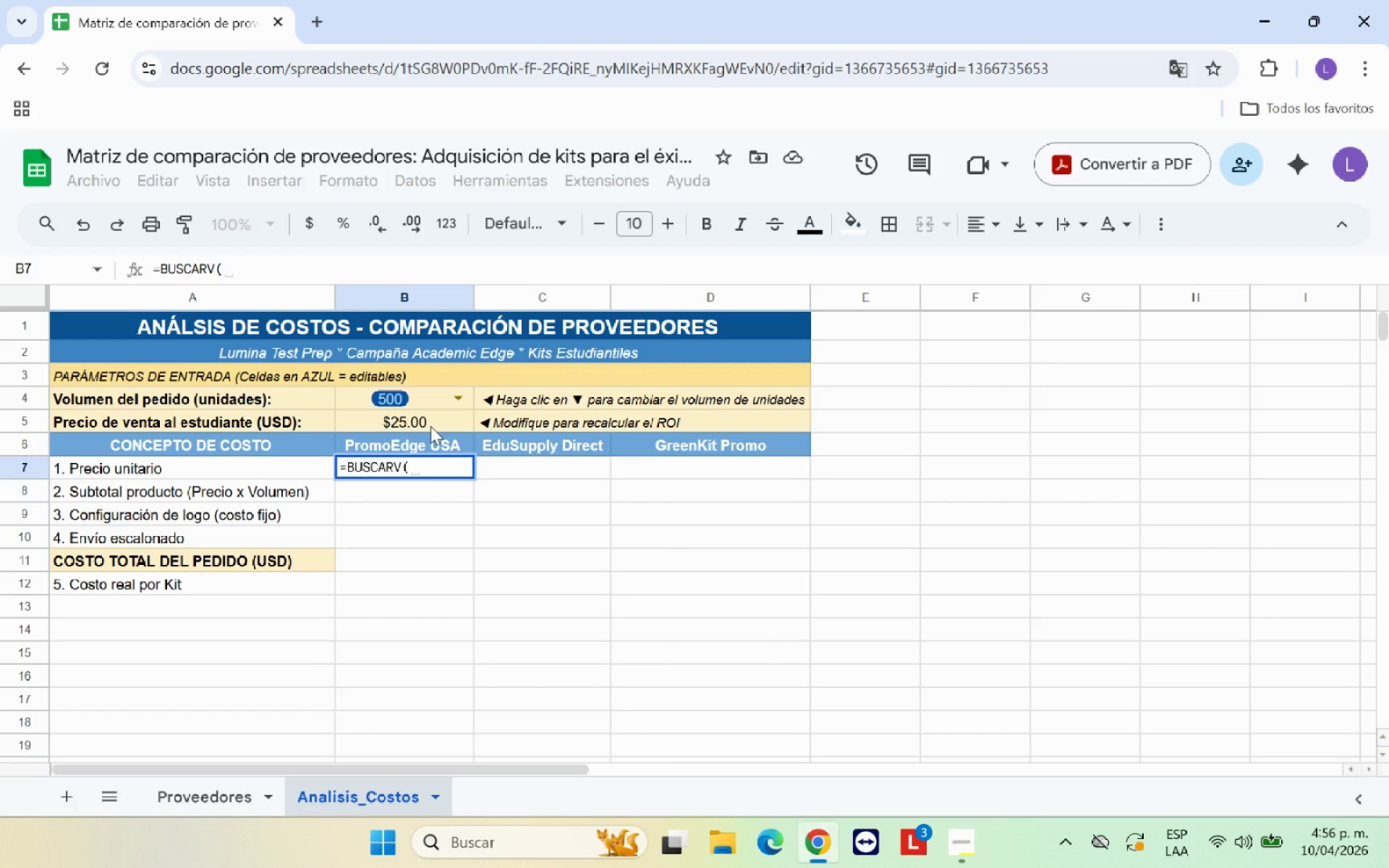 
wait(17.38)
 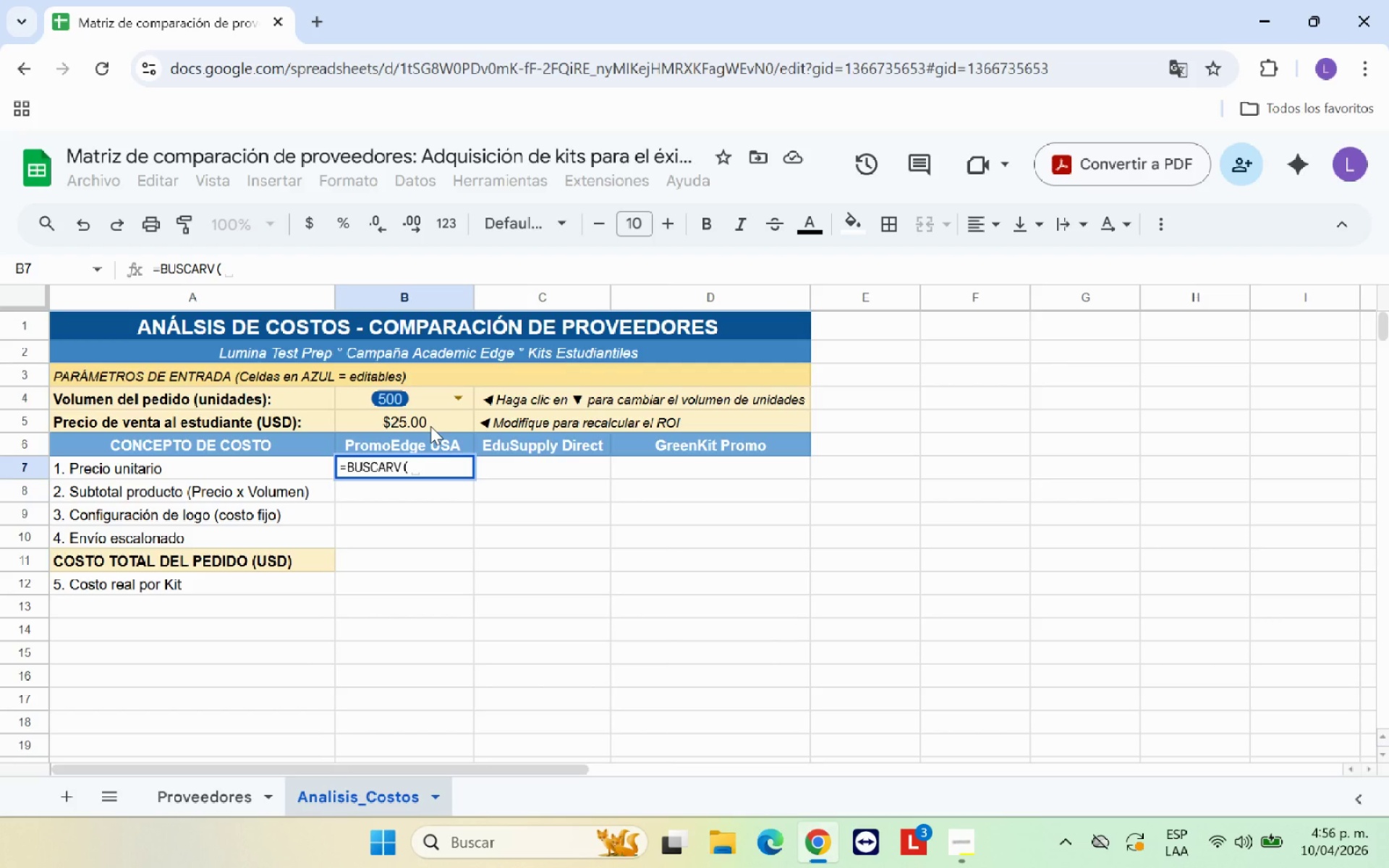 
hold_key(key=Backspace, duration=0.98)
 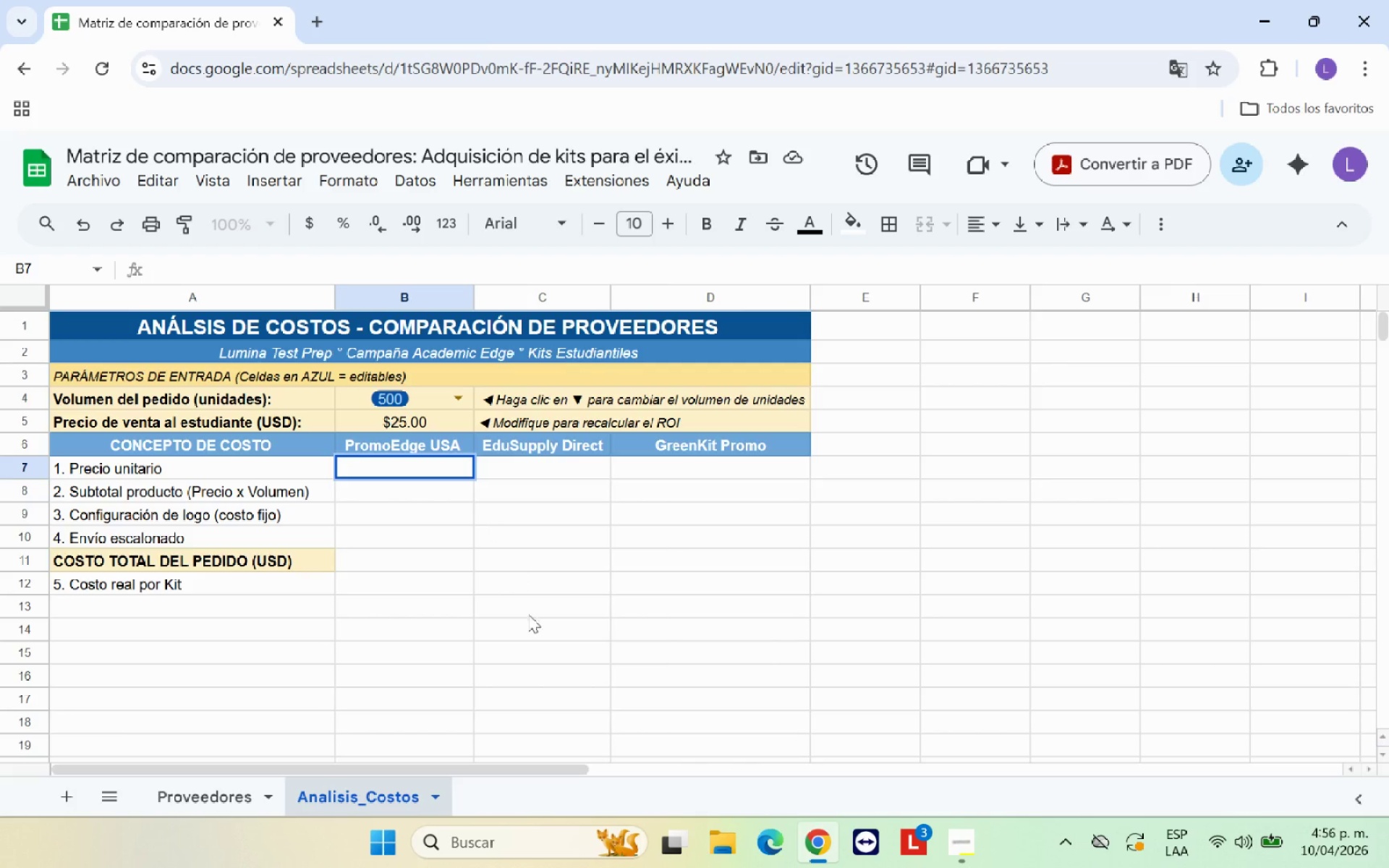 
left_click([532, 618])
 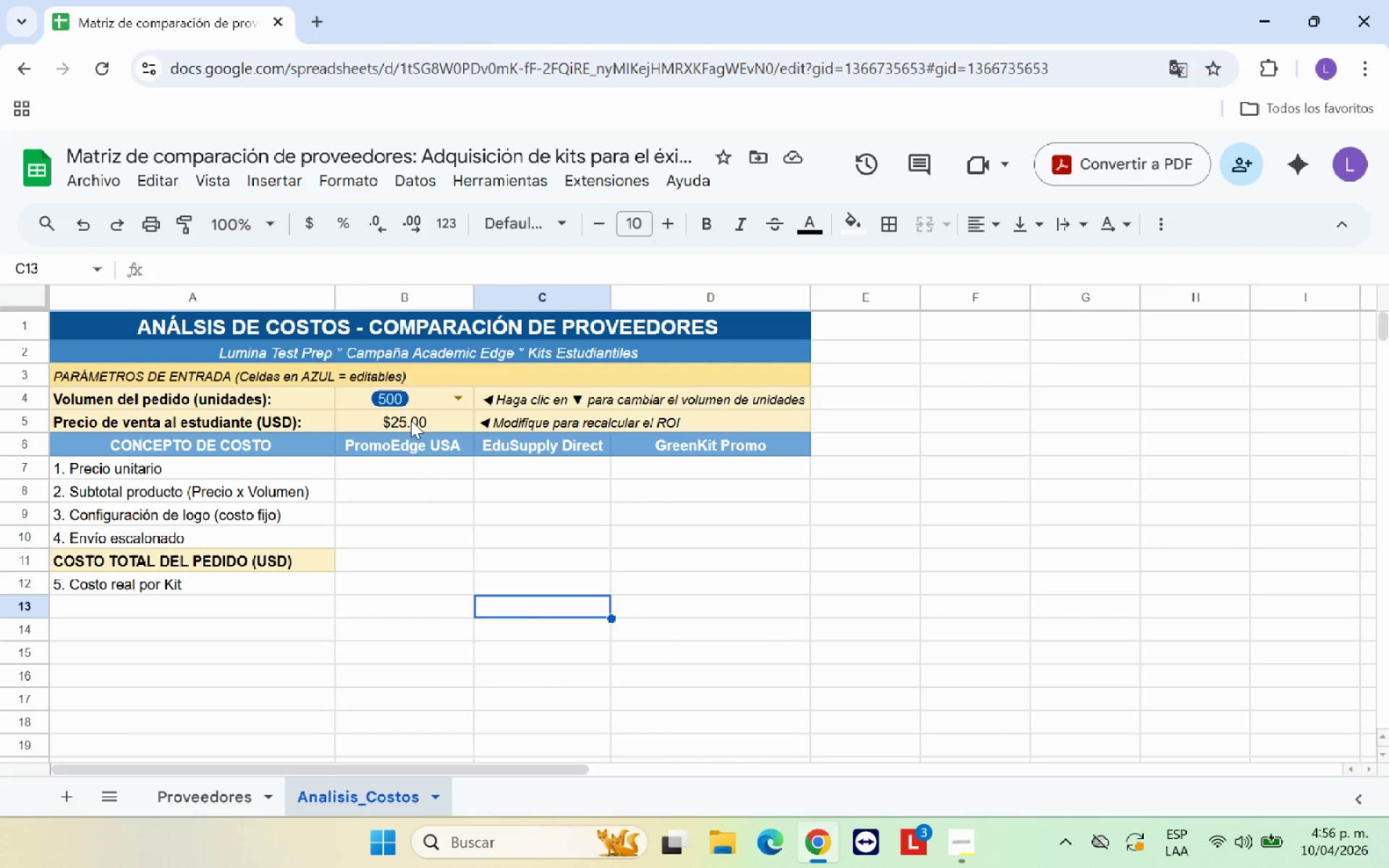 
left_click_drag(start_coordinate=[422, 401], to_coordinate=[598, 441])
 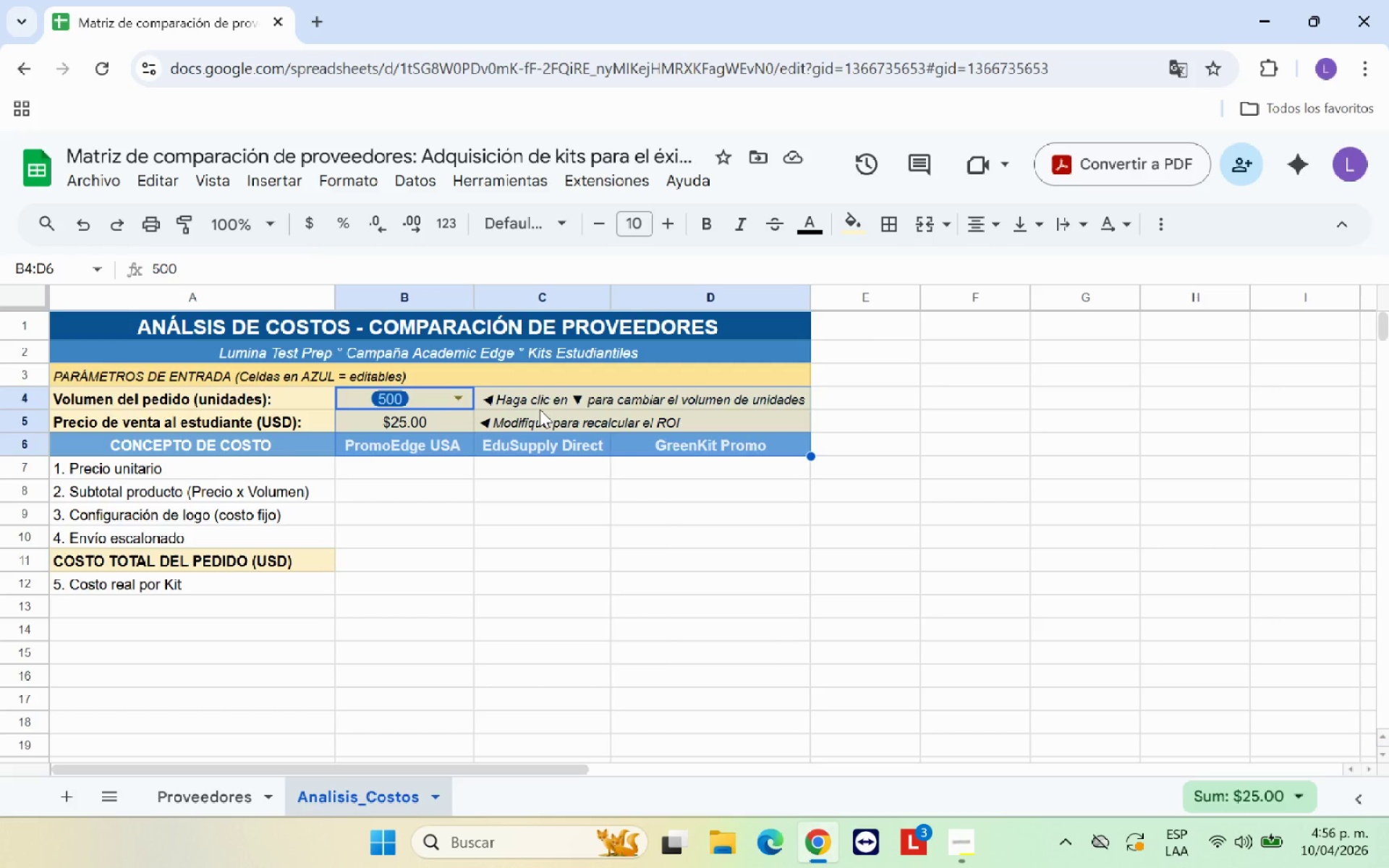 
left_click([540, 409])
 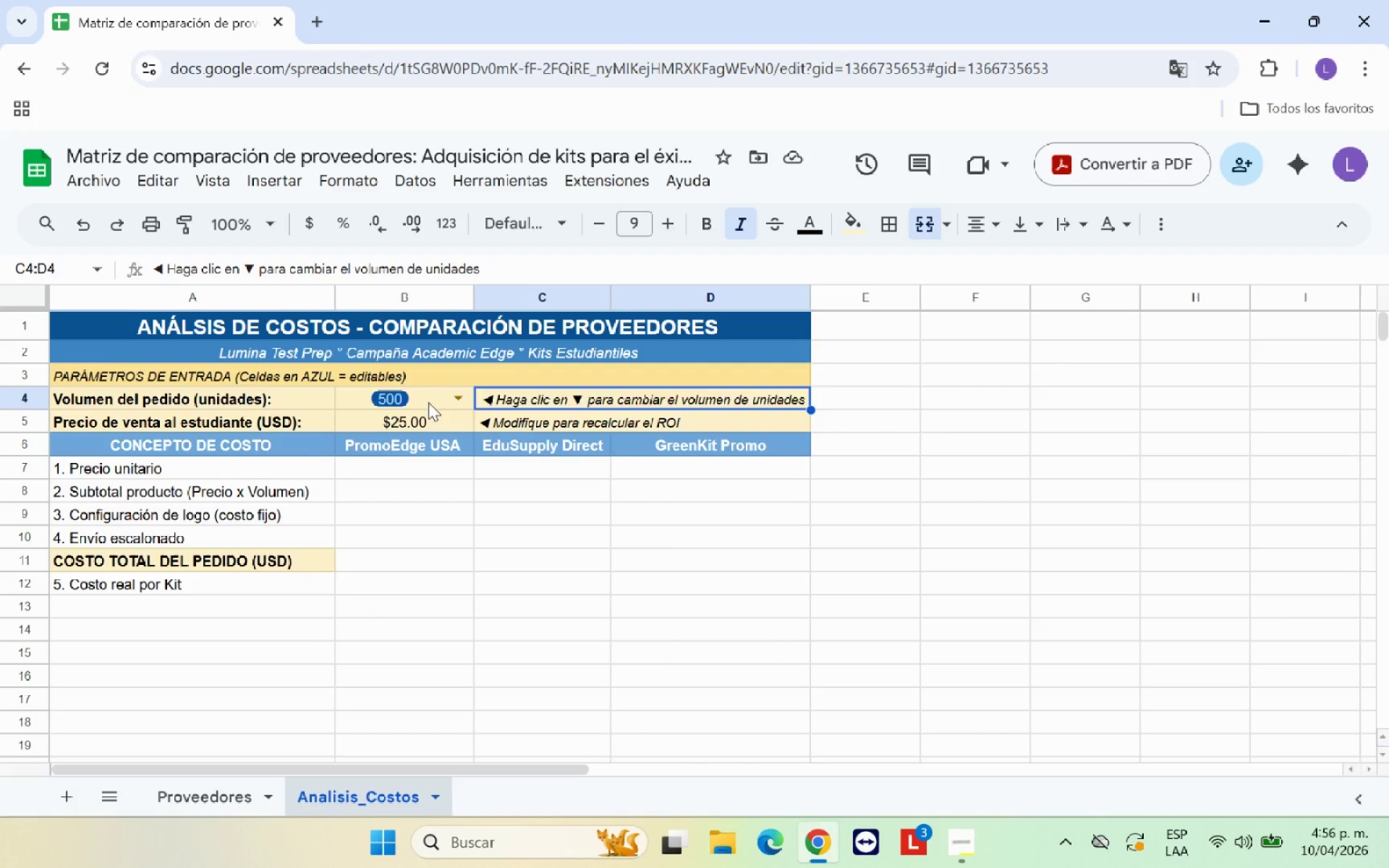 
left_click_drag(start_coordinate=[436, 402], to_coordinate=[542, 420])
 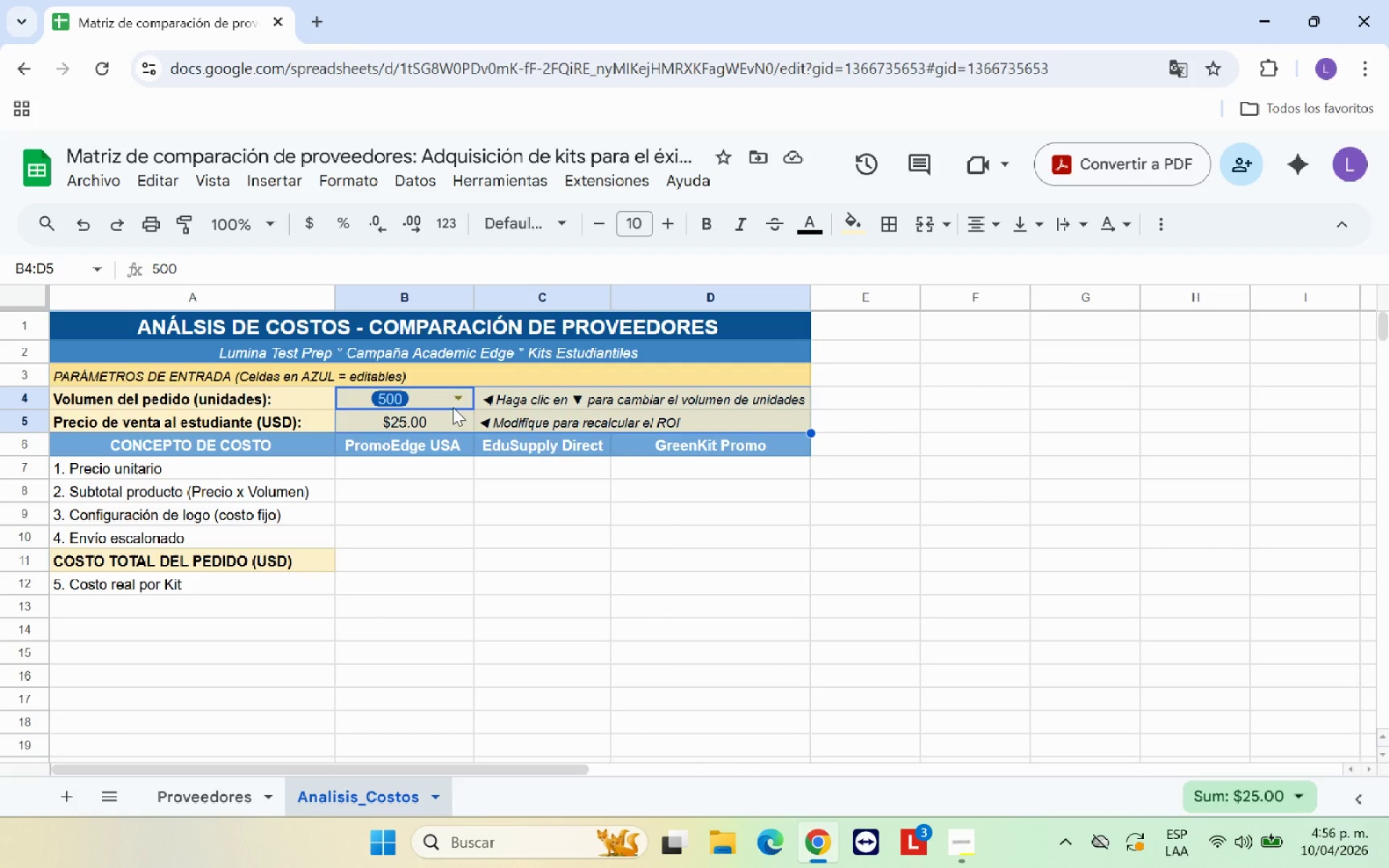 
wait(5.48)
 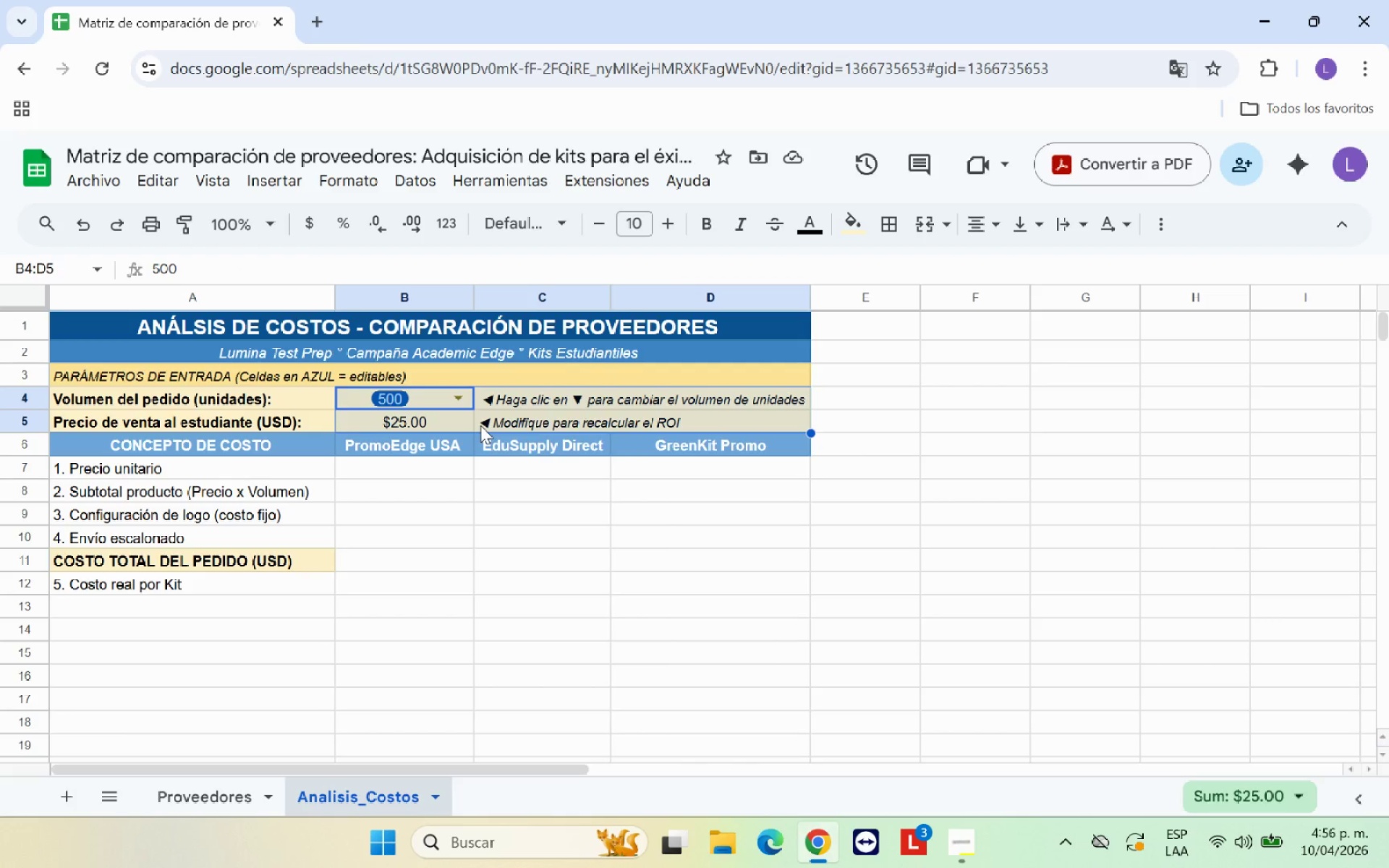 
left_click_drag(start_coordinate=[492, 388], to_coordinate=[705, 390])
 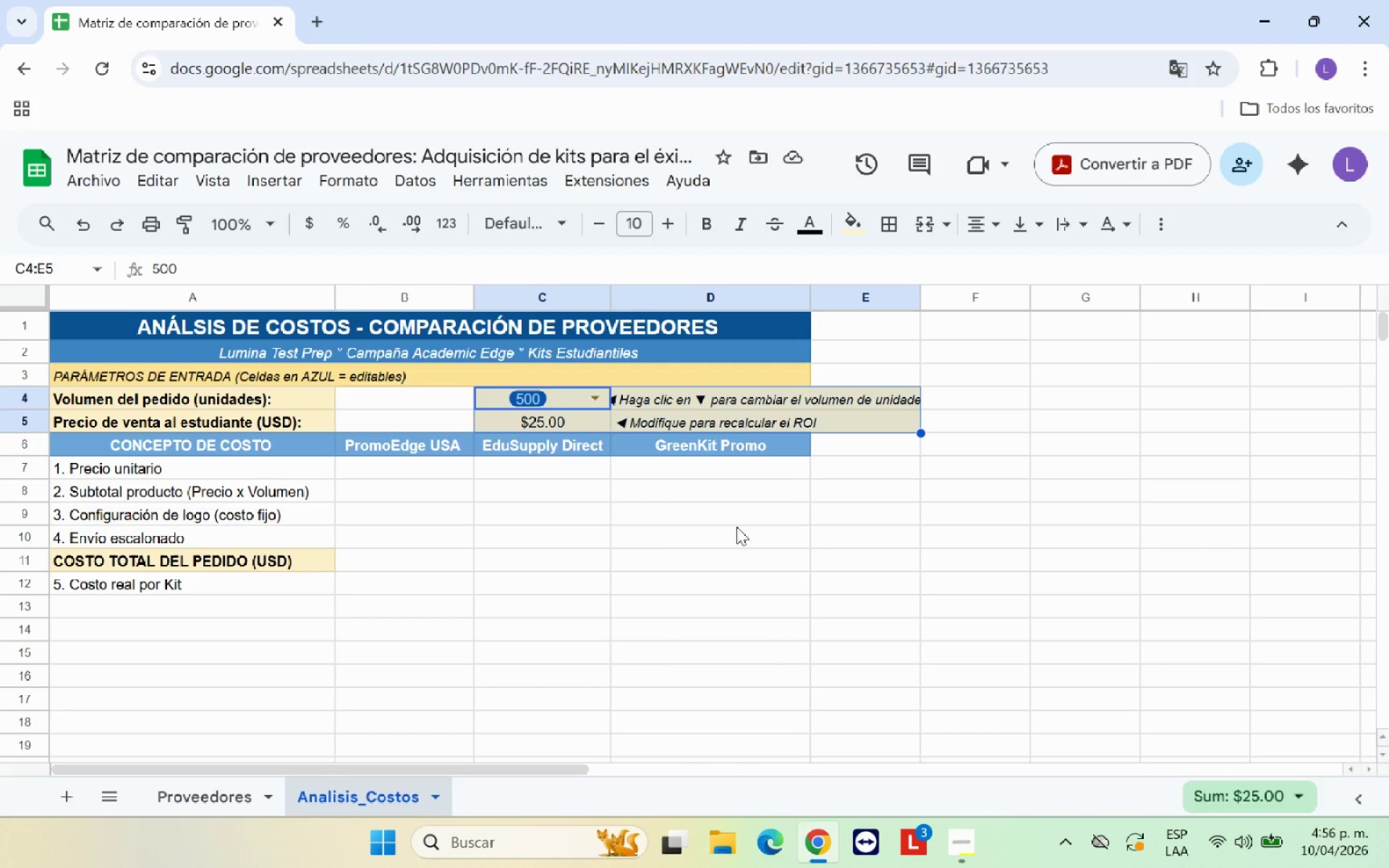 
wait(12.97)
 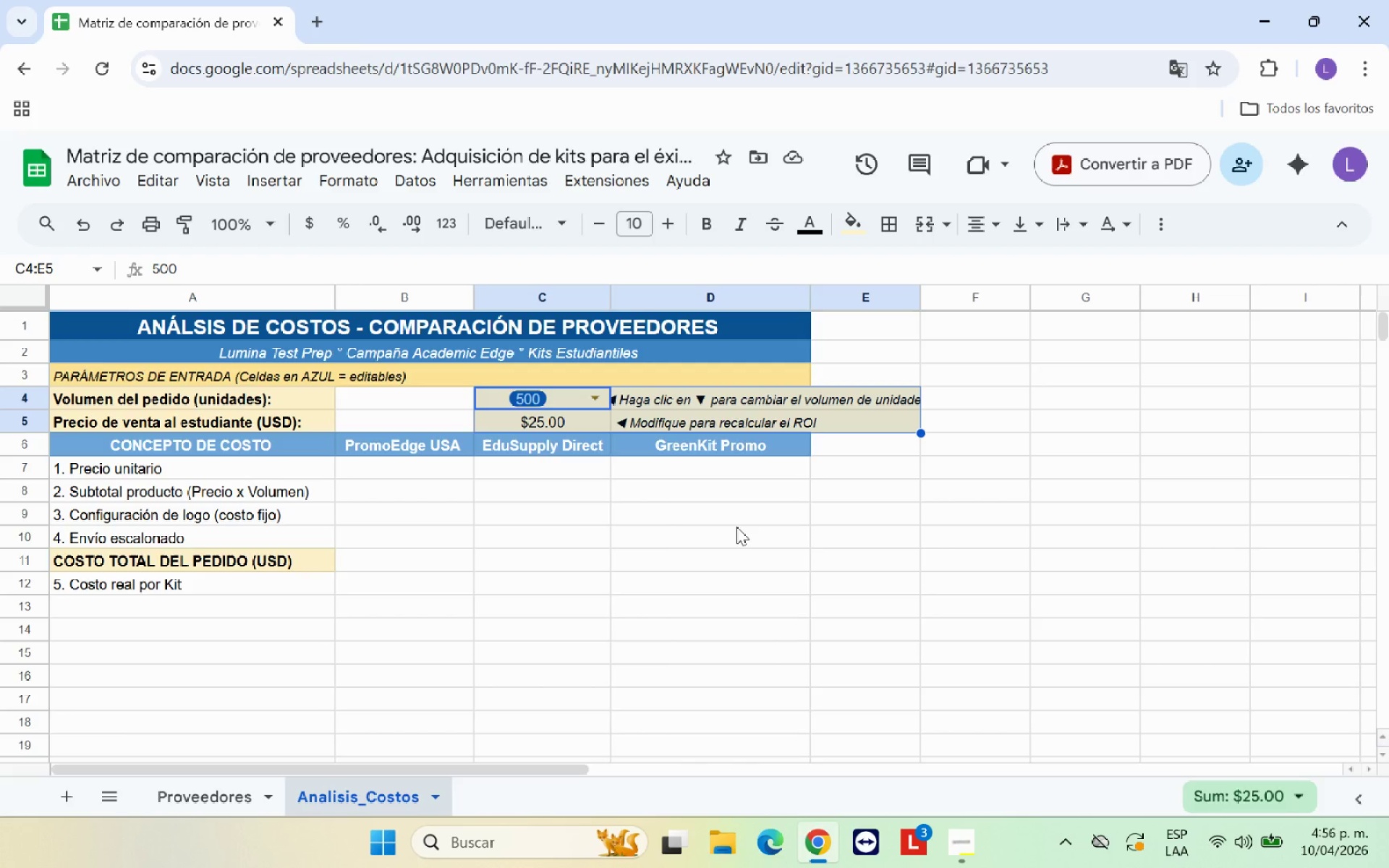 
left_click([761, 521])
 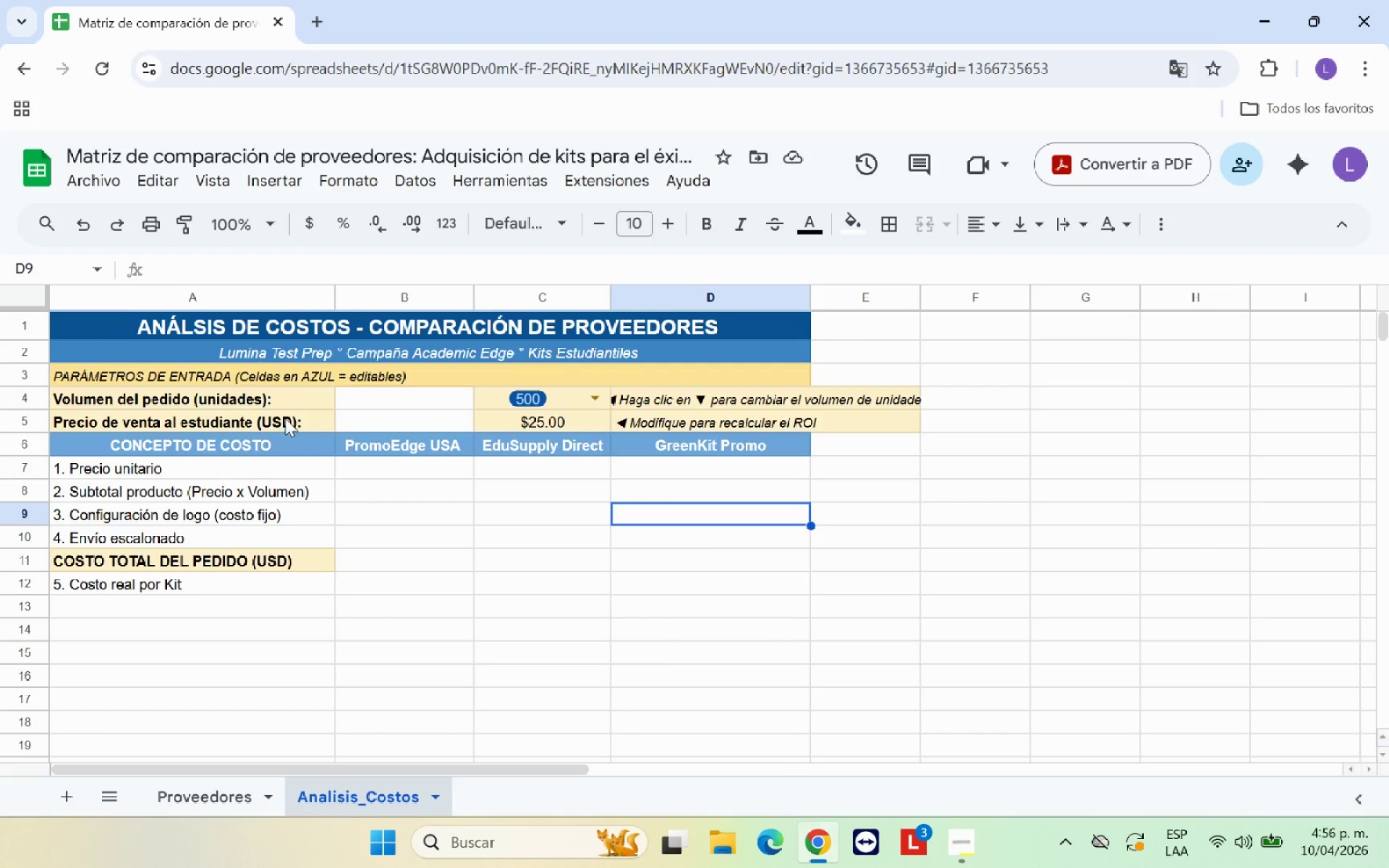 
left_click_drag(start_coordinate=[284, 401], to_coordinate=[360, 396])
 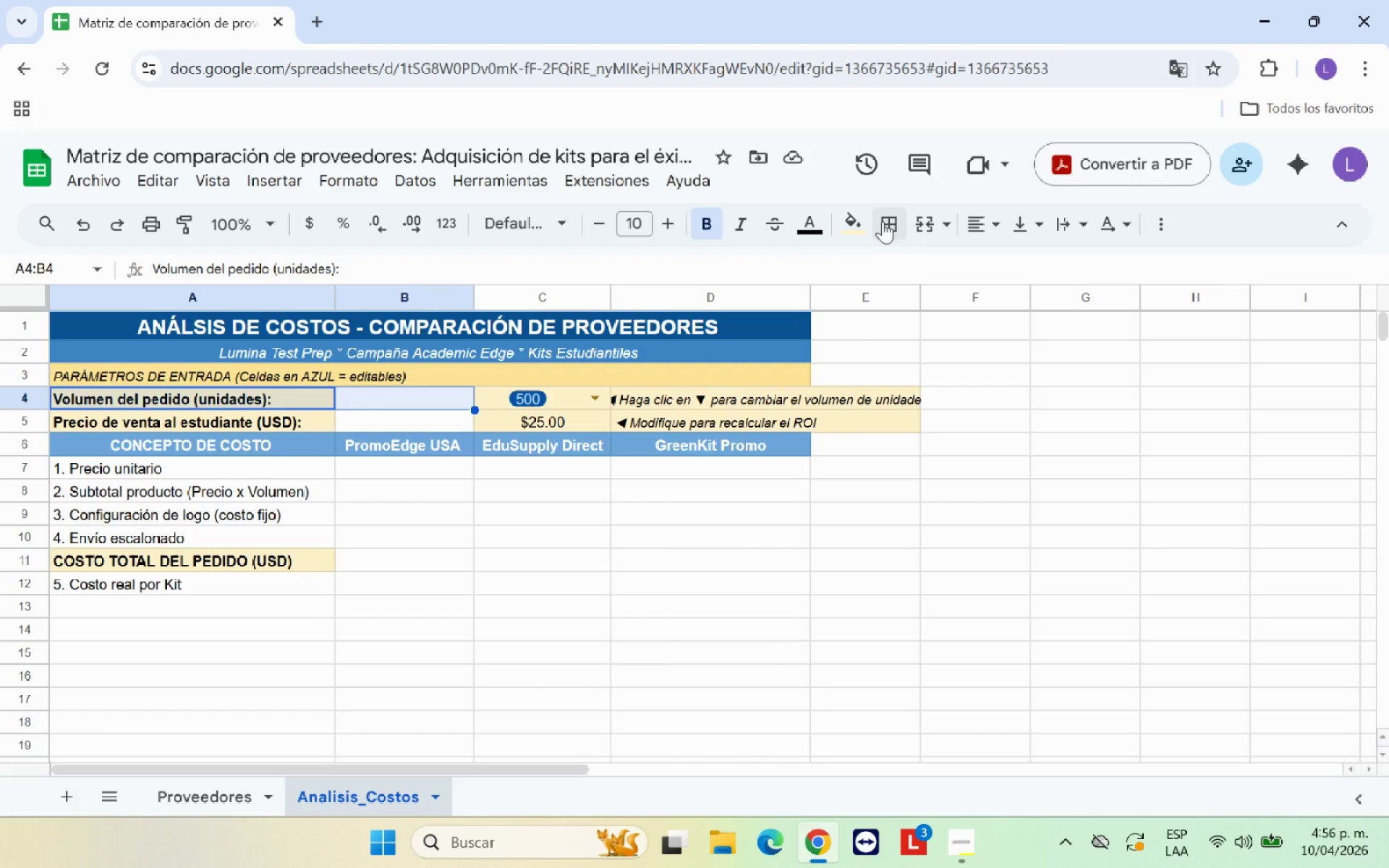 
left_click([925, 226])
 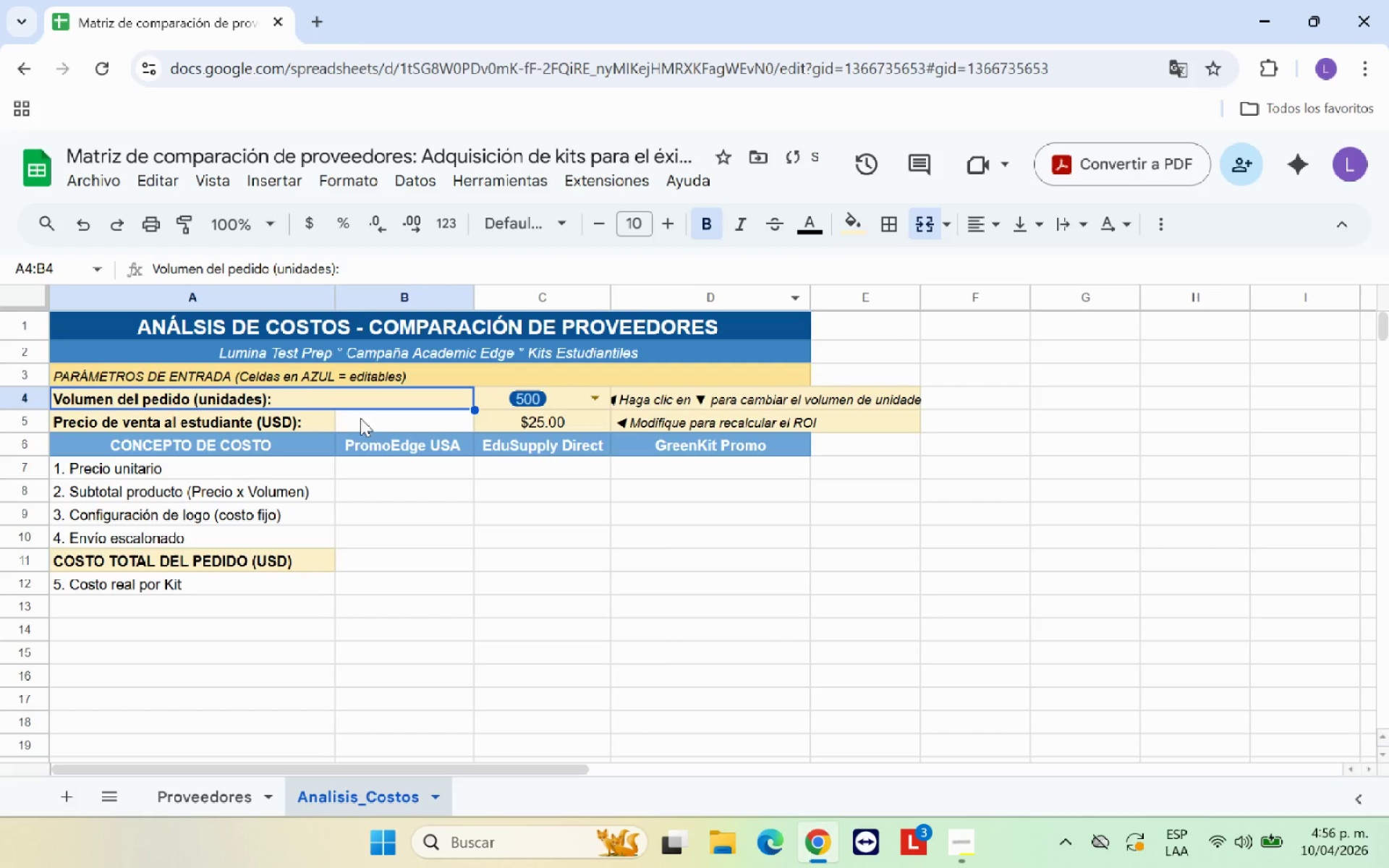 
left_click_drag(start_coordinate=[305, 422], to_coordinate=[385, 425])
 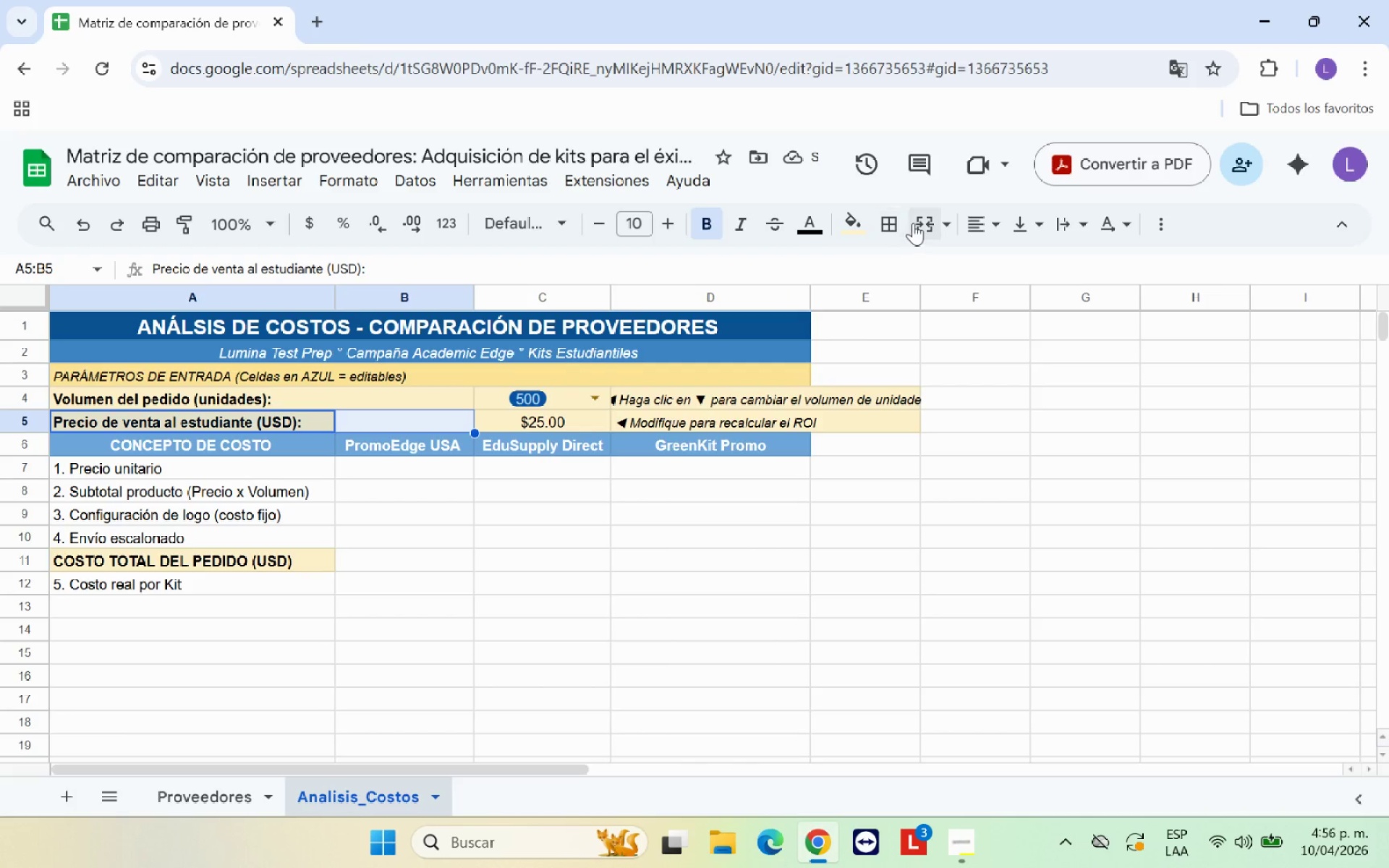 
left_click([913, 223])
 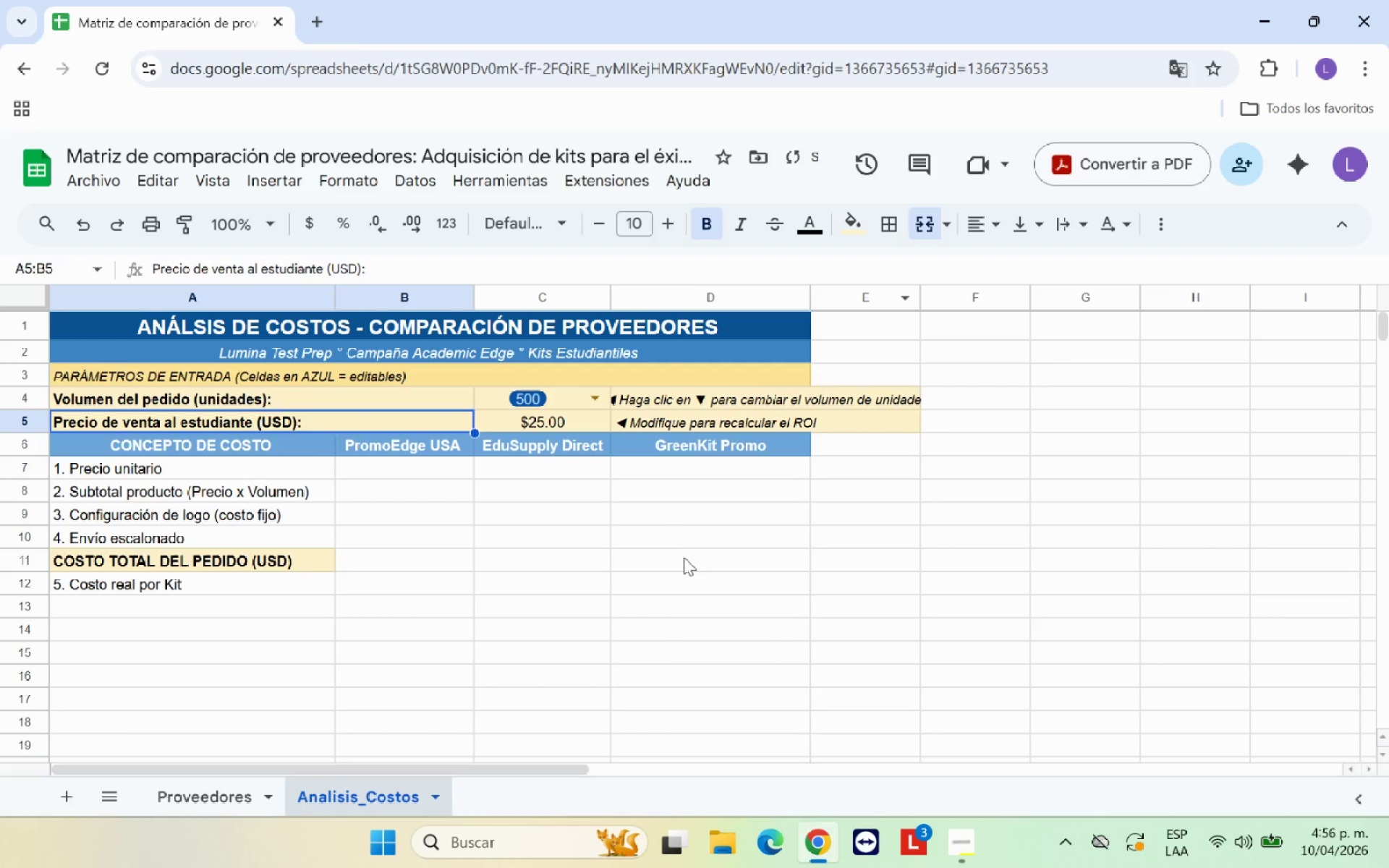 
left_click([682, 558])
 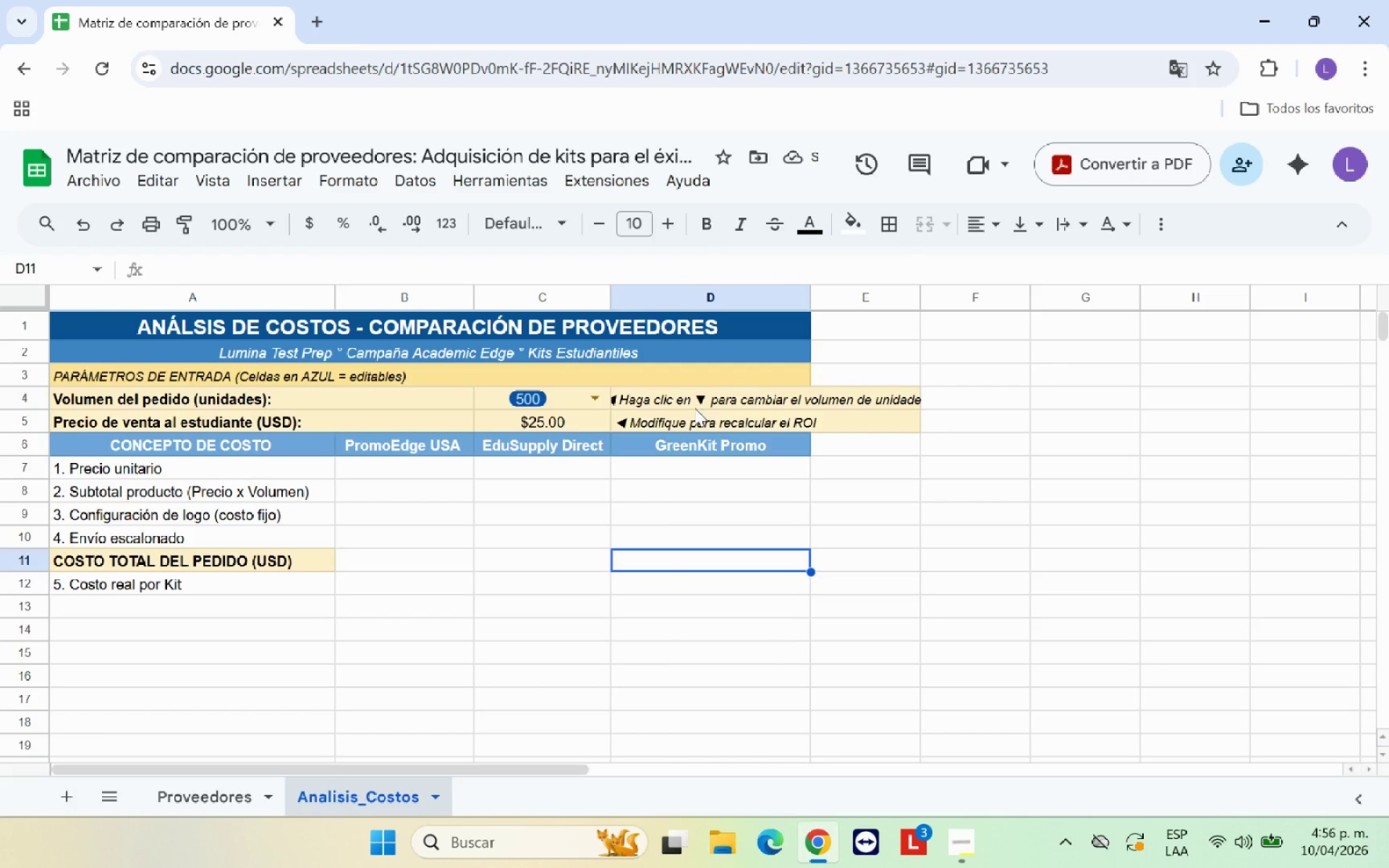 
wait(5.2)
 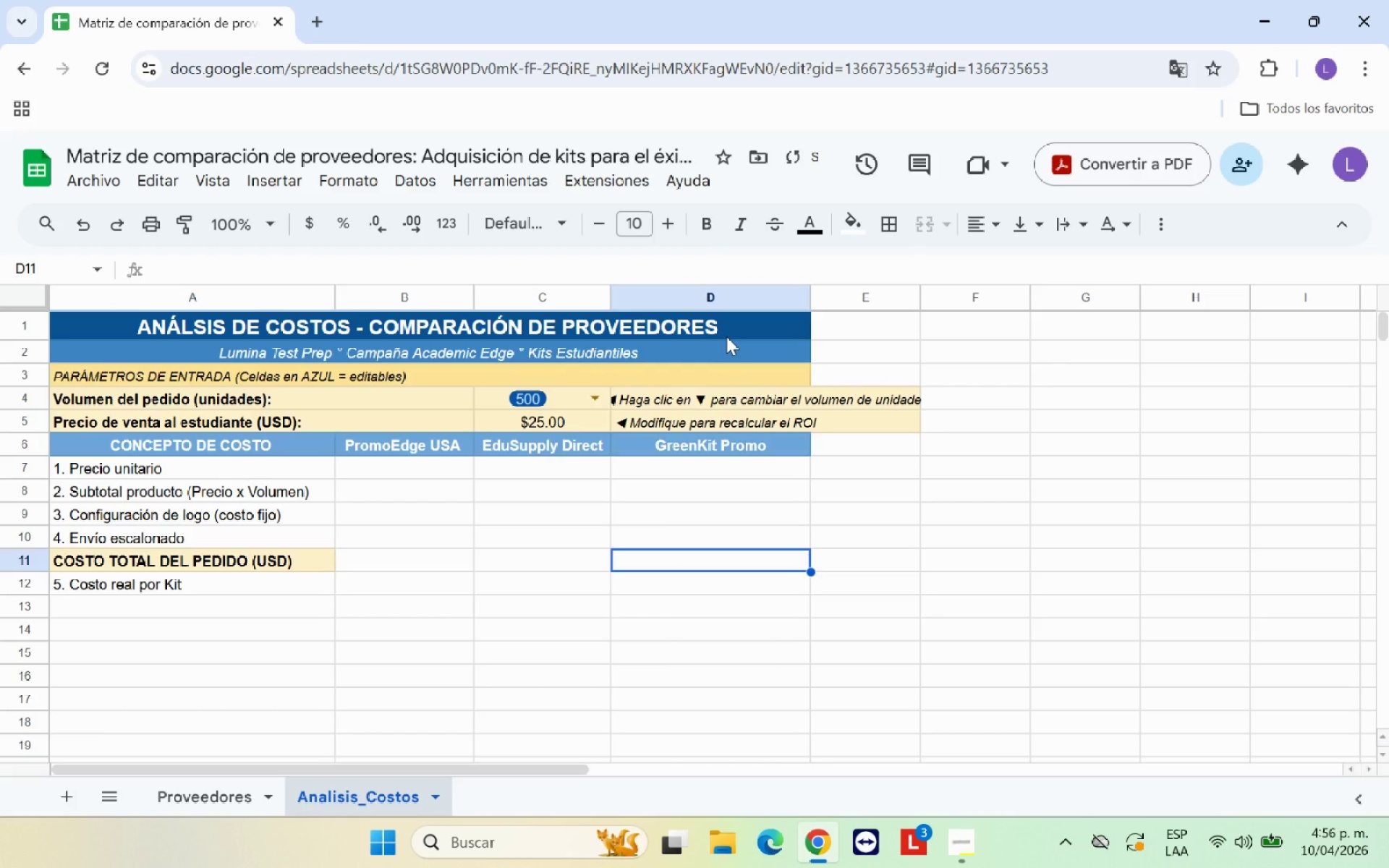 
left_click([779, 404])
 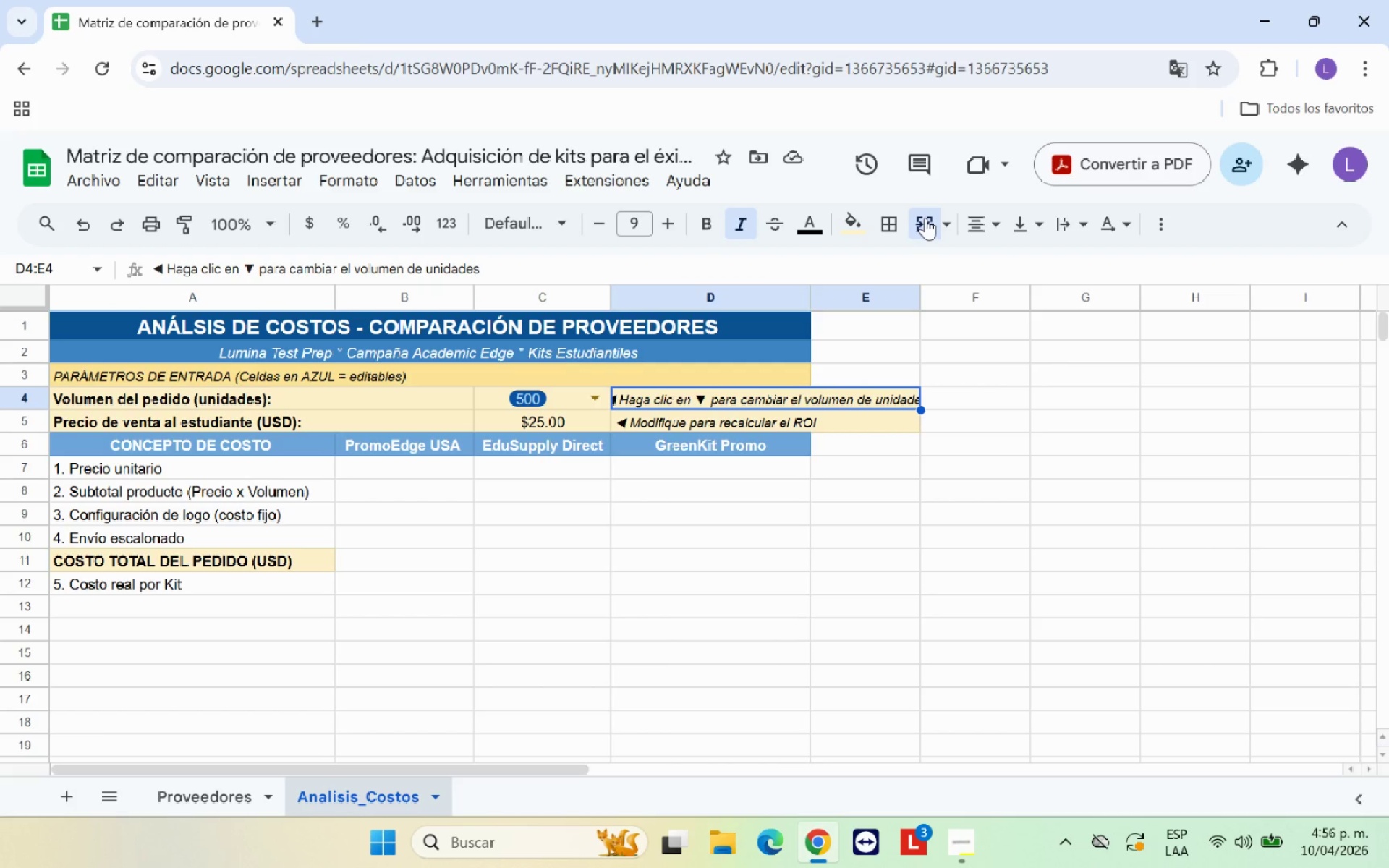 
left_click([925, 218])
 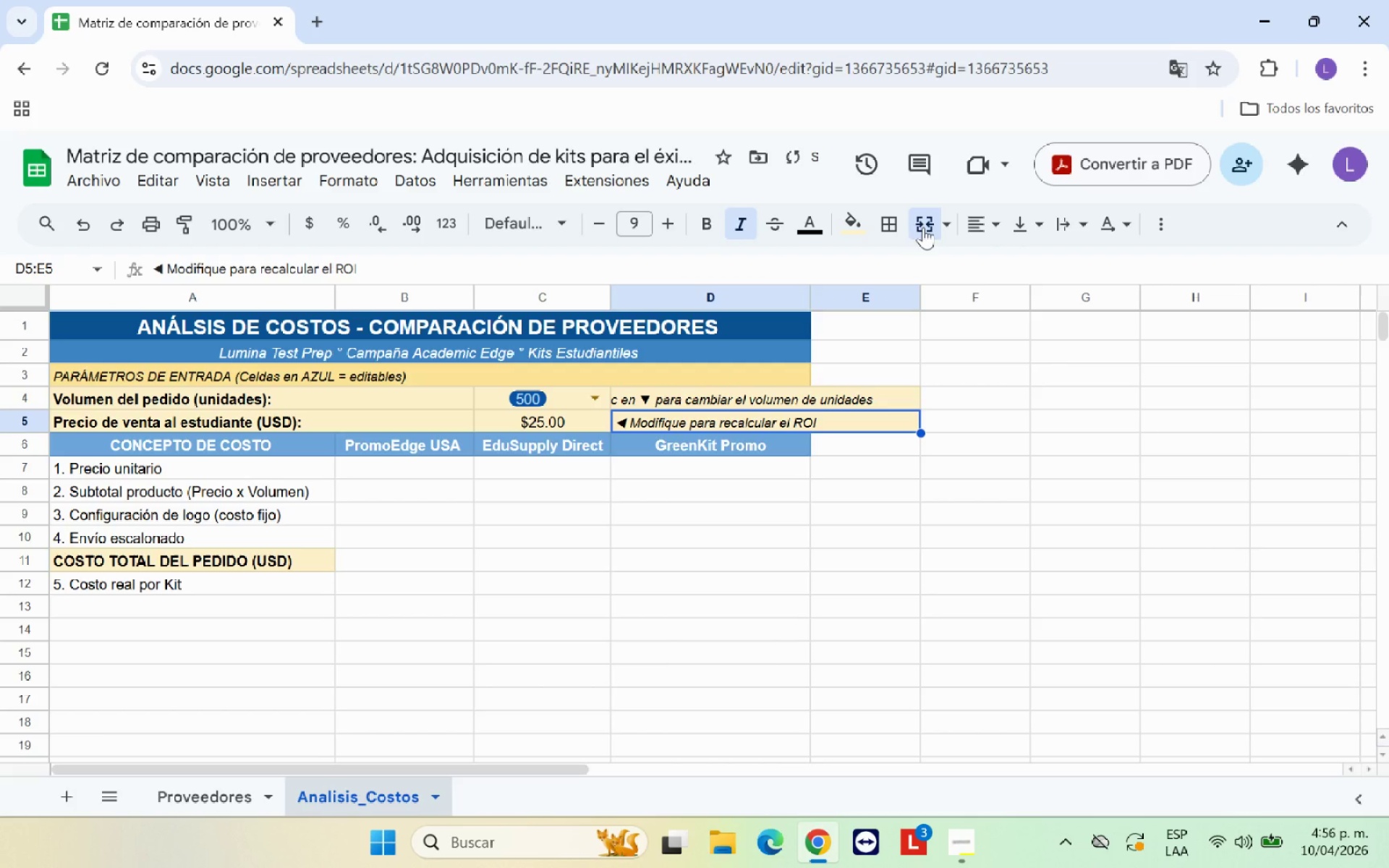 
double_click([851, 510])
 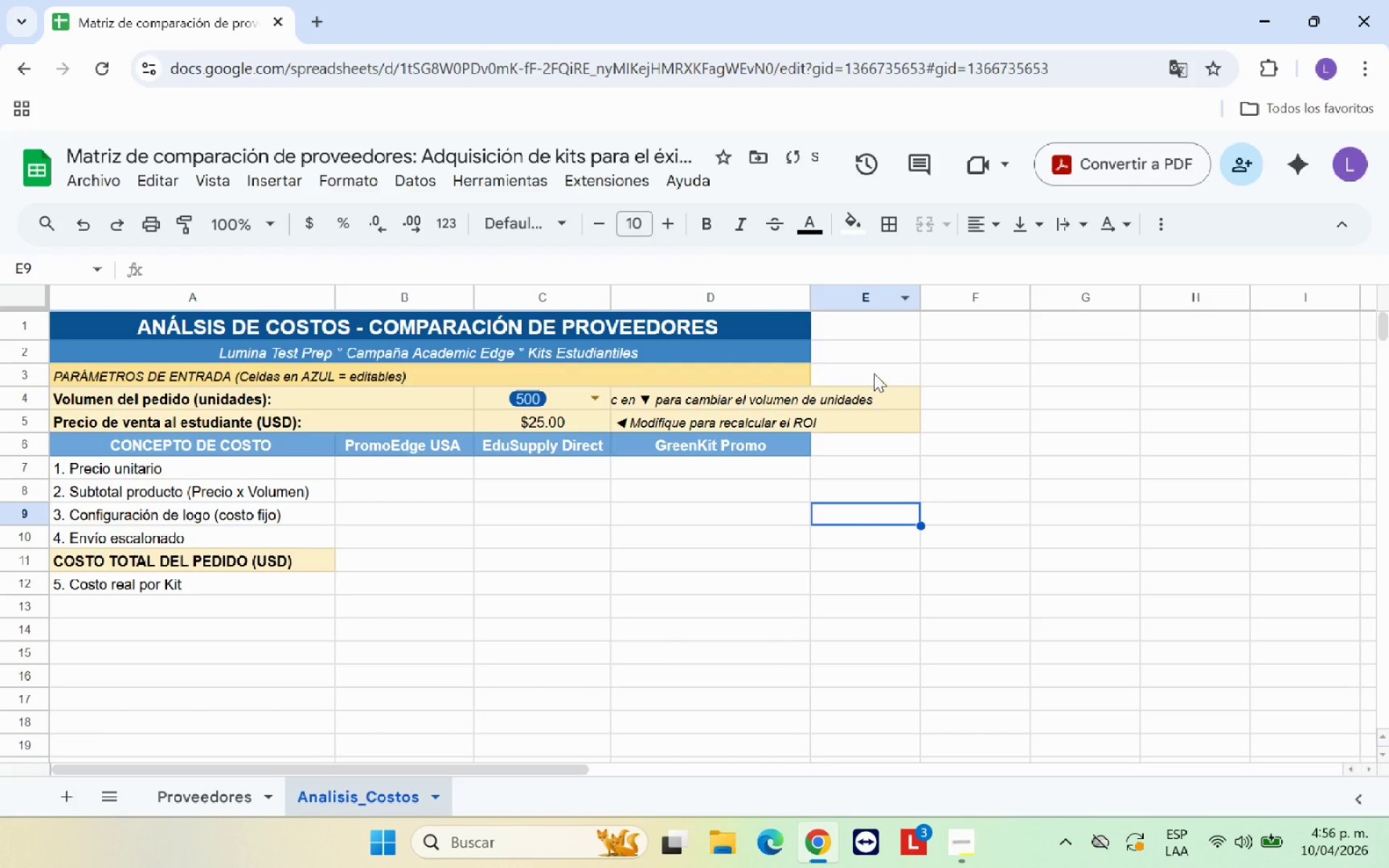 
left_click_drag(start_coordinate=[874, 373], to_coordinate=[882, 448])
 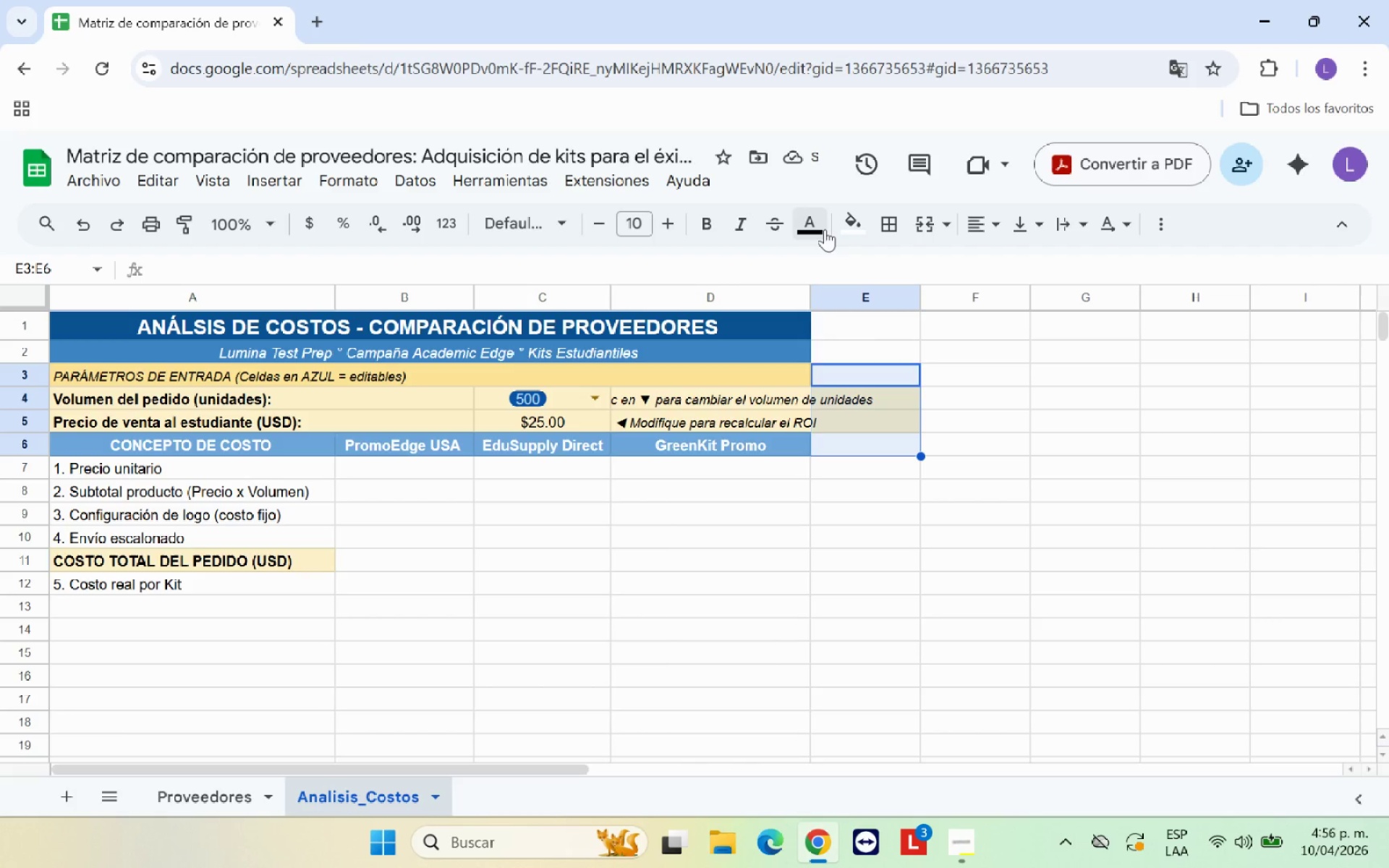 
left_click([846, 231])
 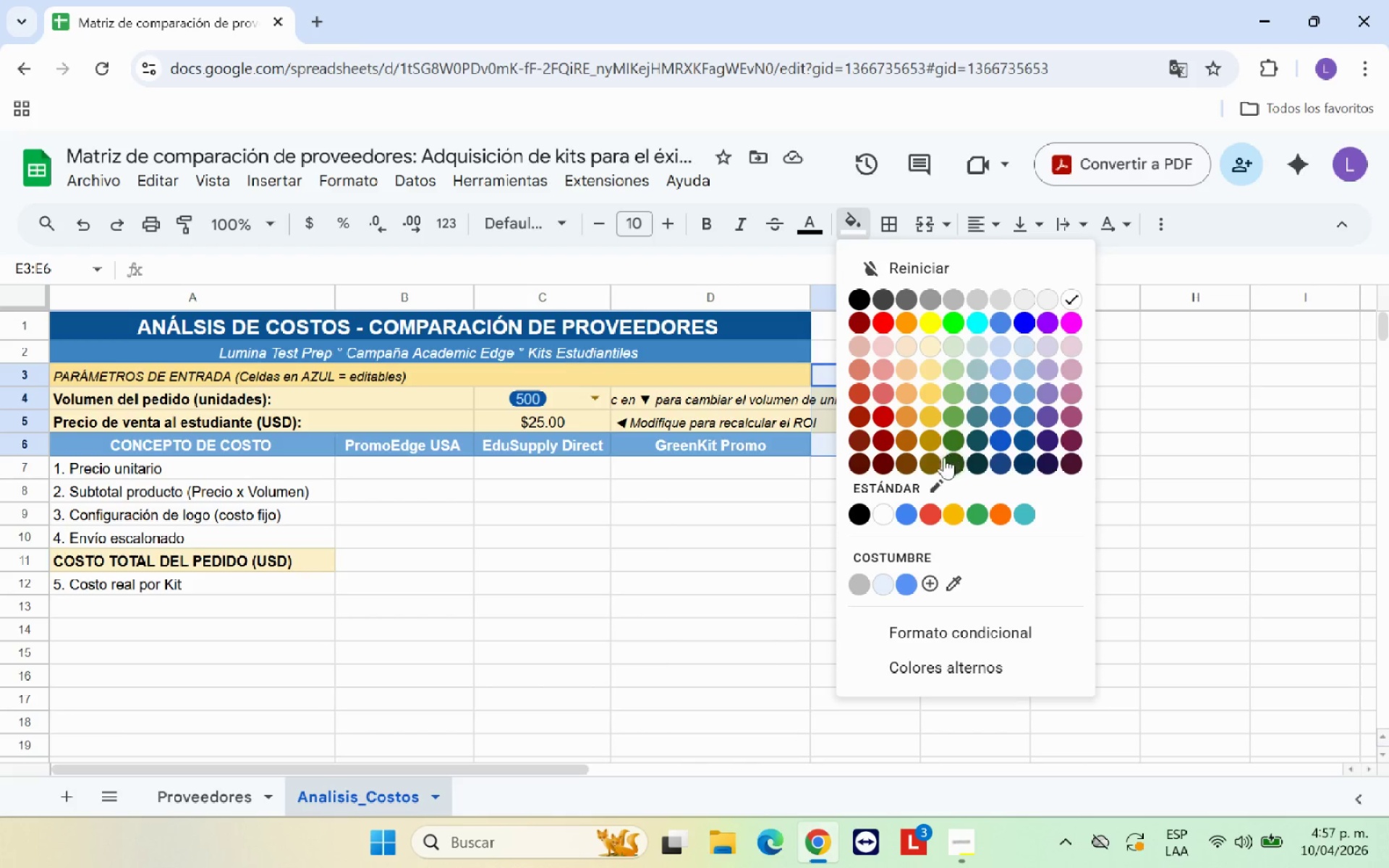 
double_click([783, 553])
 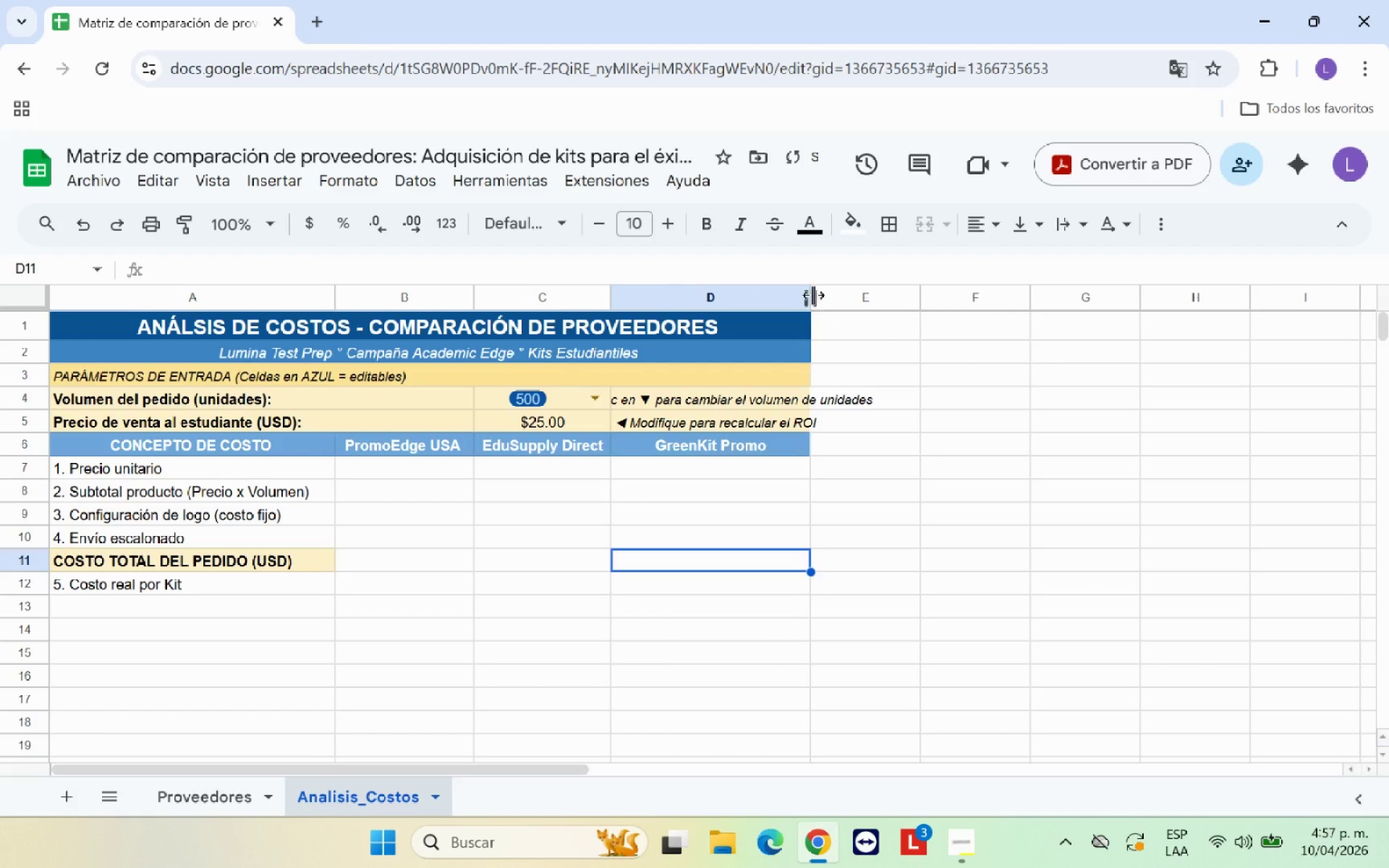 
left_click_drag(start_coordinate=[810, 295], to_coordinate=[862, 300])
 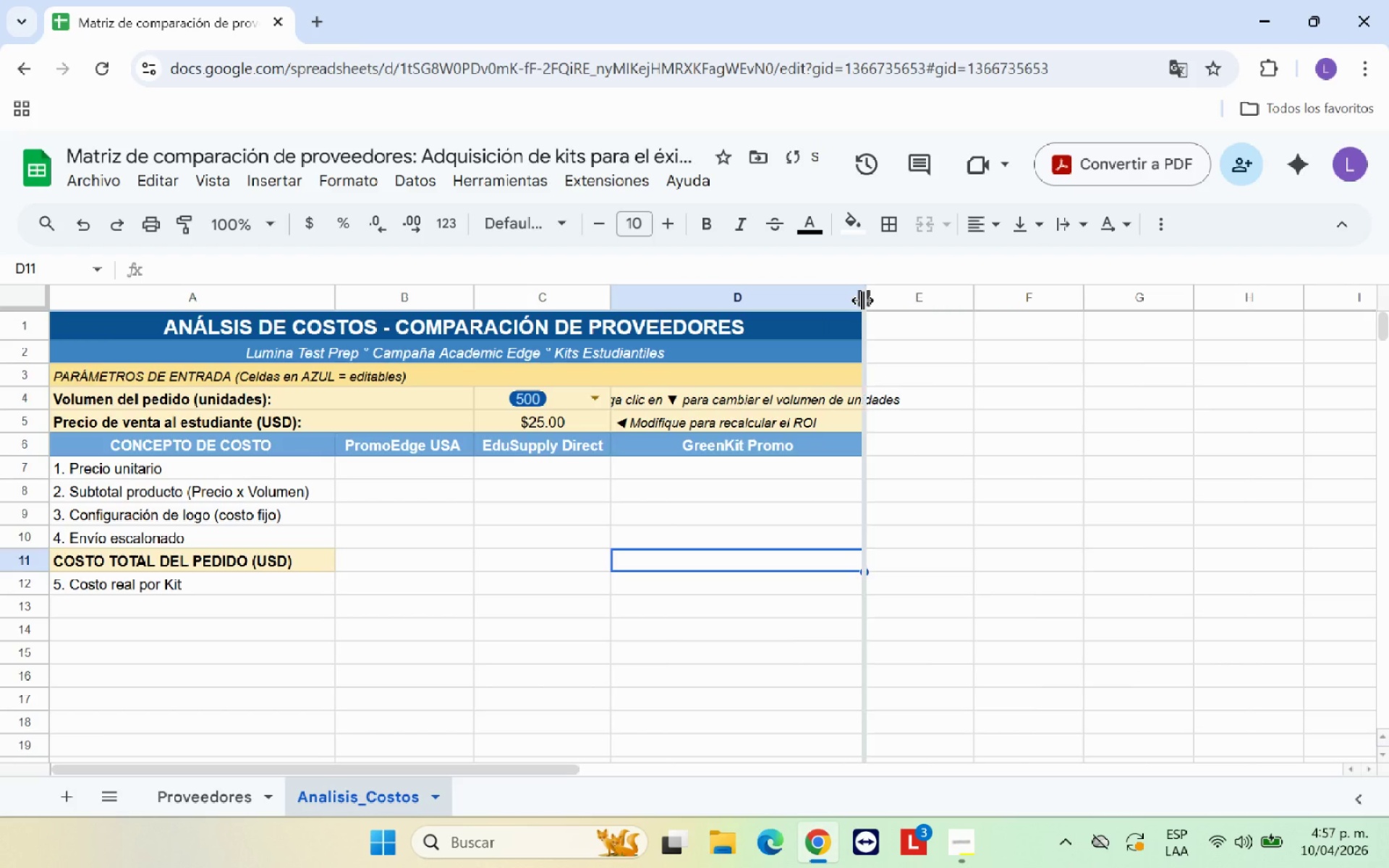 
left_click_drag(start_coordinate=[862, 300], to_coordinate=[935, 302])
 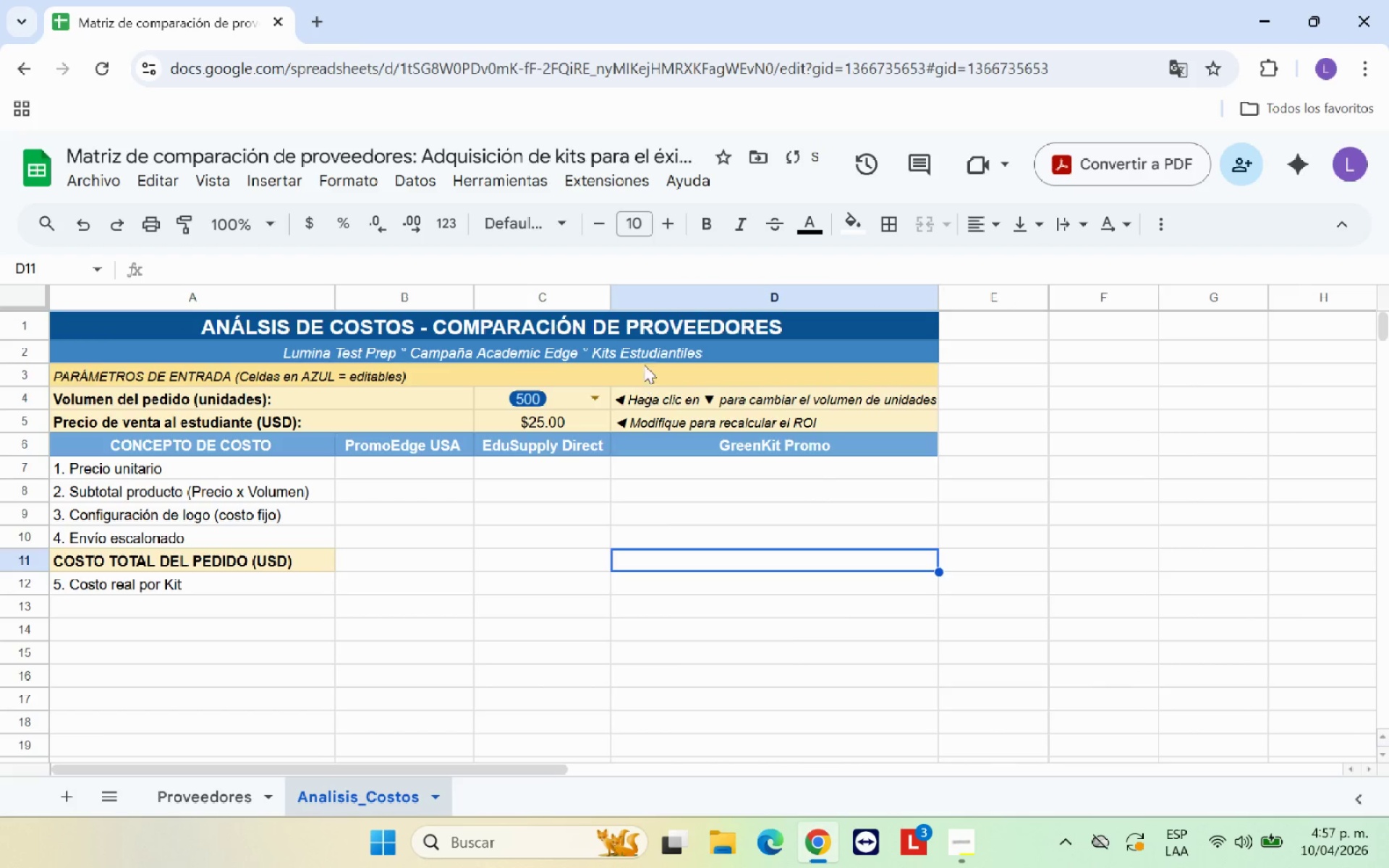 
left_click_drag(start_coordinate=[611, 295], to_coordinate=[624, 295])
 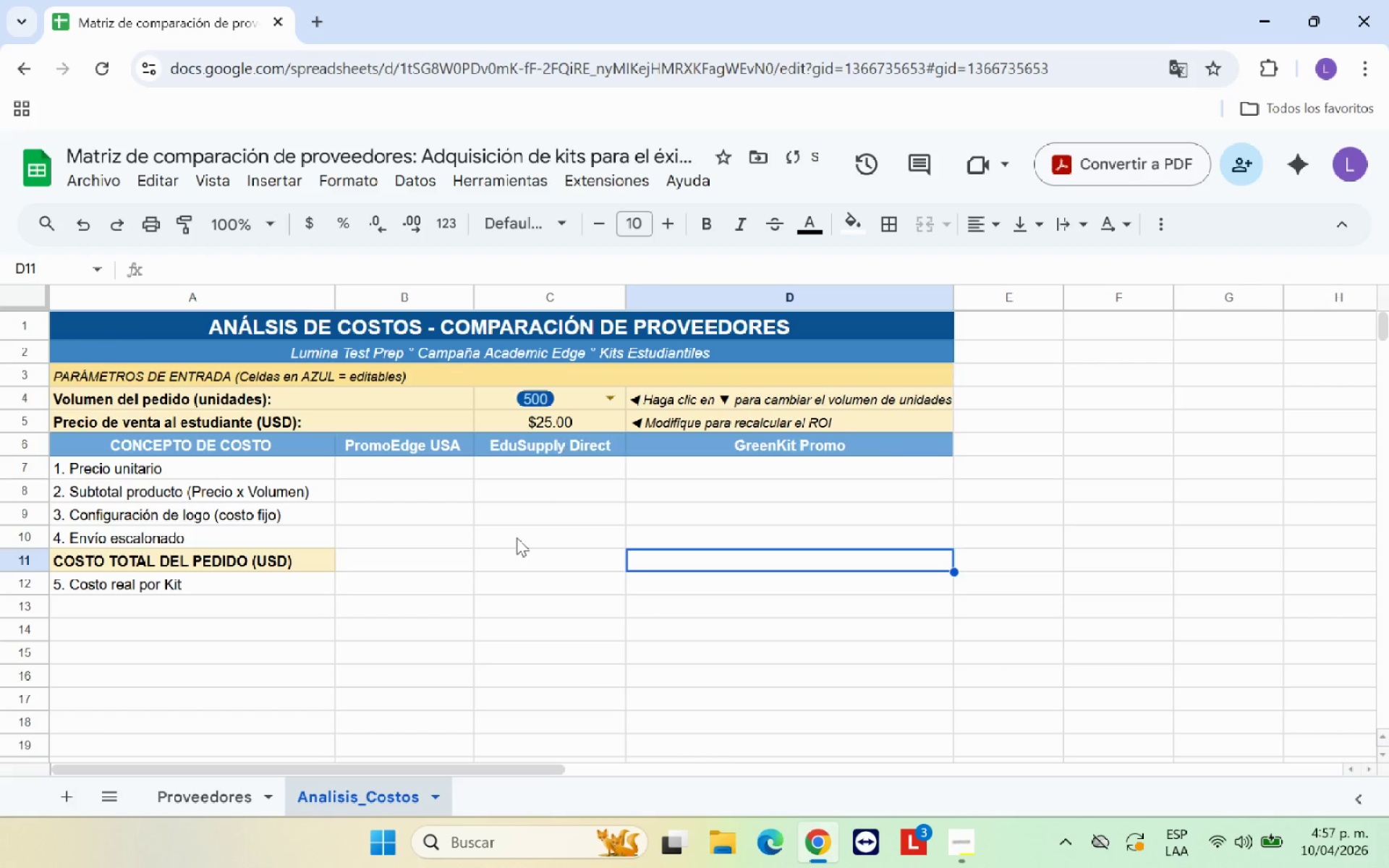 
left_click([517, 538])
 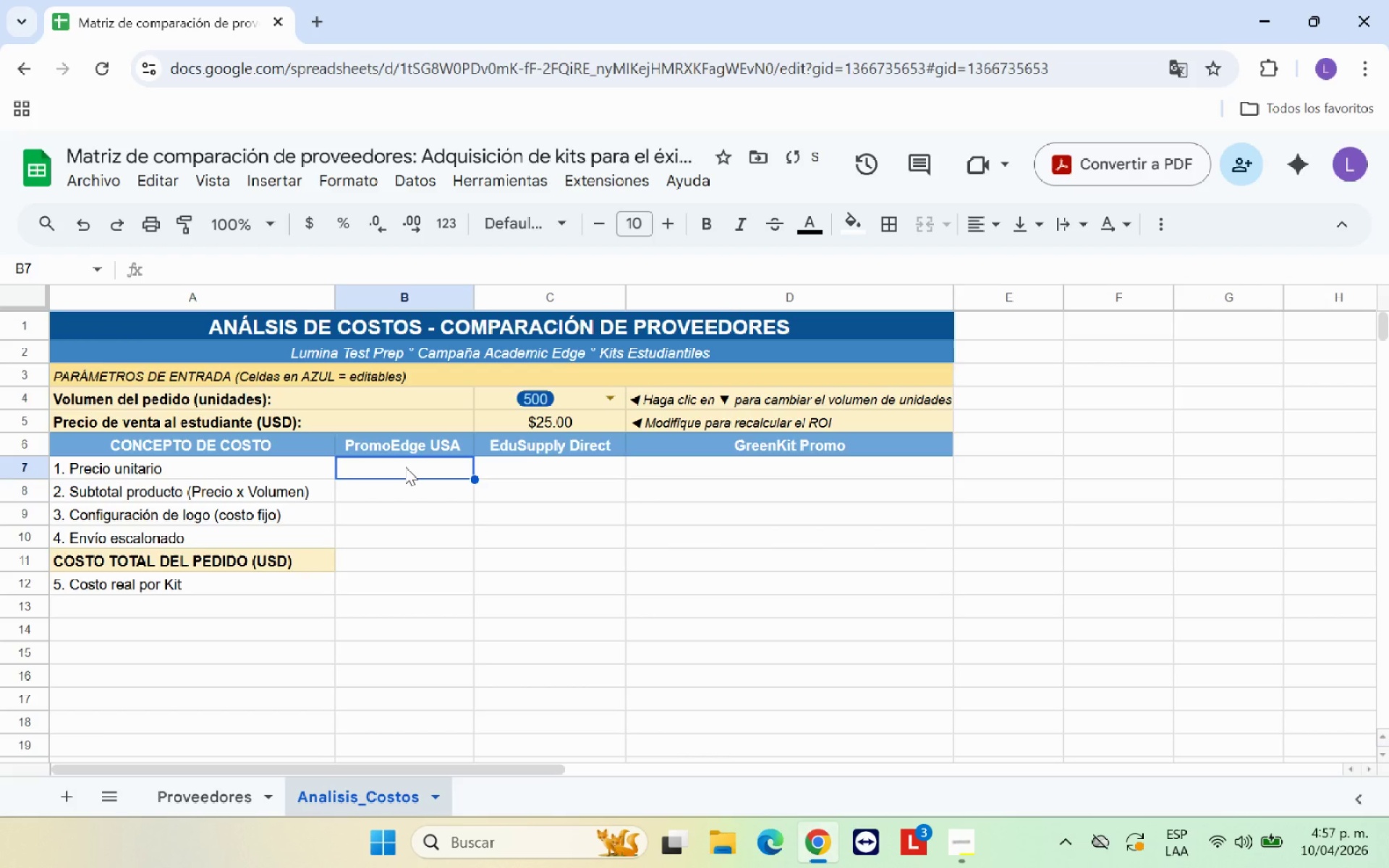 
type()BIU)
key(Backspace)
 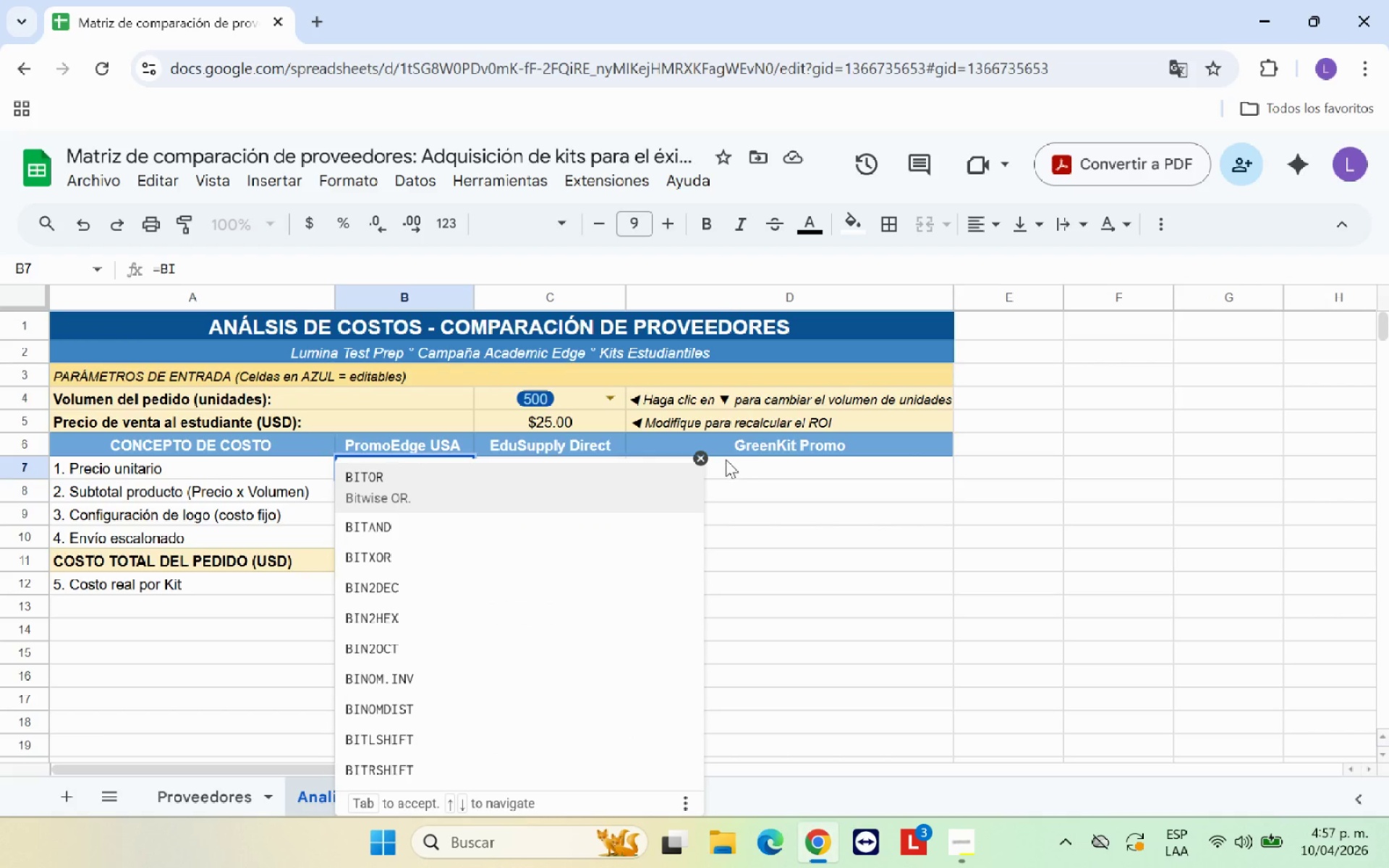 
left_click([700, 456])
 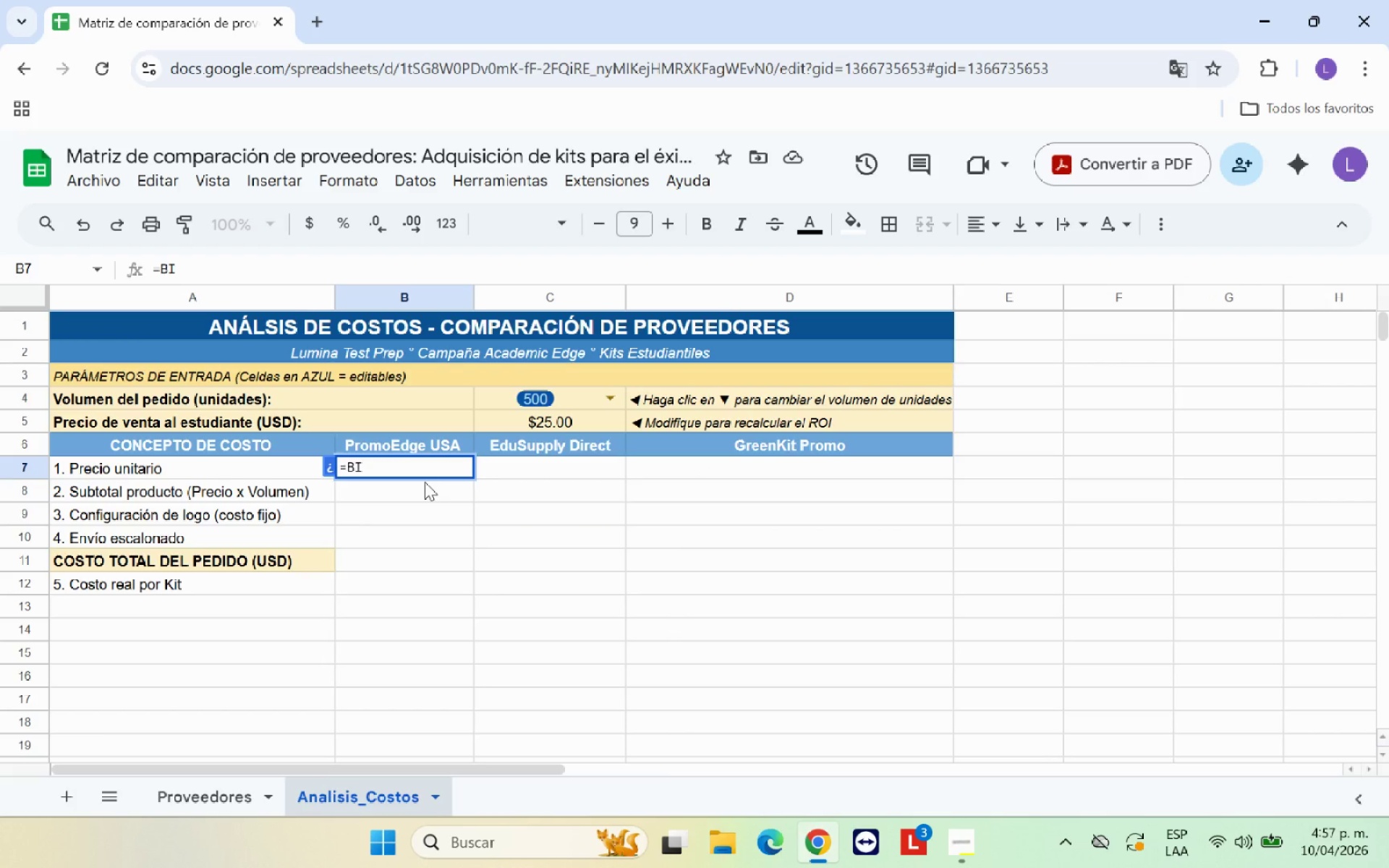 
key(Backspace)
type(USCARV)
 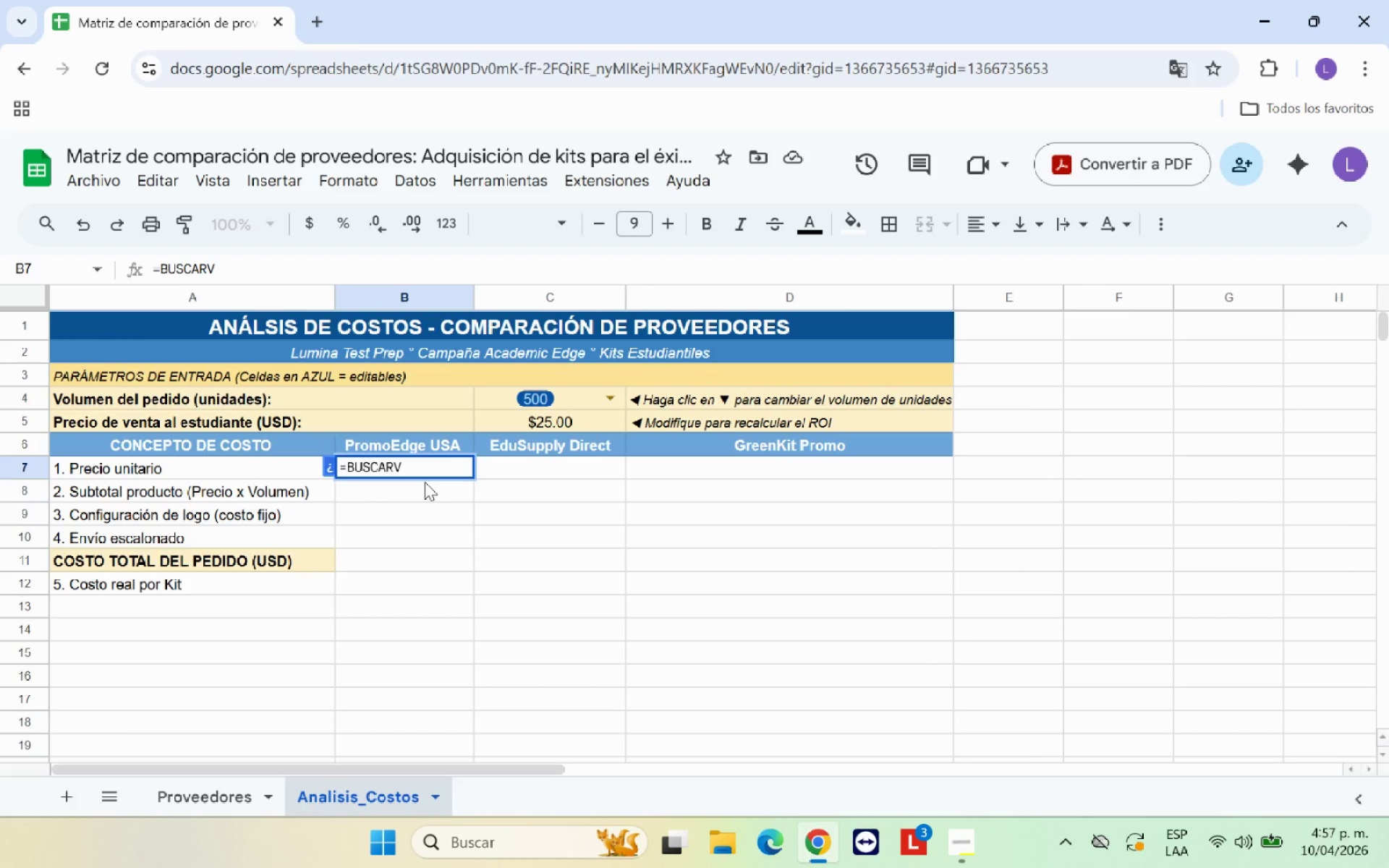 
key(Shift+8)
 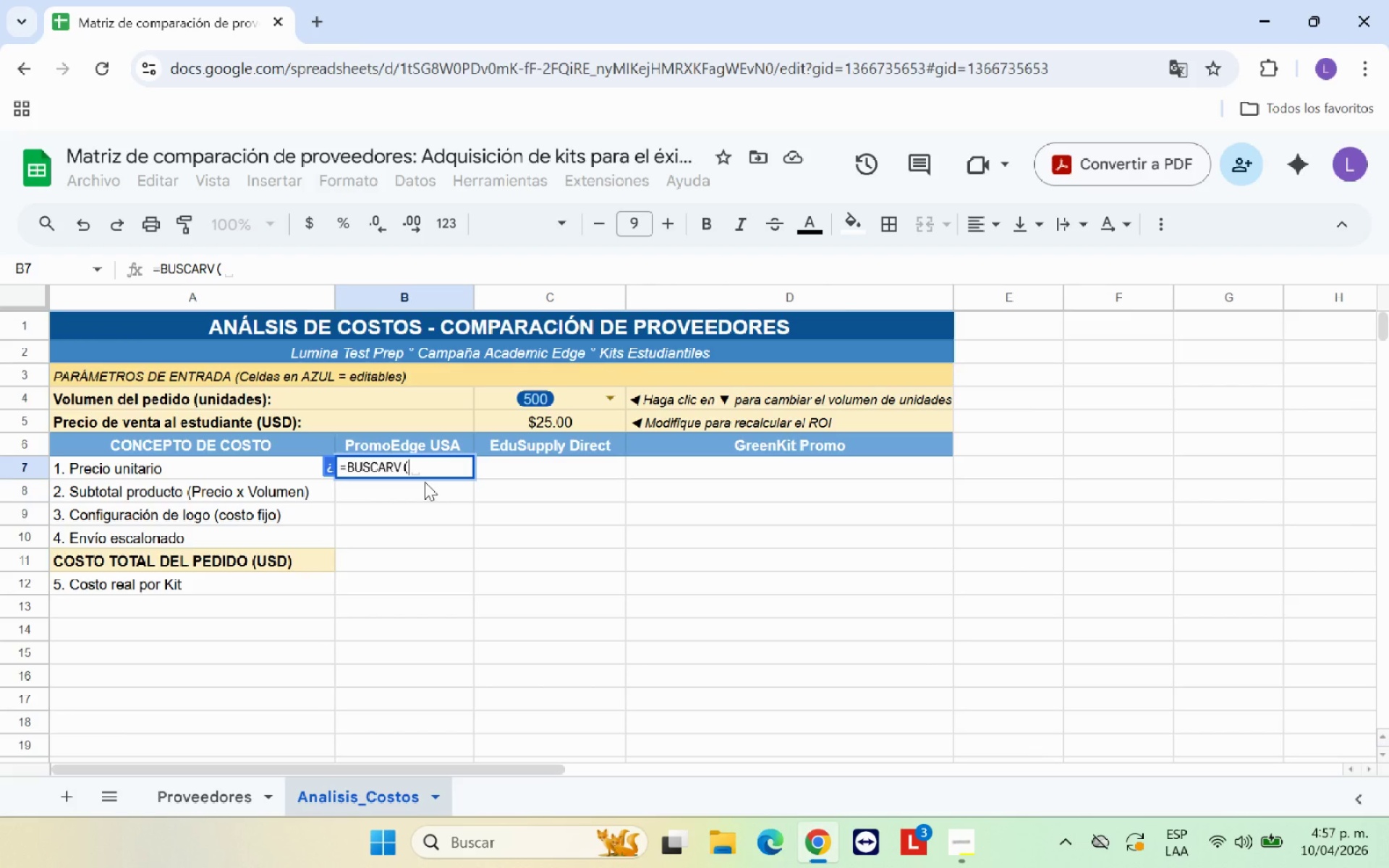 
wait(8.39)
 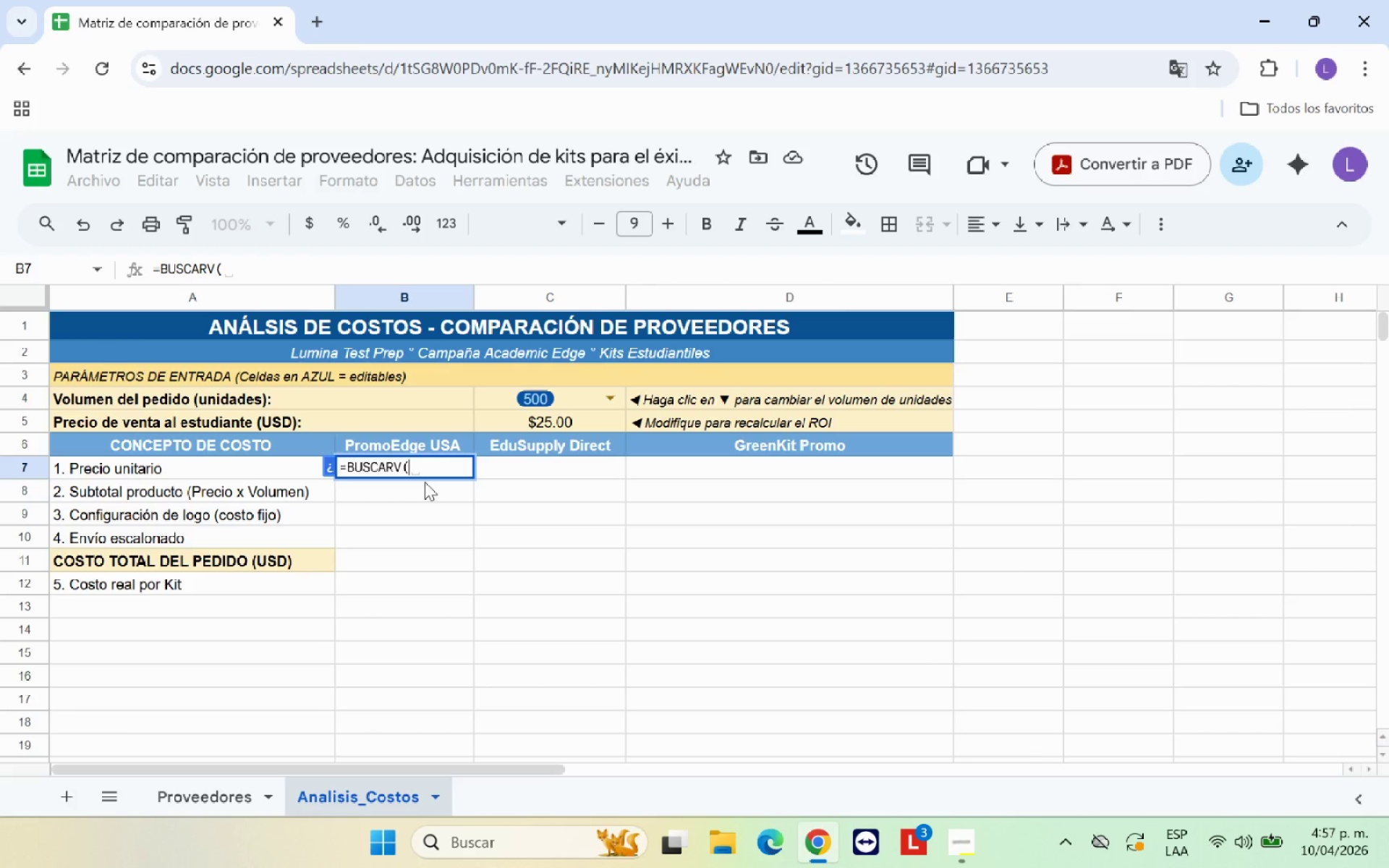 
left_click([569, 393])
 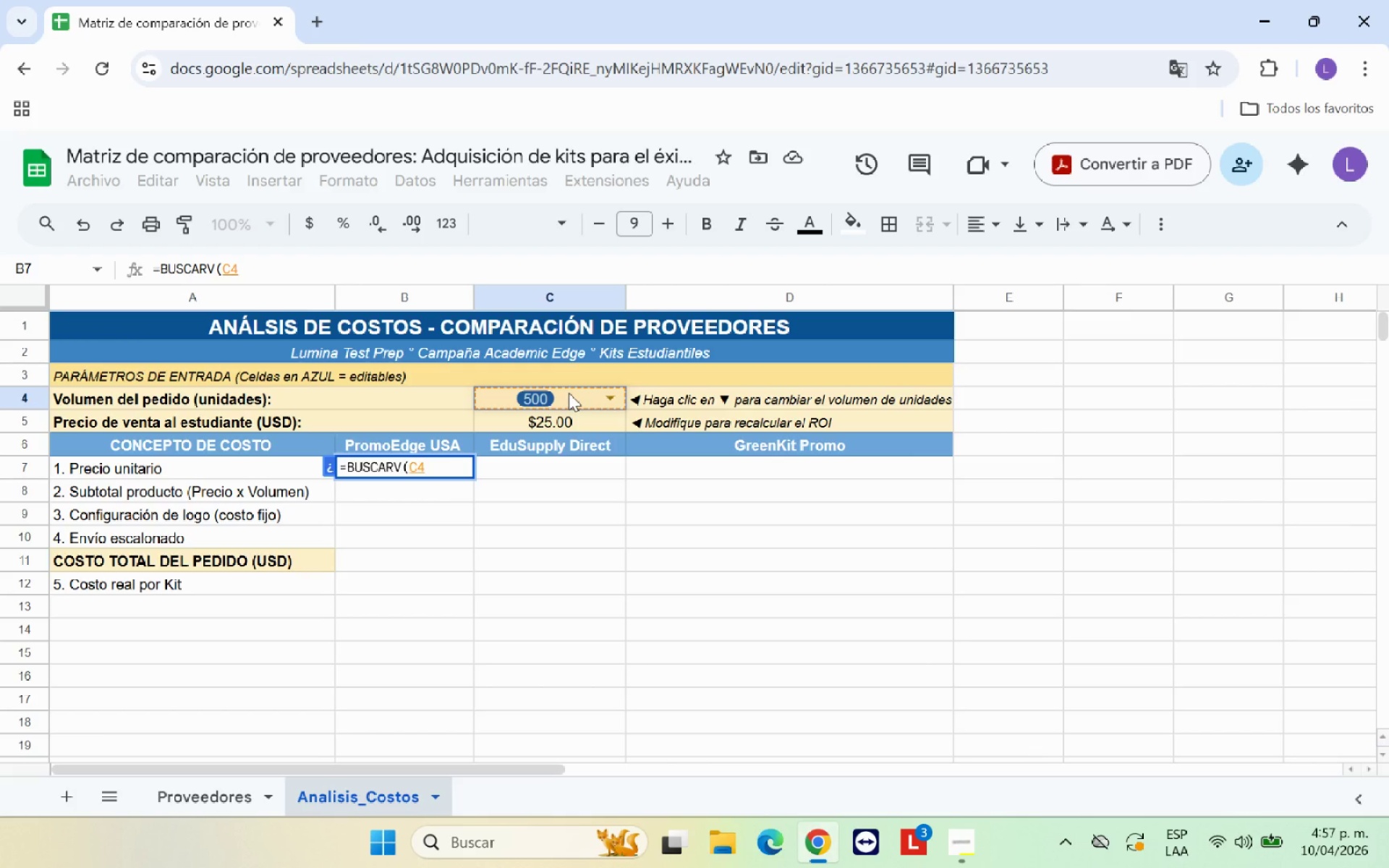 
key(Comma)
 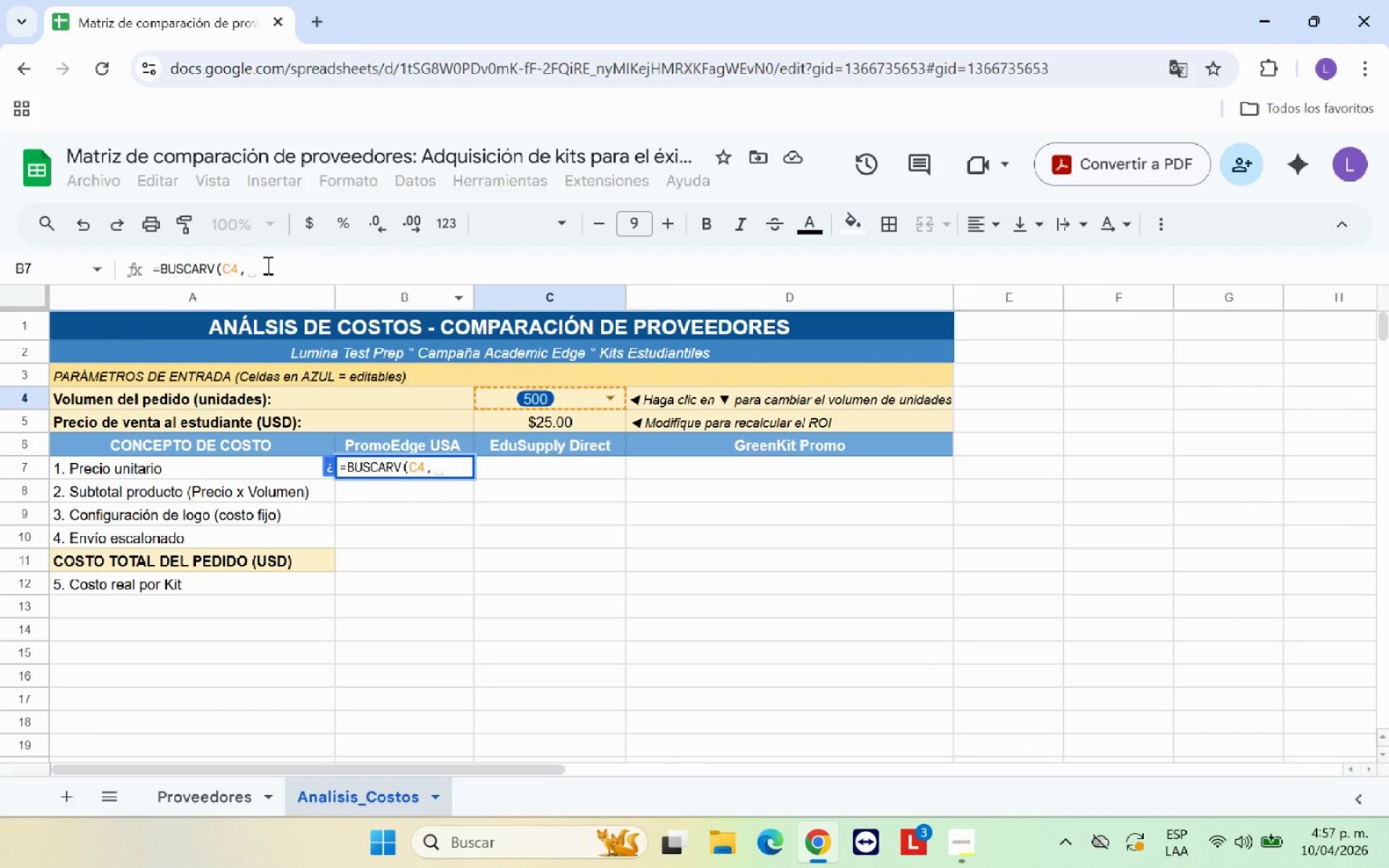 
left_click([225, 271])
 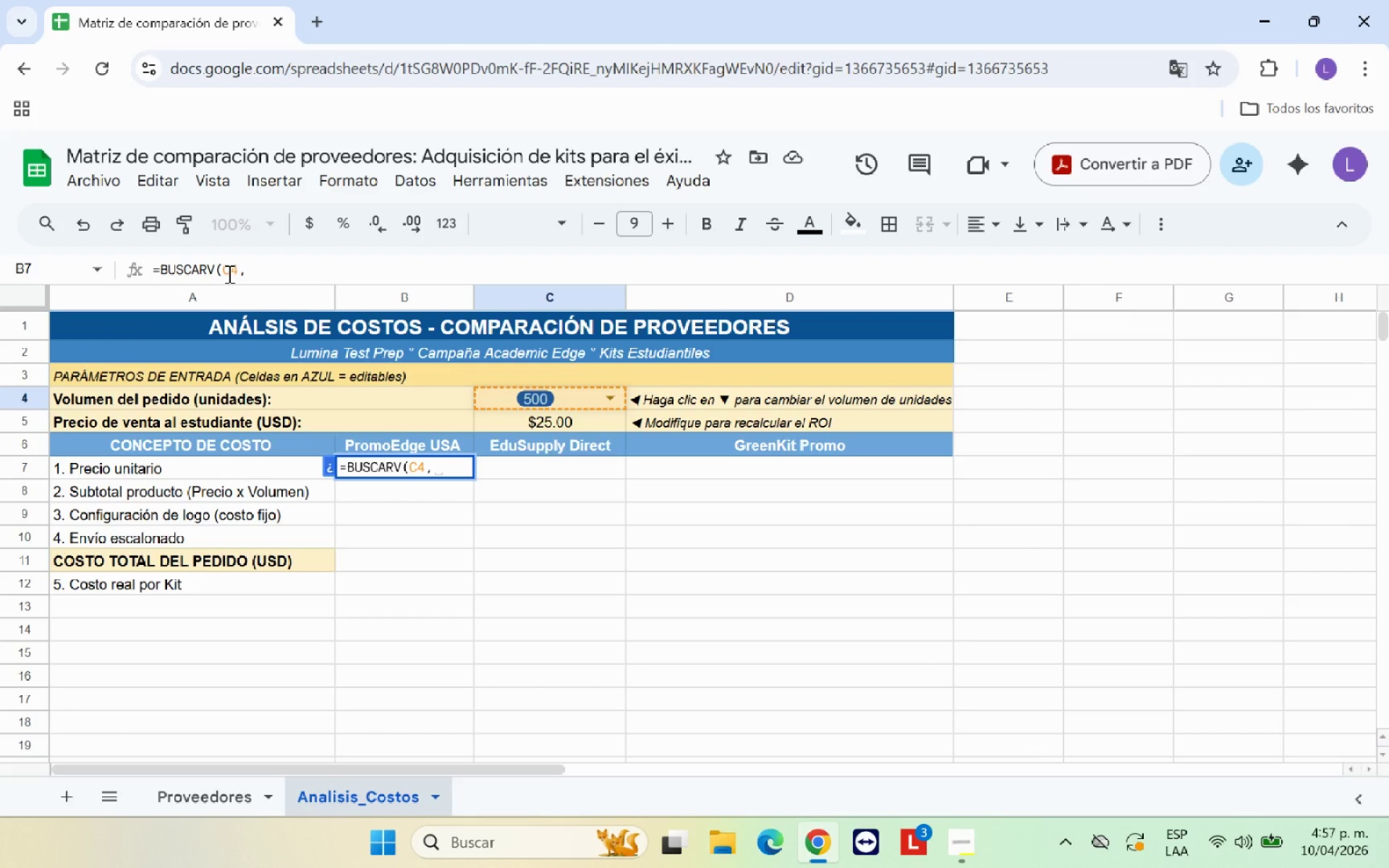 
key(Shift+4)
 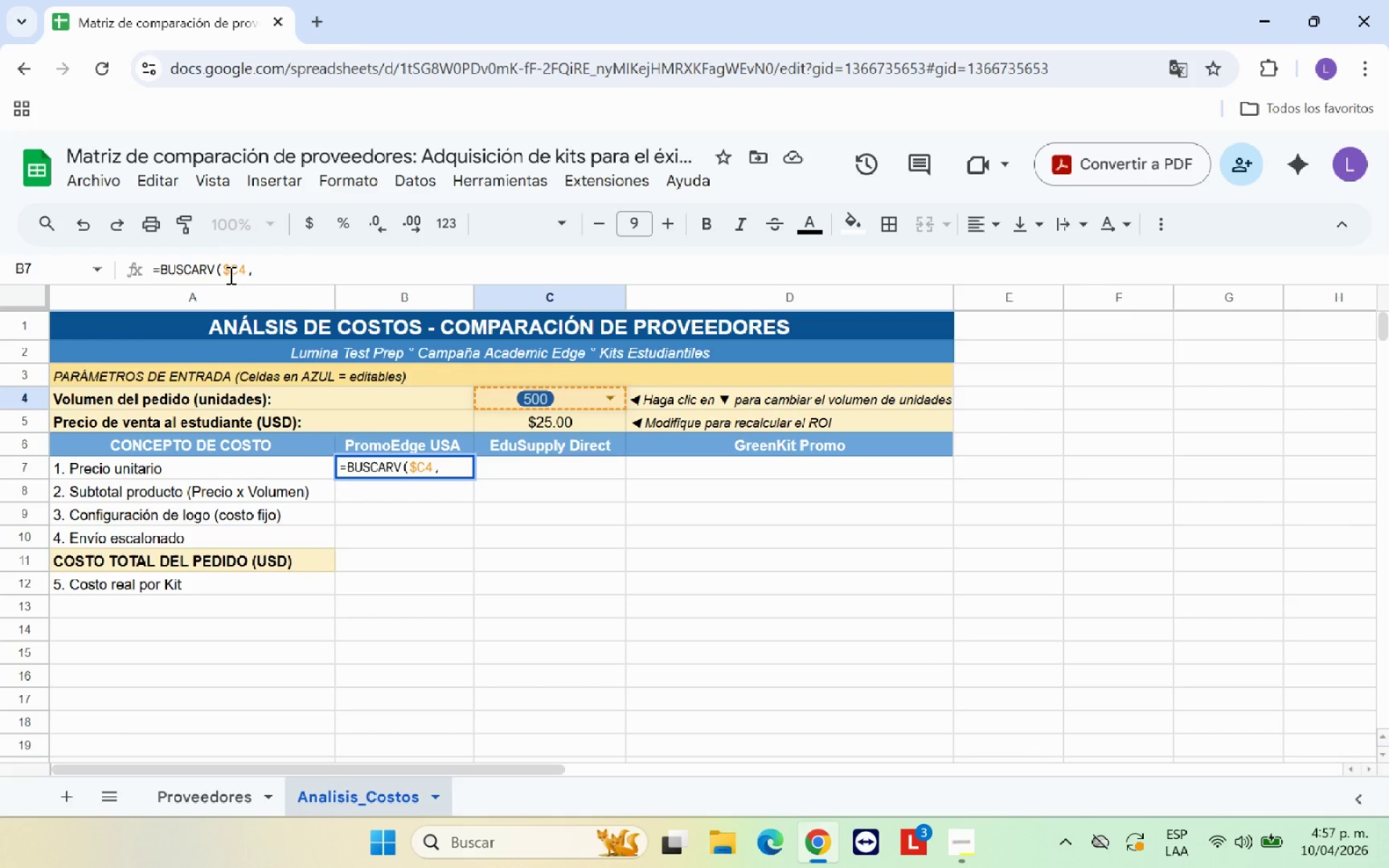 
left_click([239, 275])
 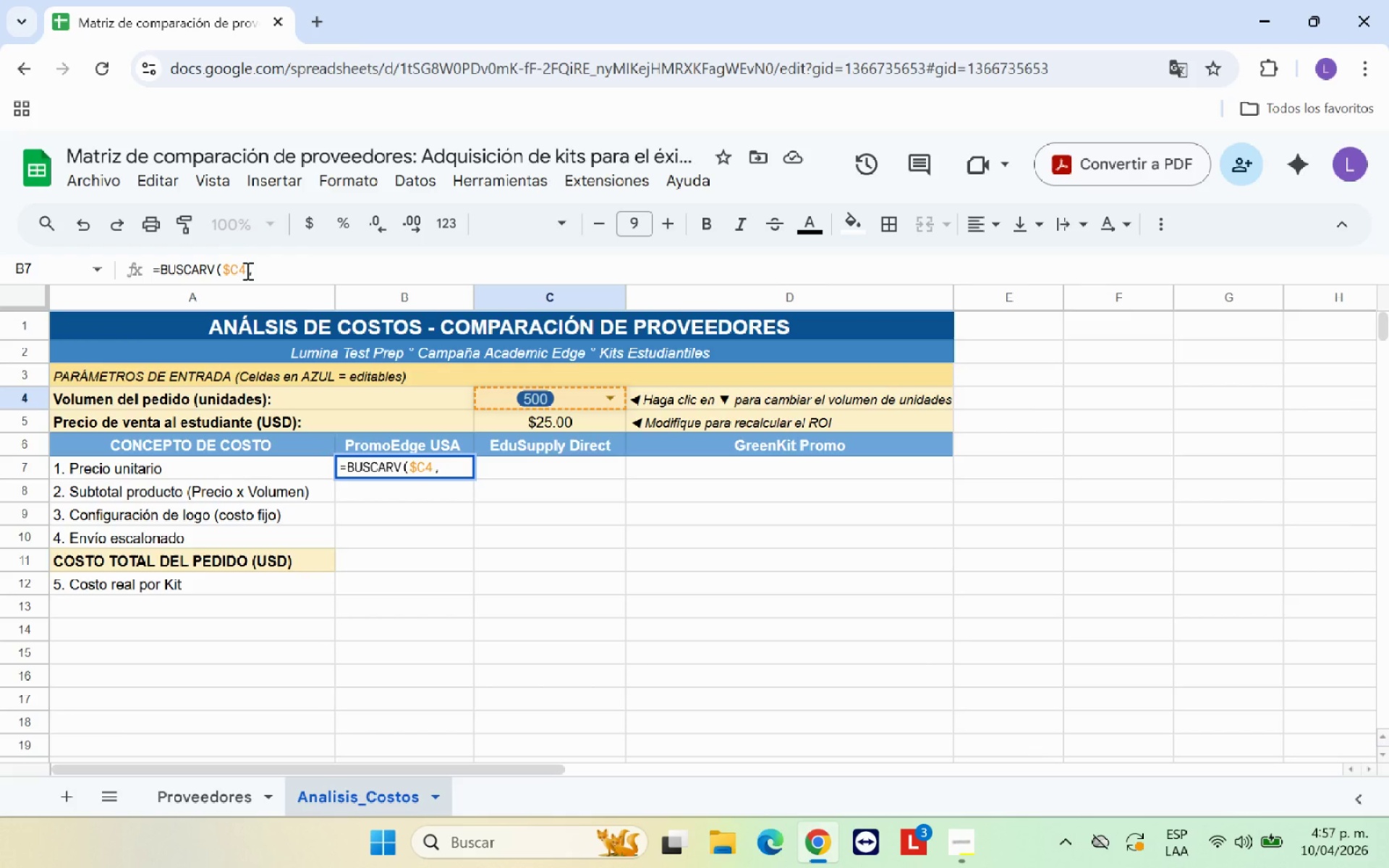 
hold_key(key=Slash, duration=0.62)
 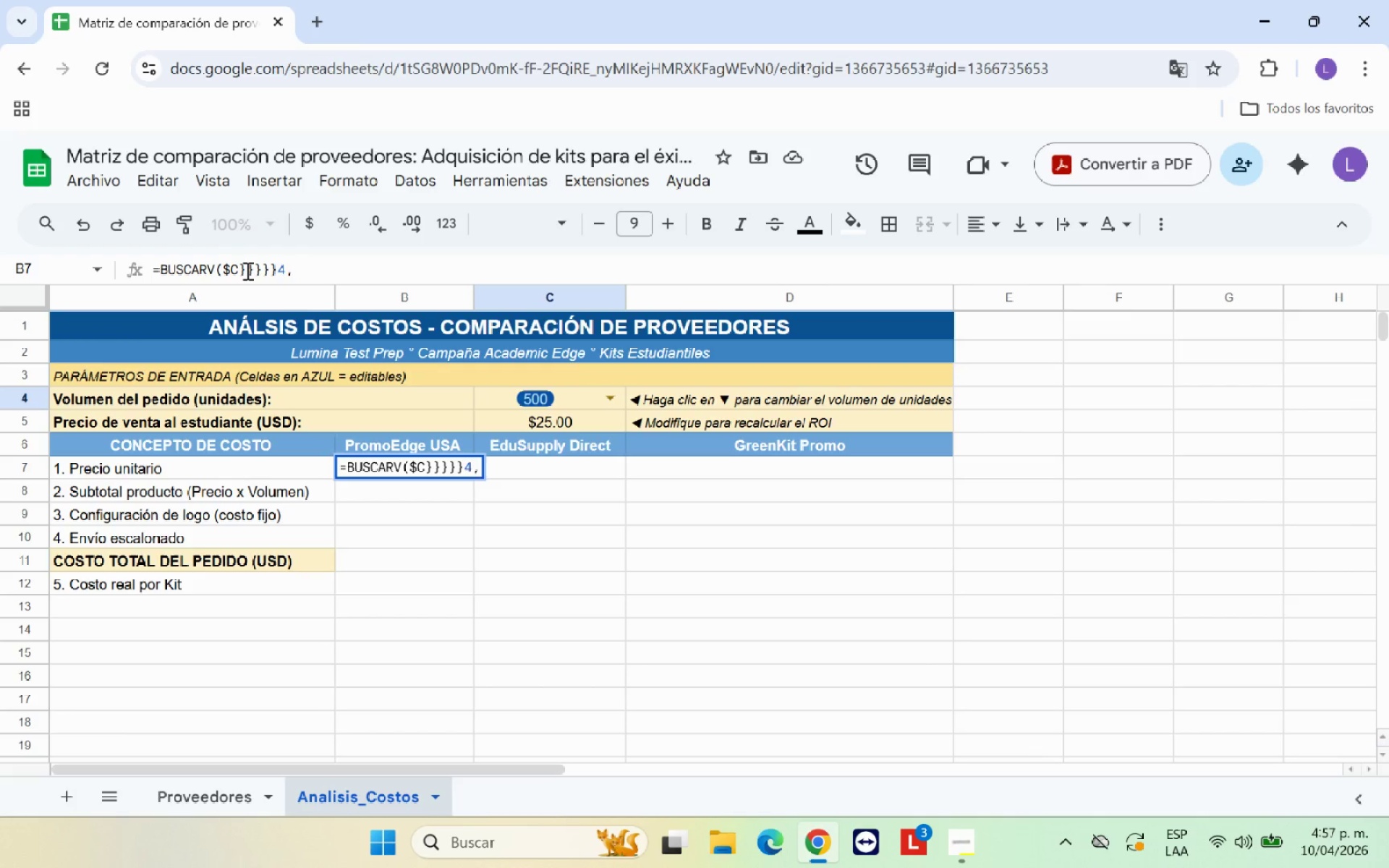 
key(Backspace)
 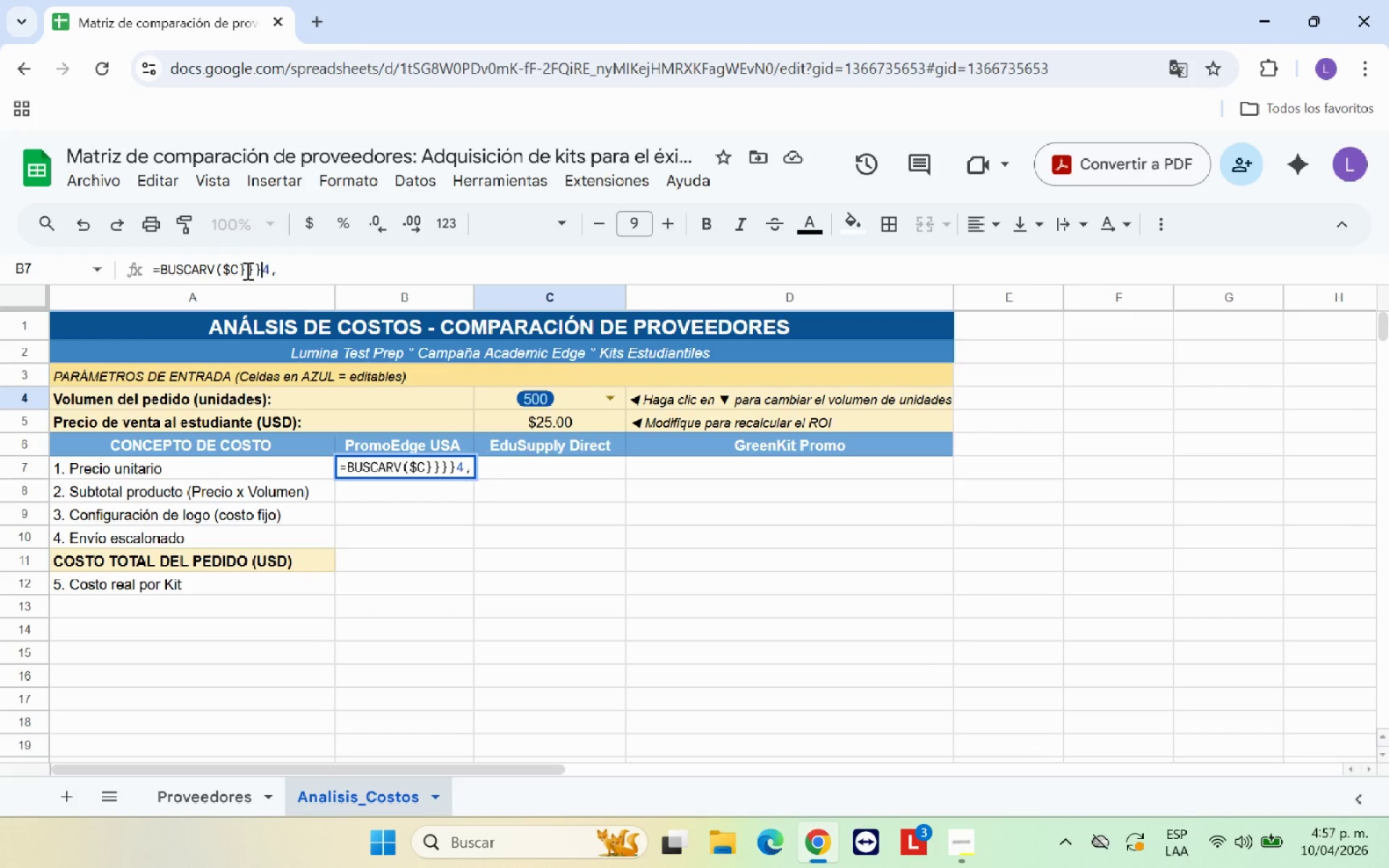 
key(Backspace)
 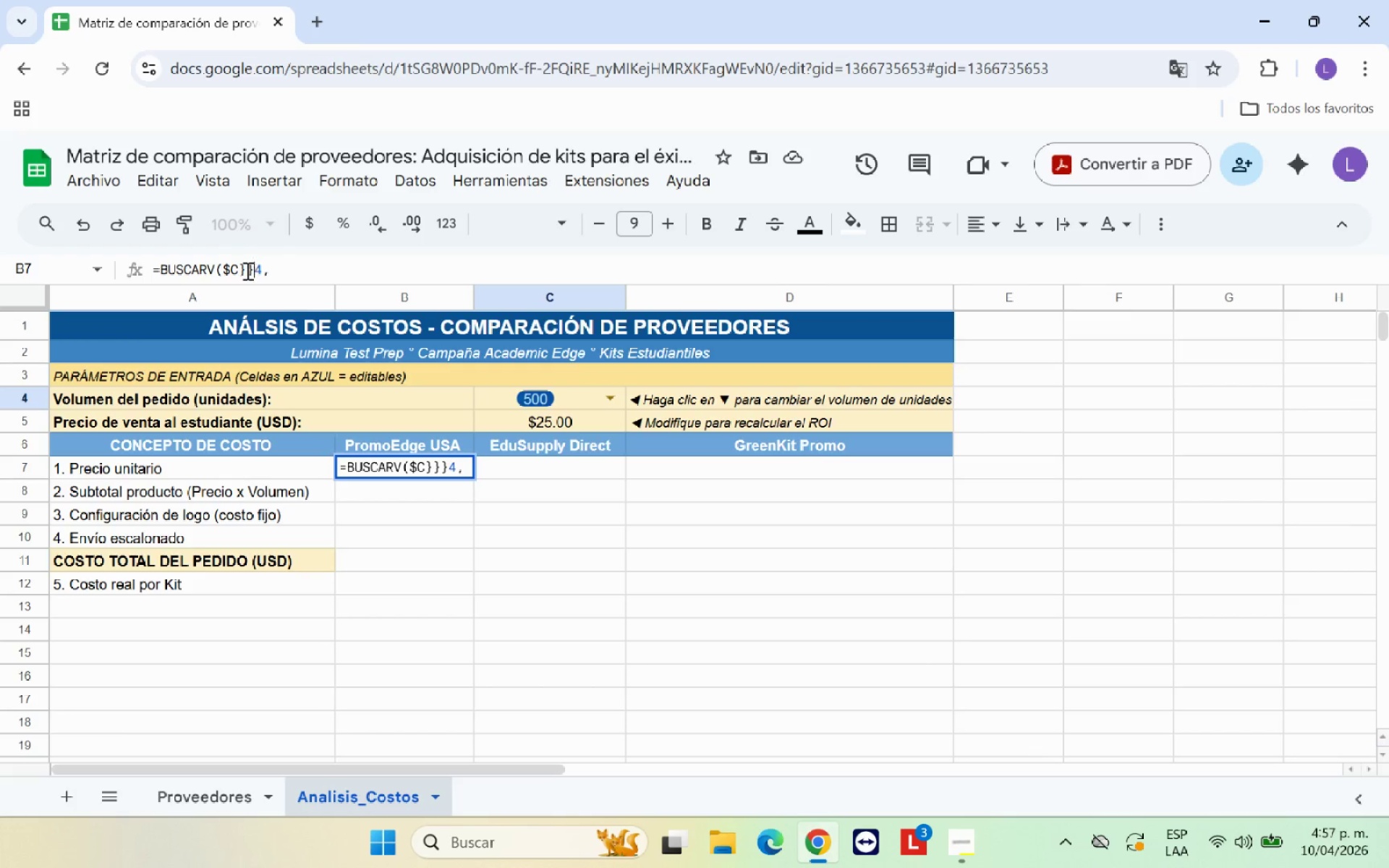 
key(Backspace)
 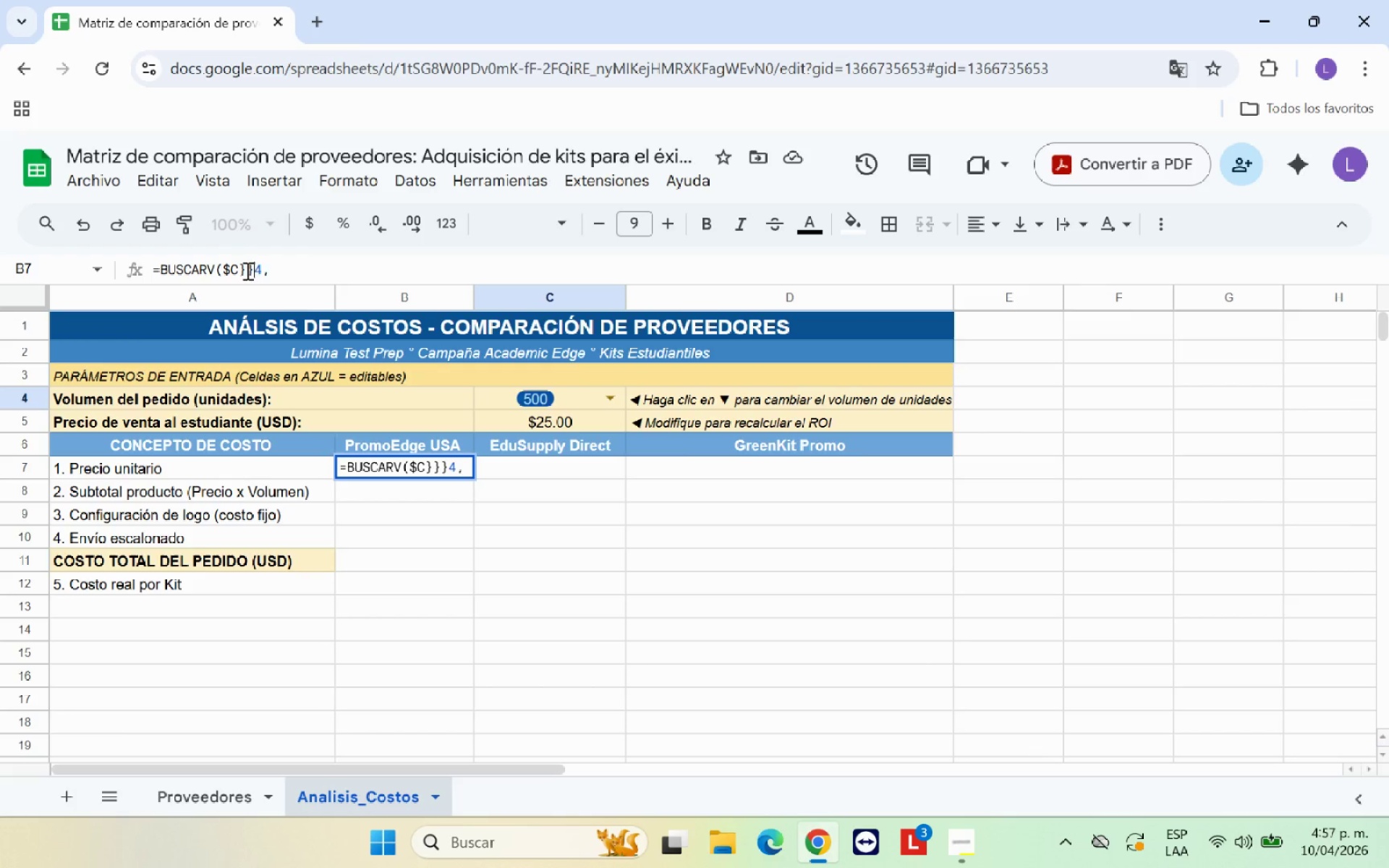 
key(Backspace)
 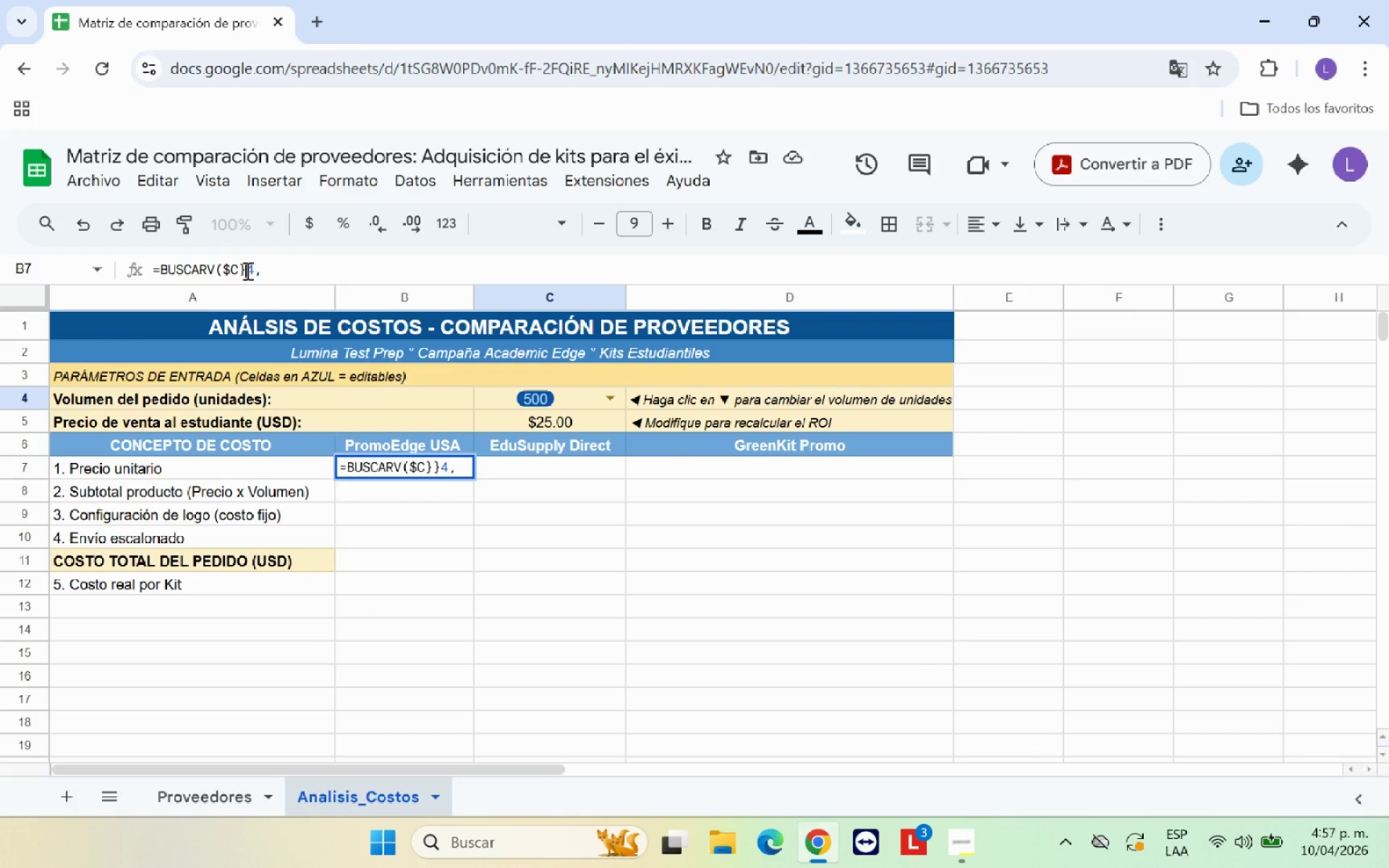 
key(Backspace)
 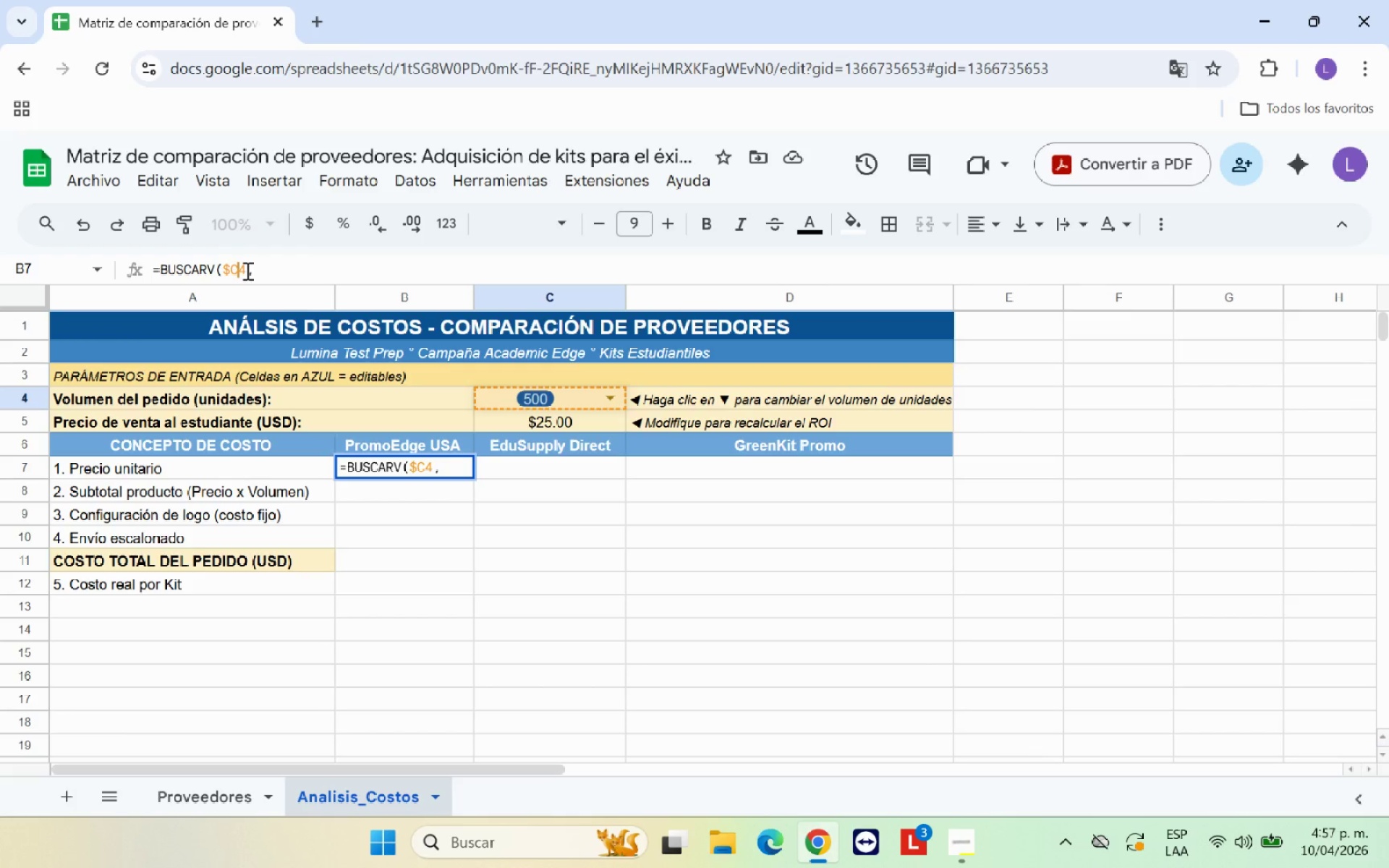 
key(Shift+4)
 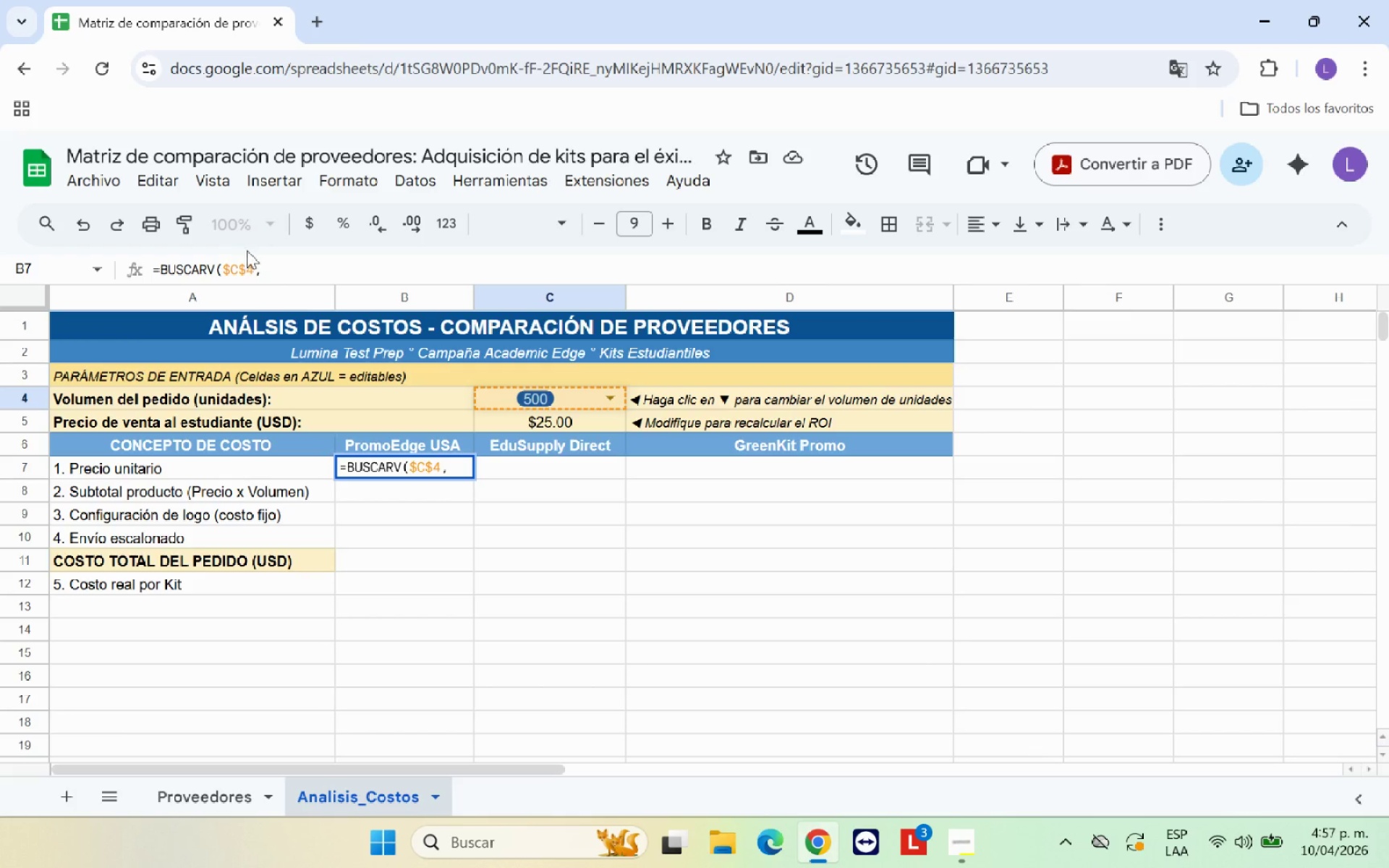 
left_click([271, 268])
 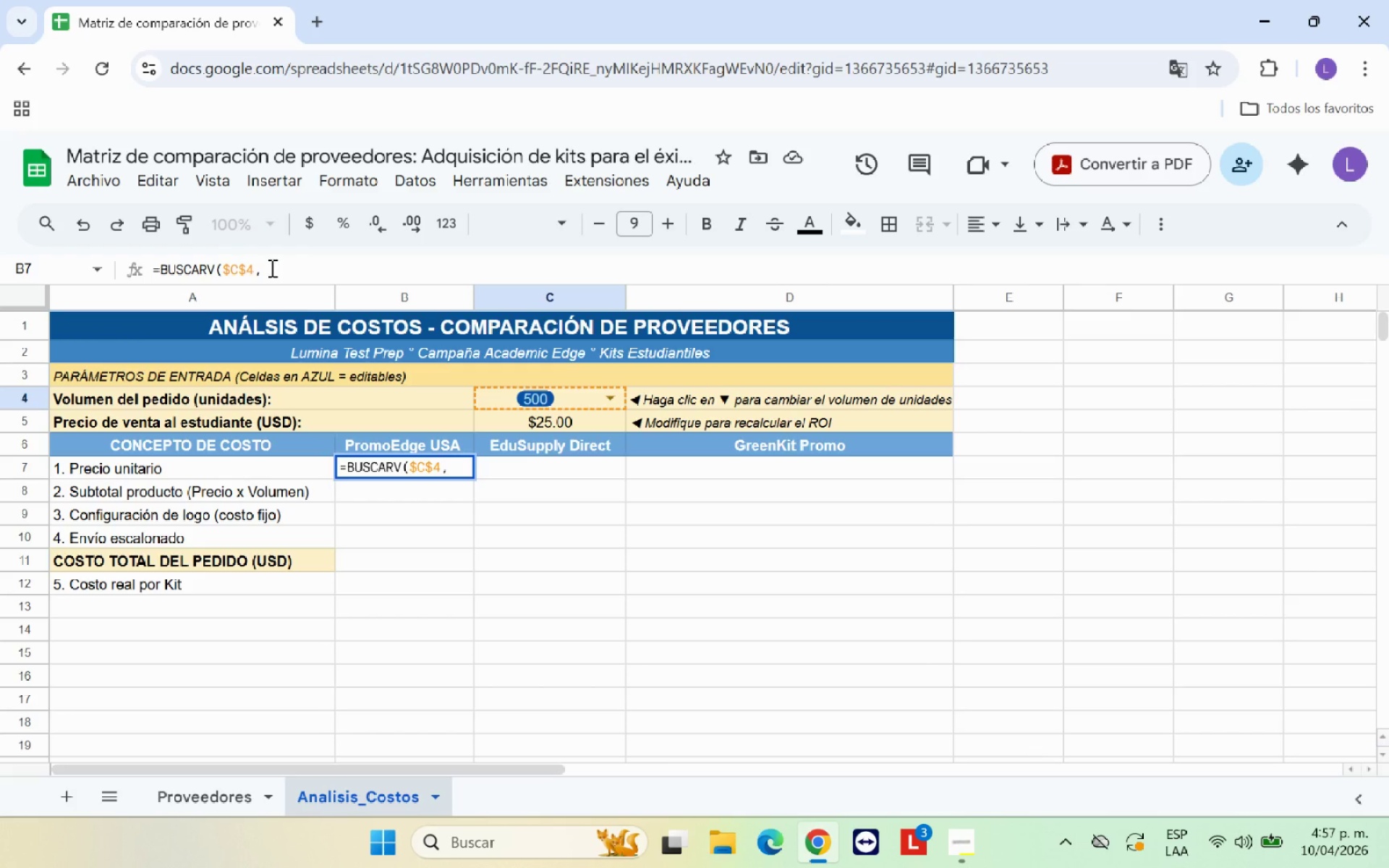 
wait(8.8)
 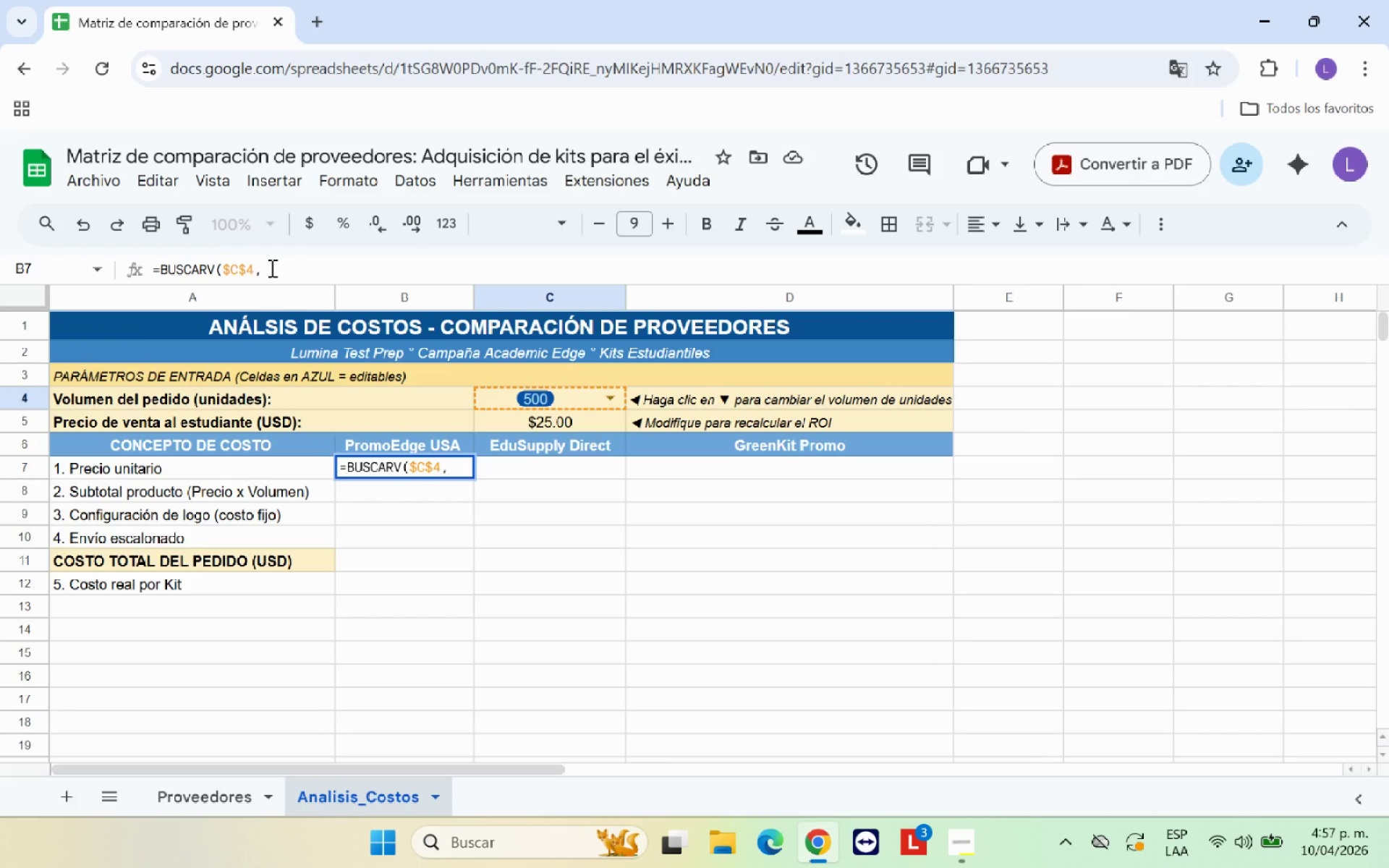 
left_click([193, 794])
 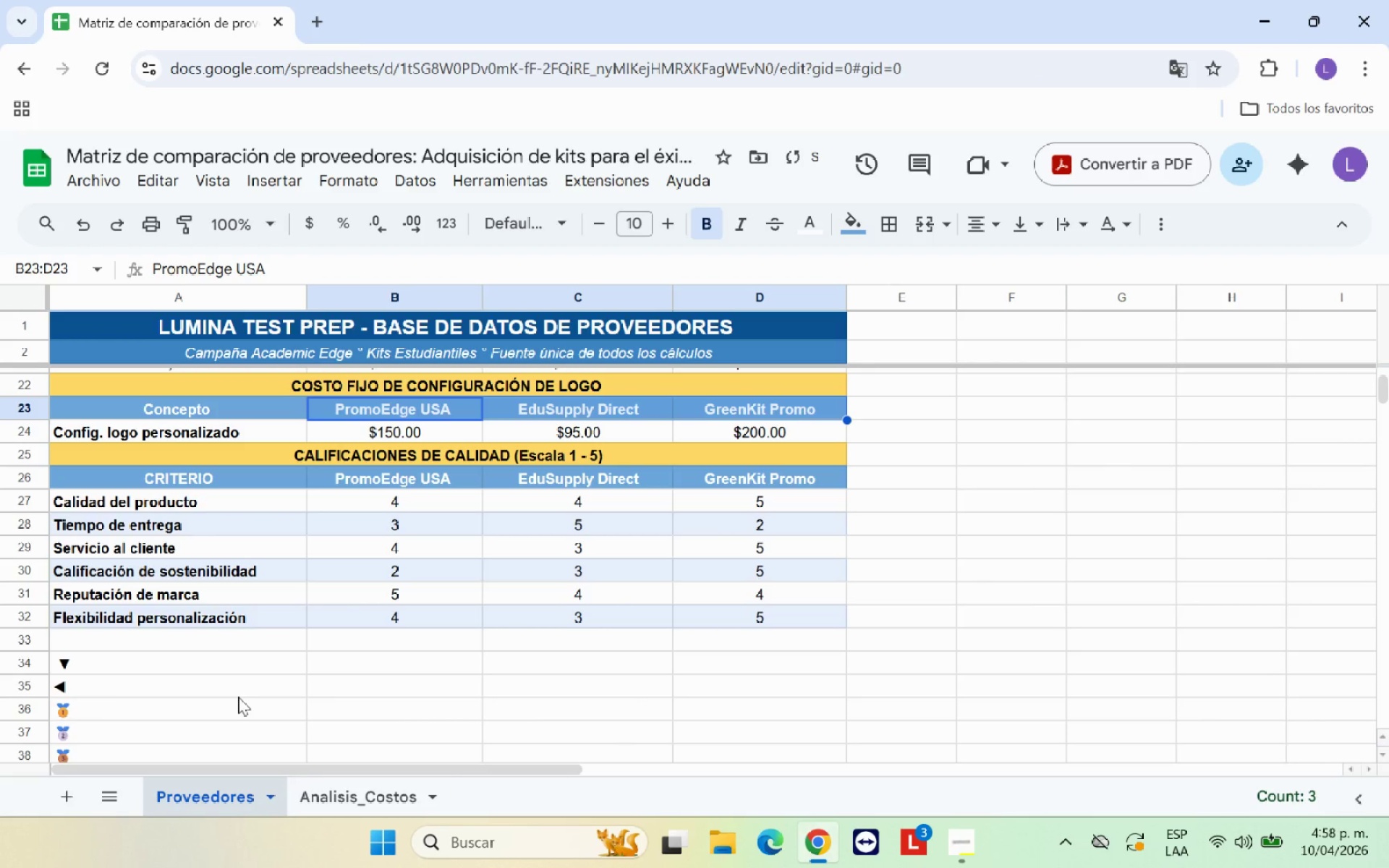 
scroll: coordinate [238, 697], scroll_direction: up, amount: 5.0
 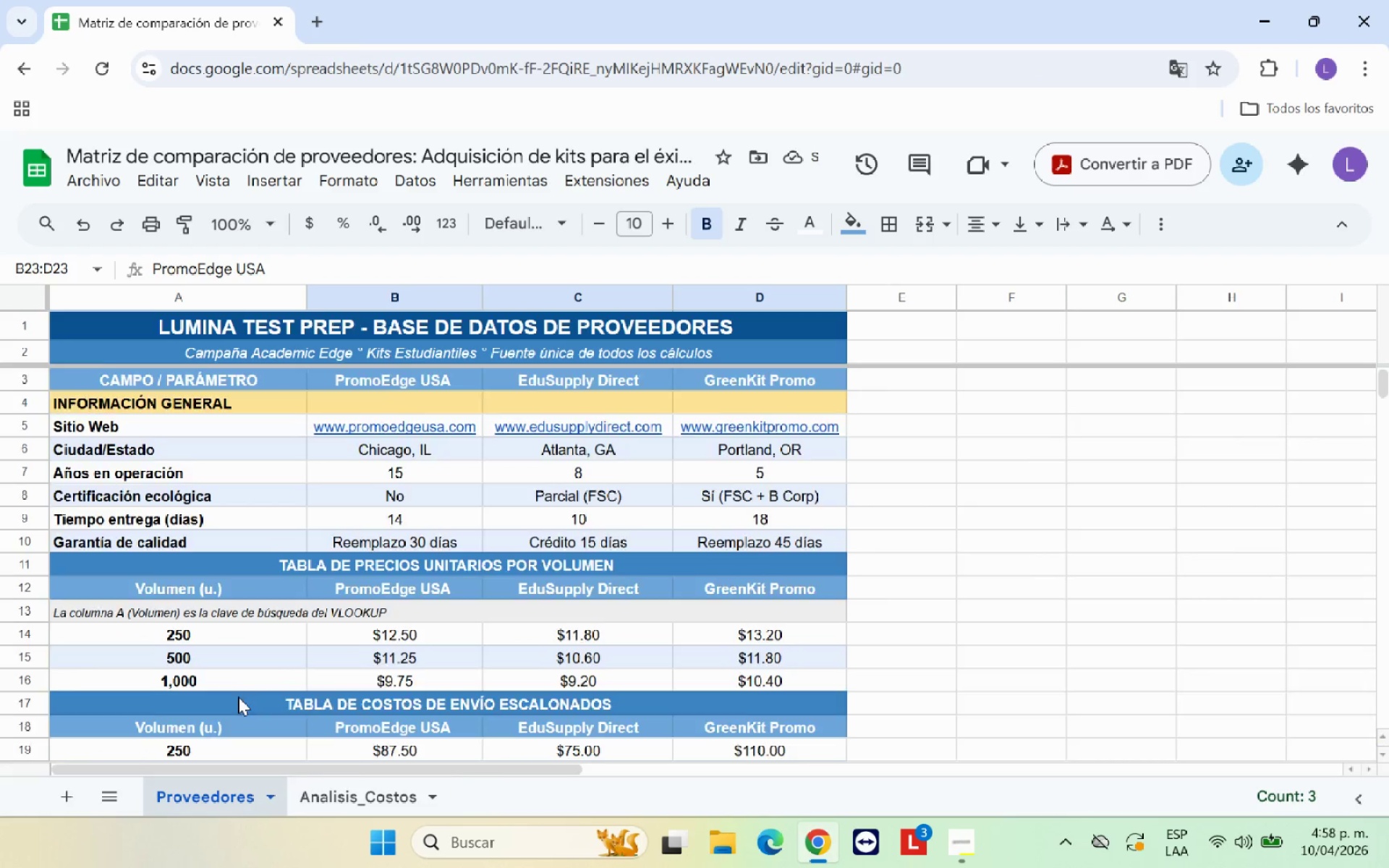 
scroll: coordinate [238, 697], scroll_direction: down, amount: 1.0
 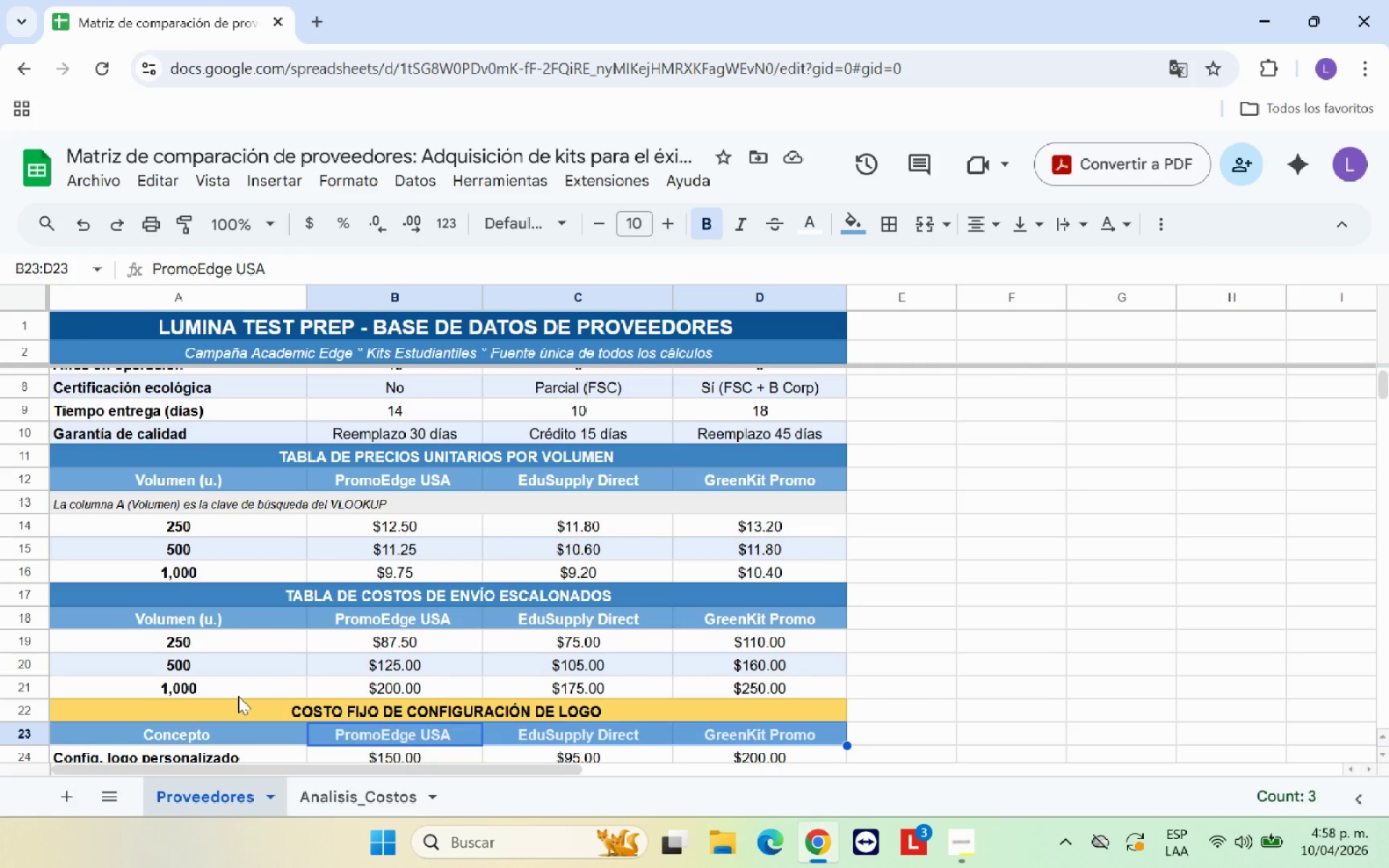 
wait(5.44)
 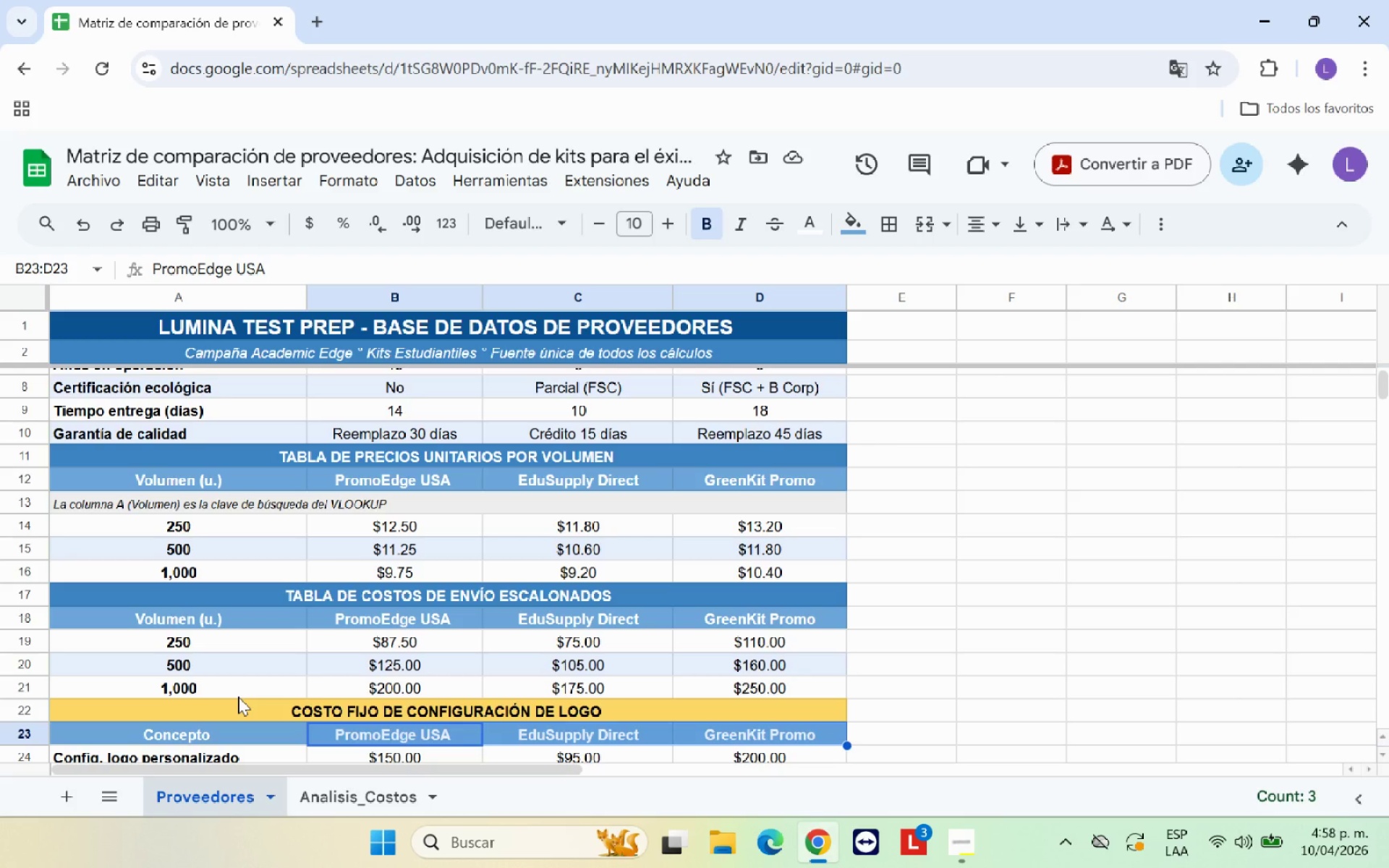 
left_click_drag(start_coordinate=[169, 524], to_coordinate=[764, 571])
 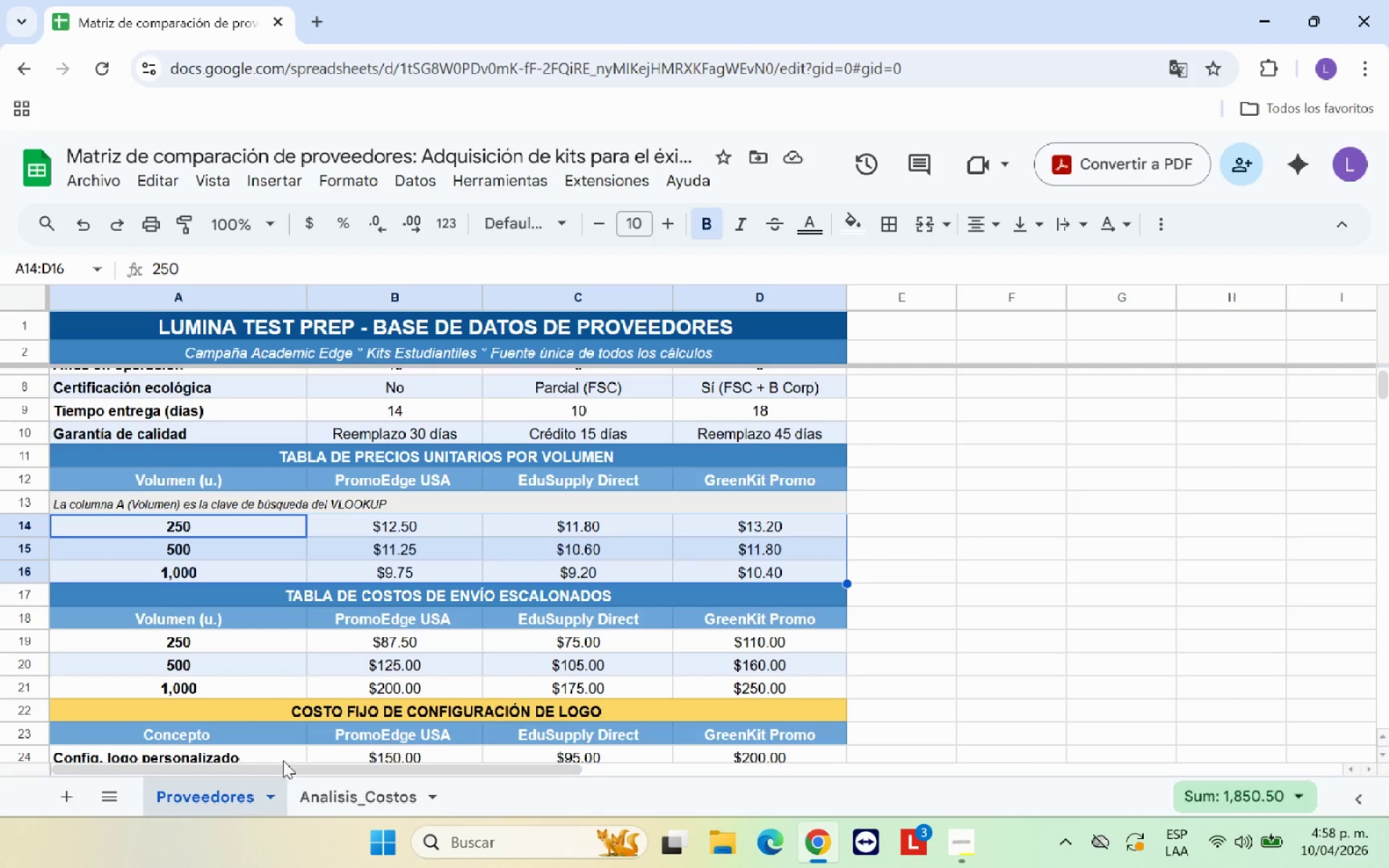 
left_click([339, 791])
 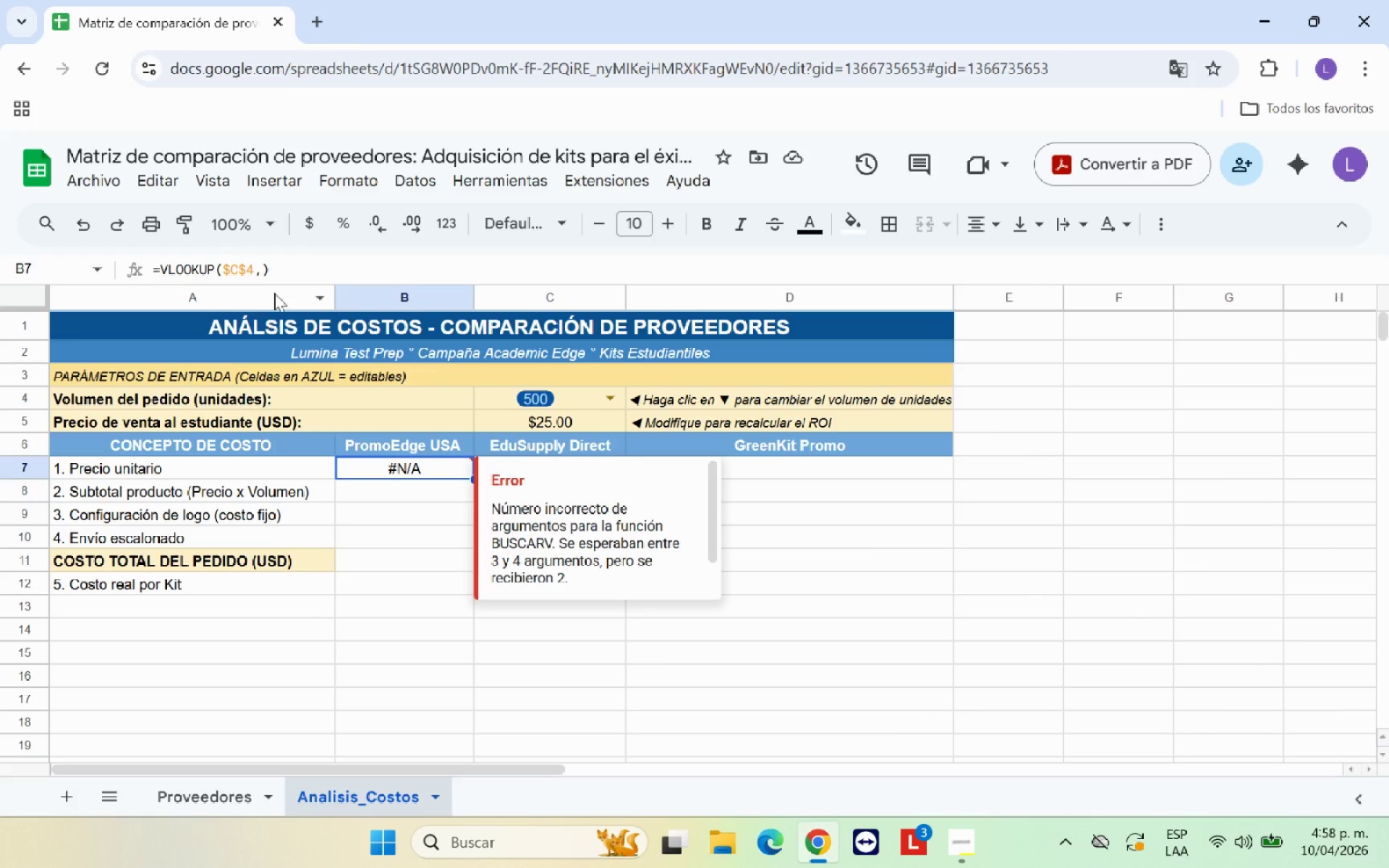 
left_click([262, 272])
 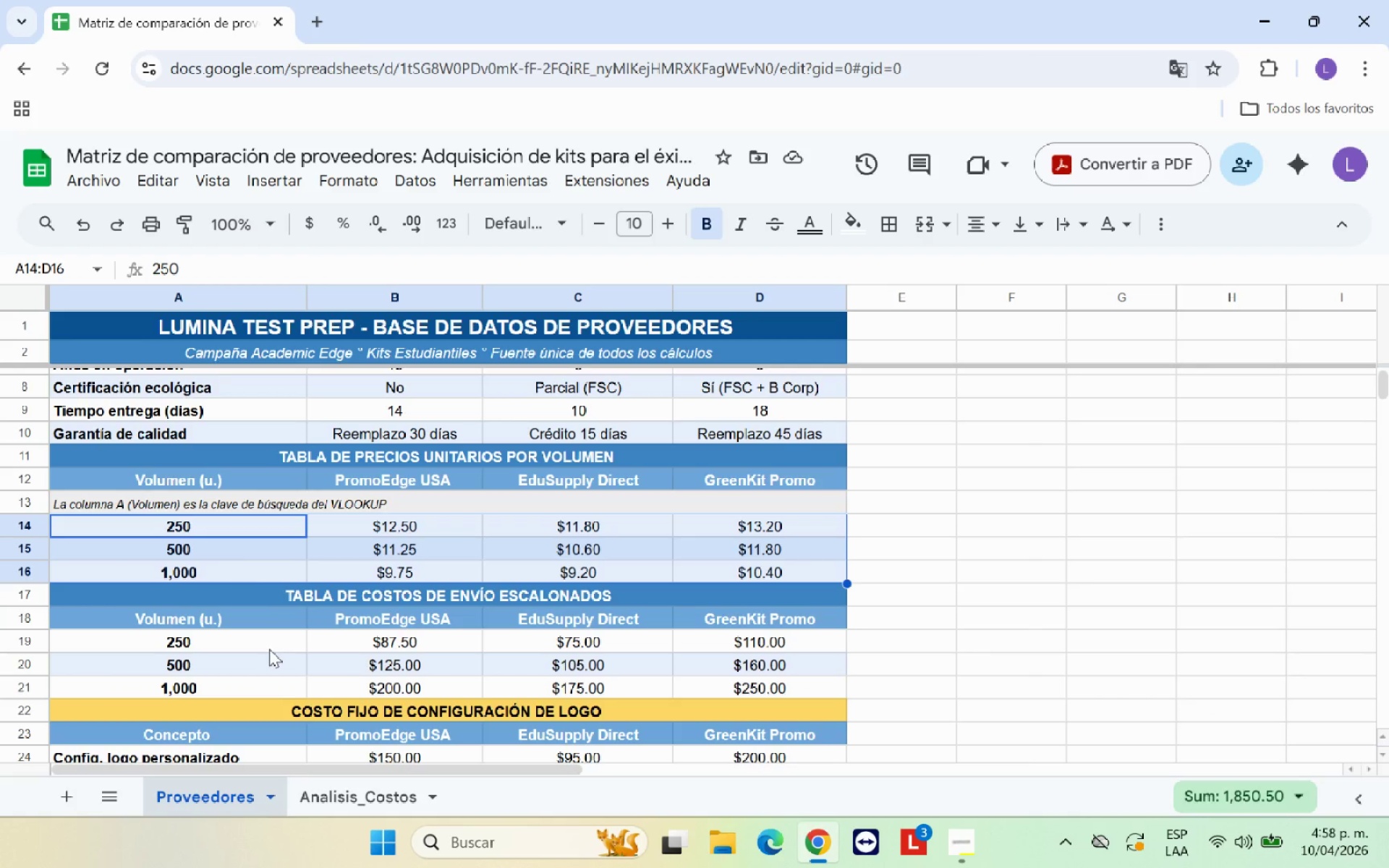 
left_click_drag(start_coordinate=[250, 522], to_coordinate=[736, 566])
 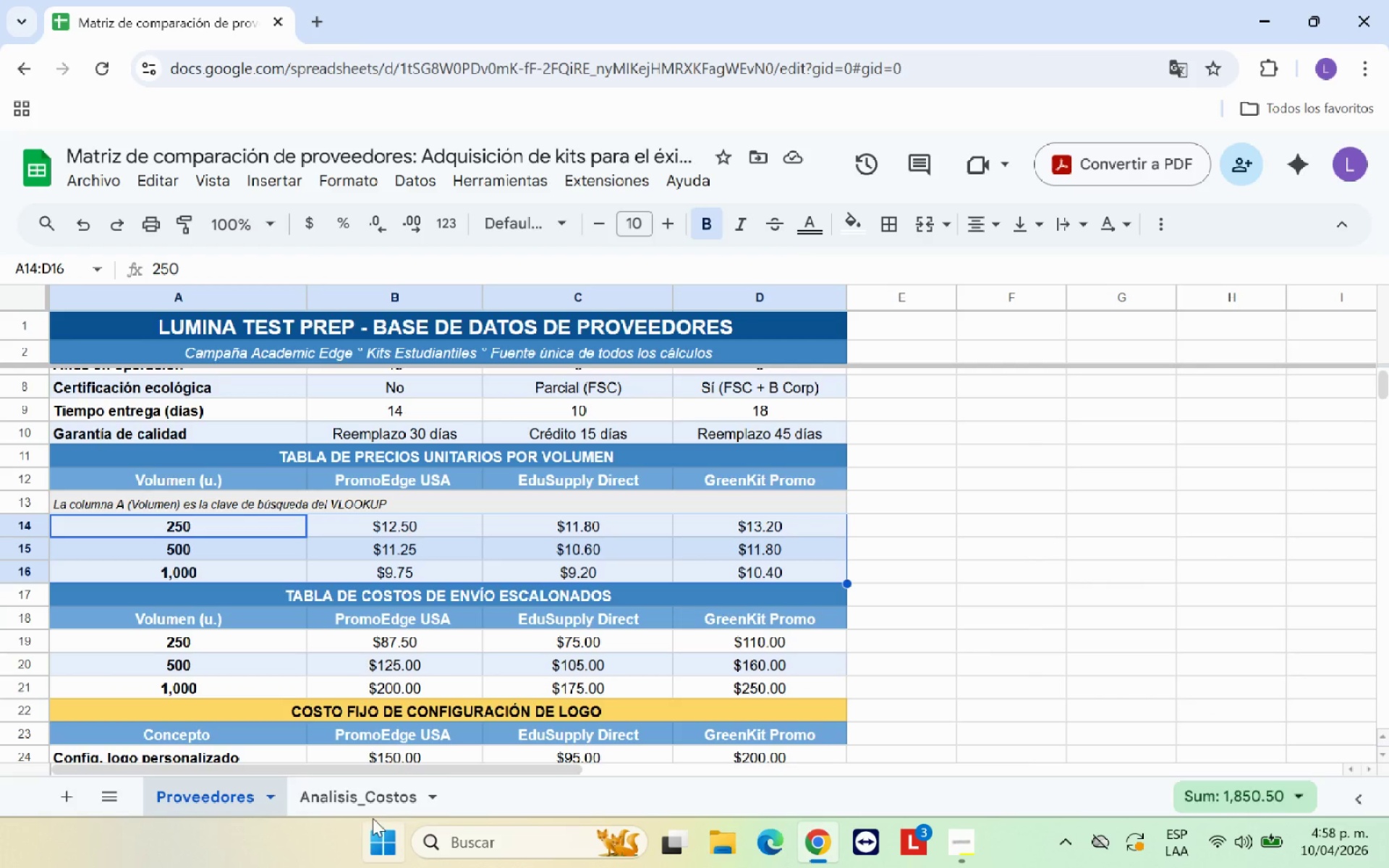 
left_click([368, 799])
 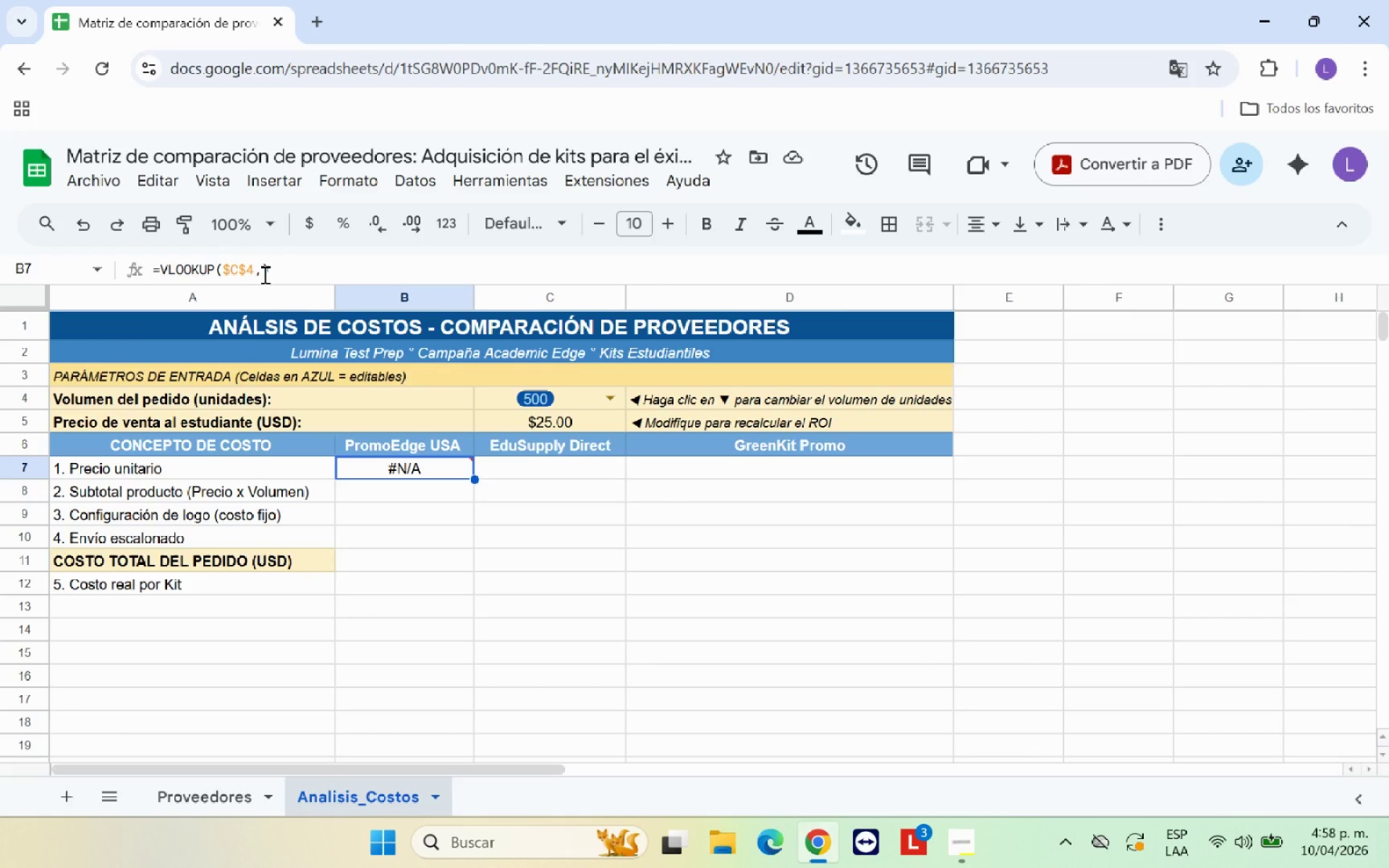 
left_click([263, 274])
 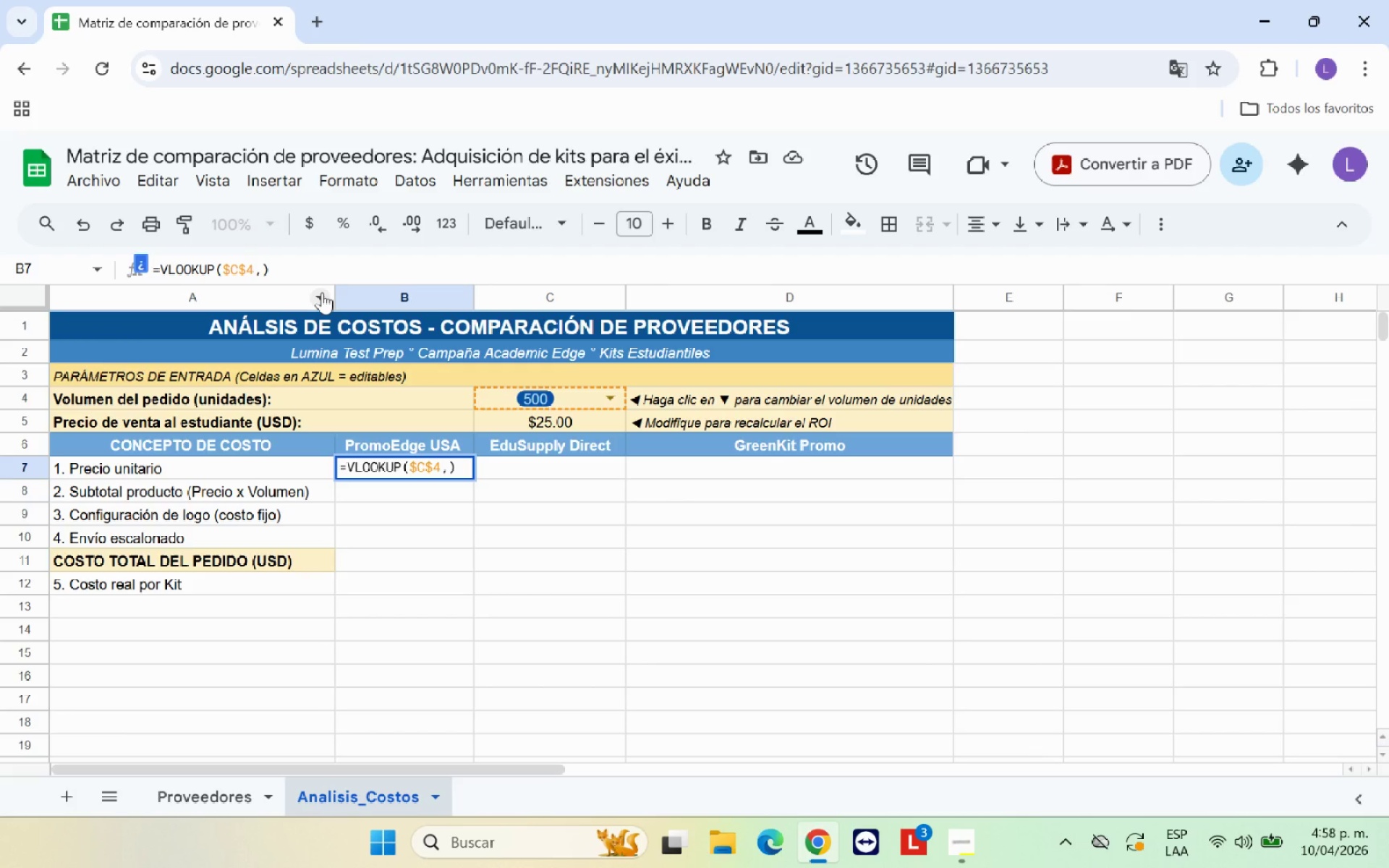 
key(Backspace)
 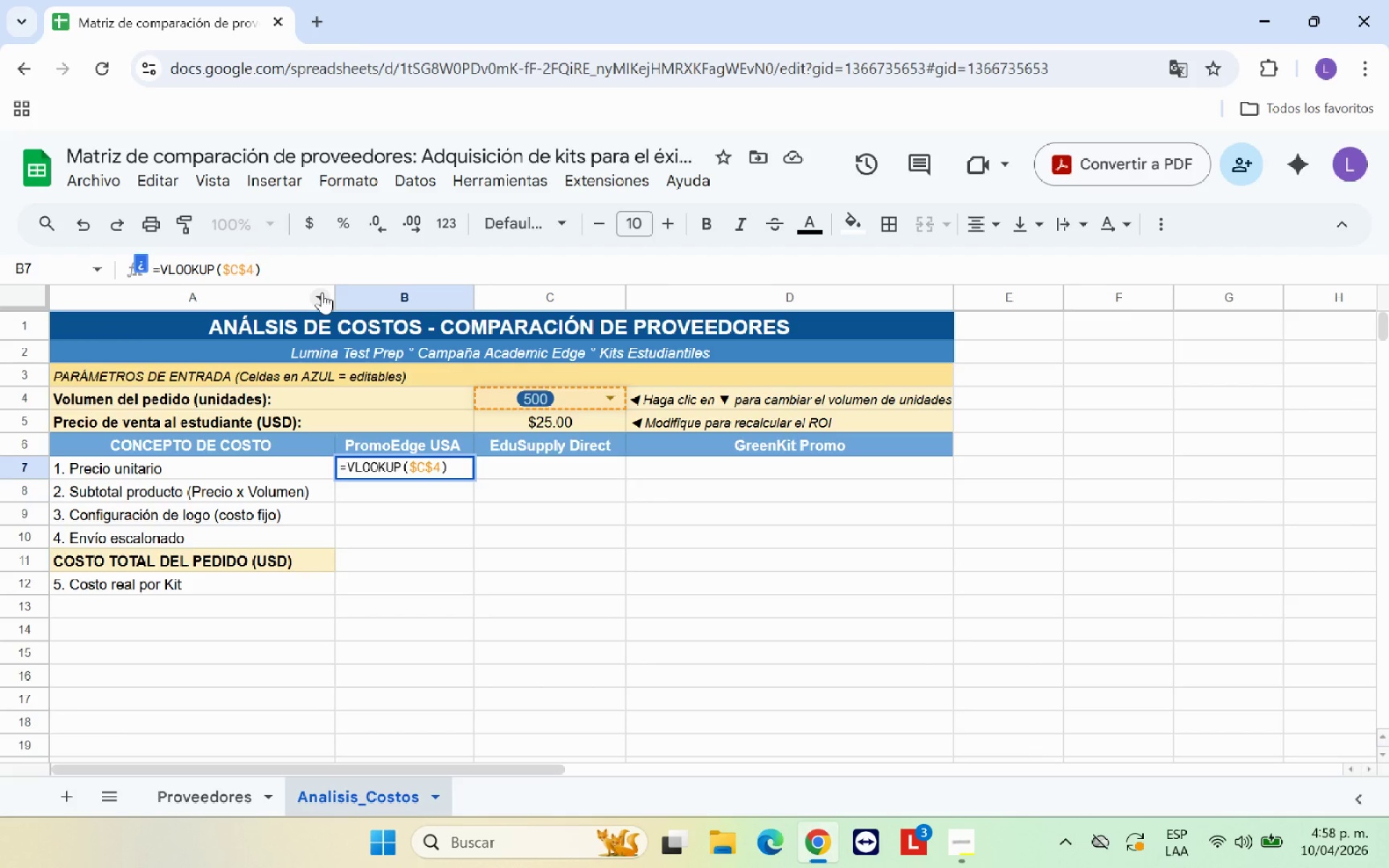 
key(Comma)
 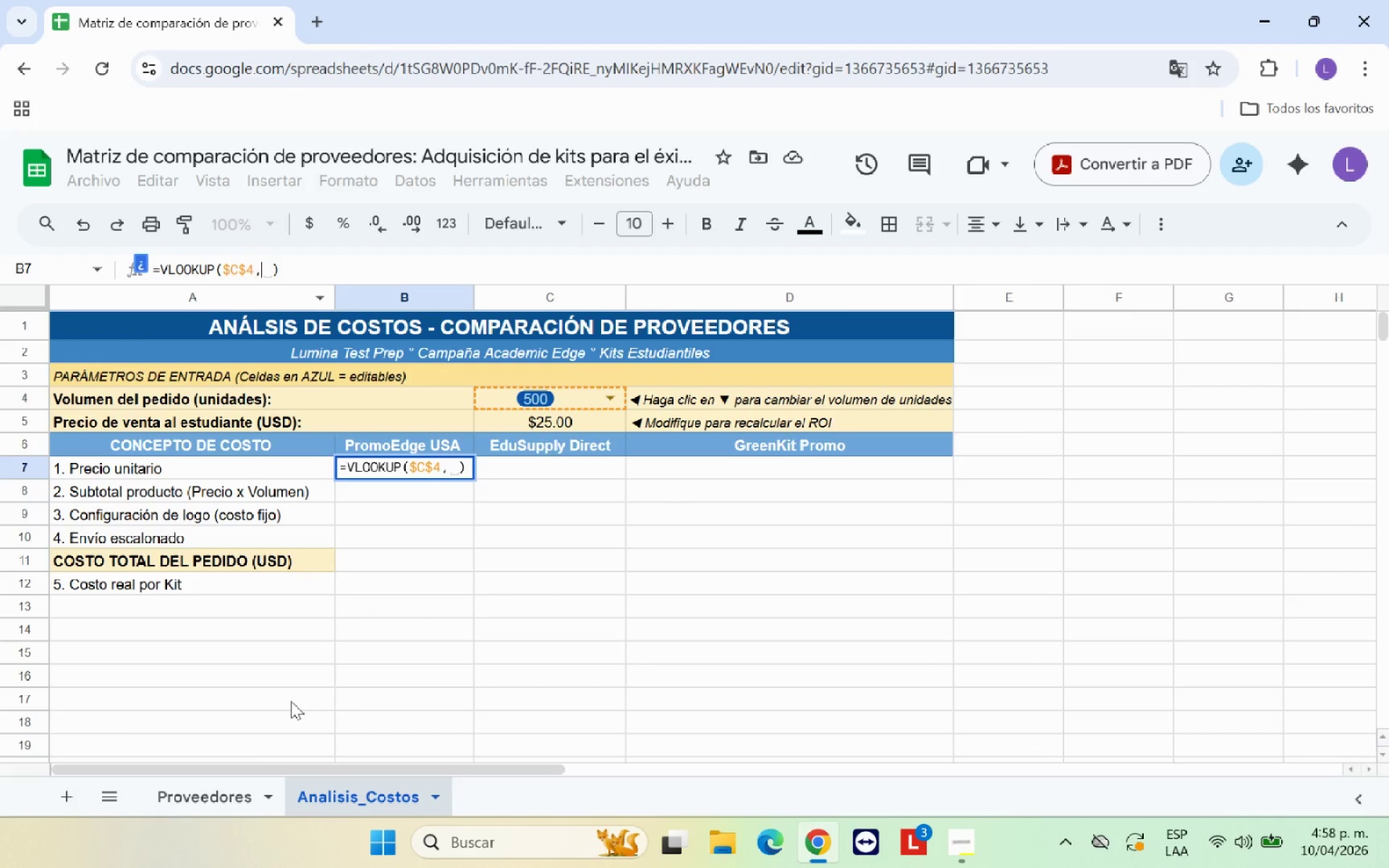 
left_click([232, 800])
 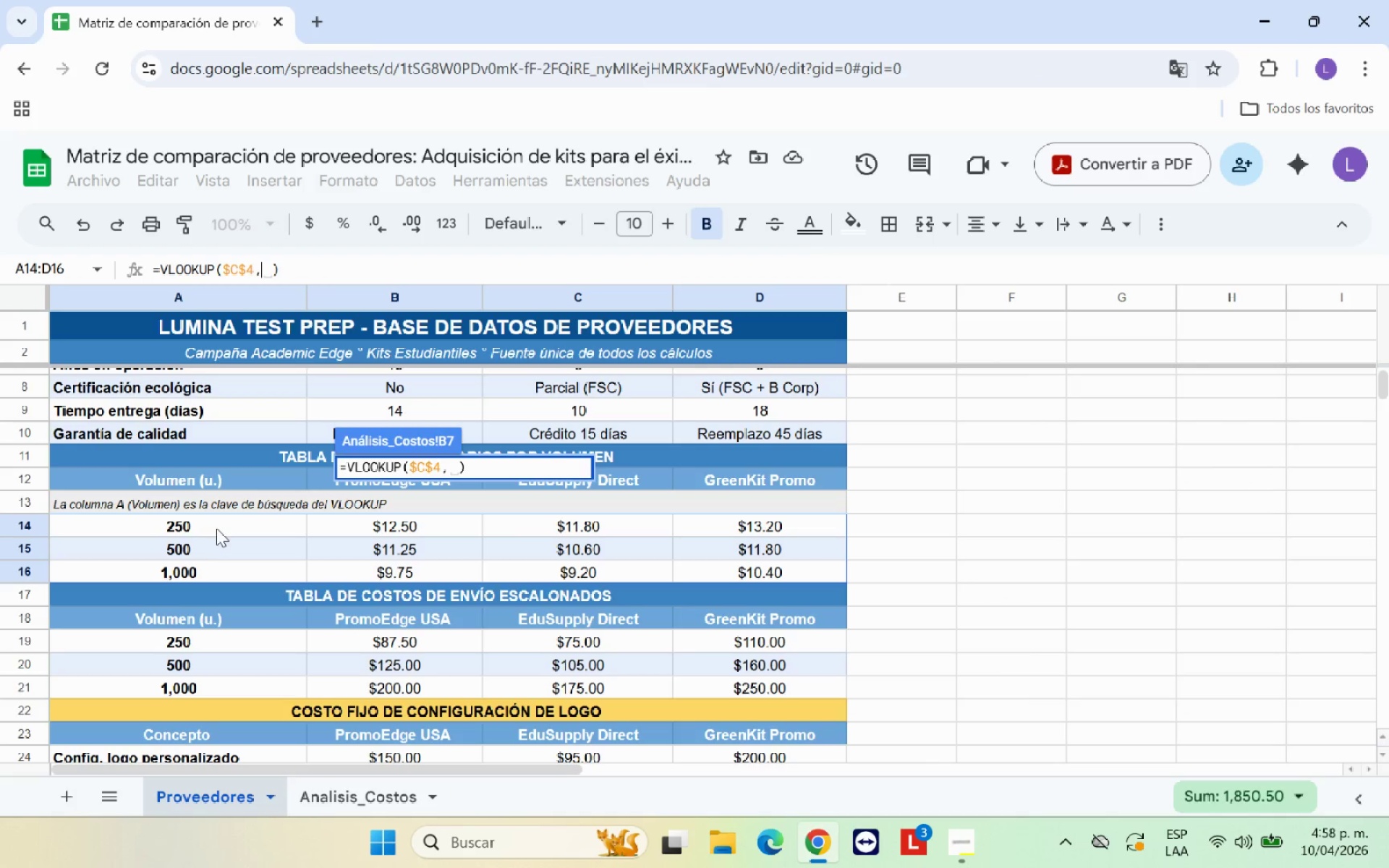 
left_click_drag(start_coordinate=[216, 522], to_coordinate=[725, 569])
 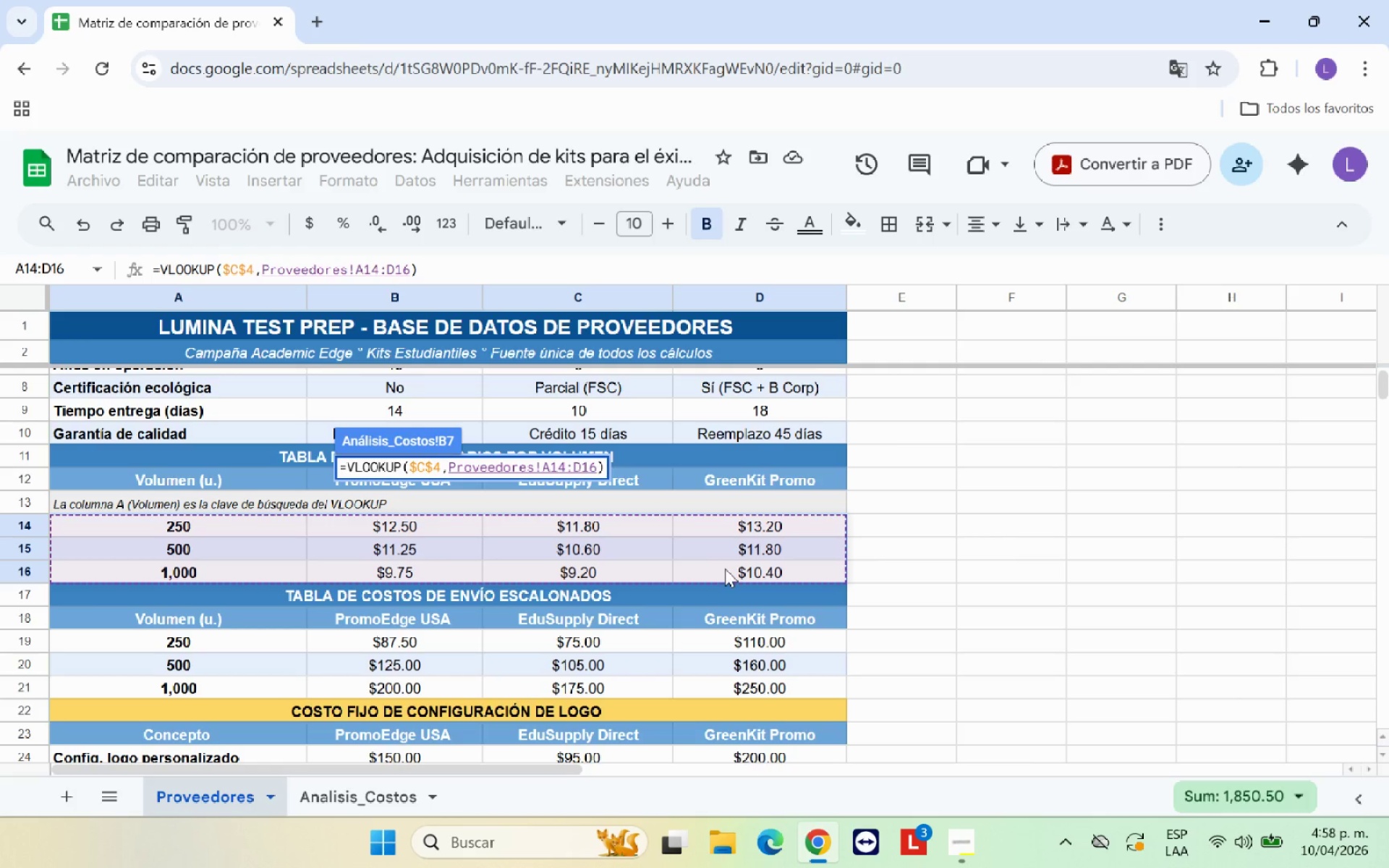 
wait(7.31)
 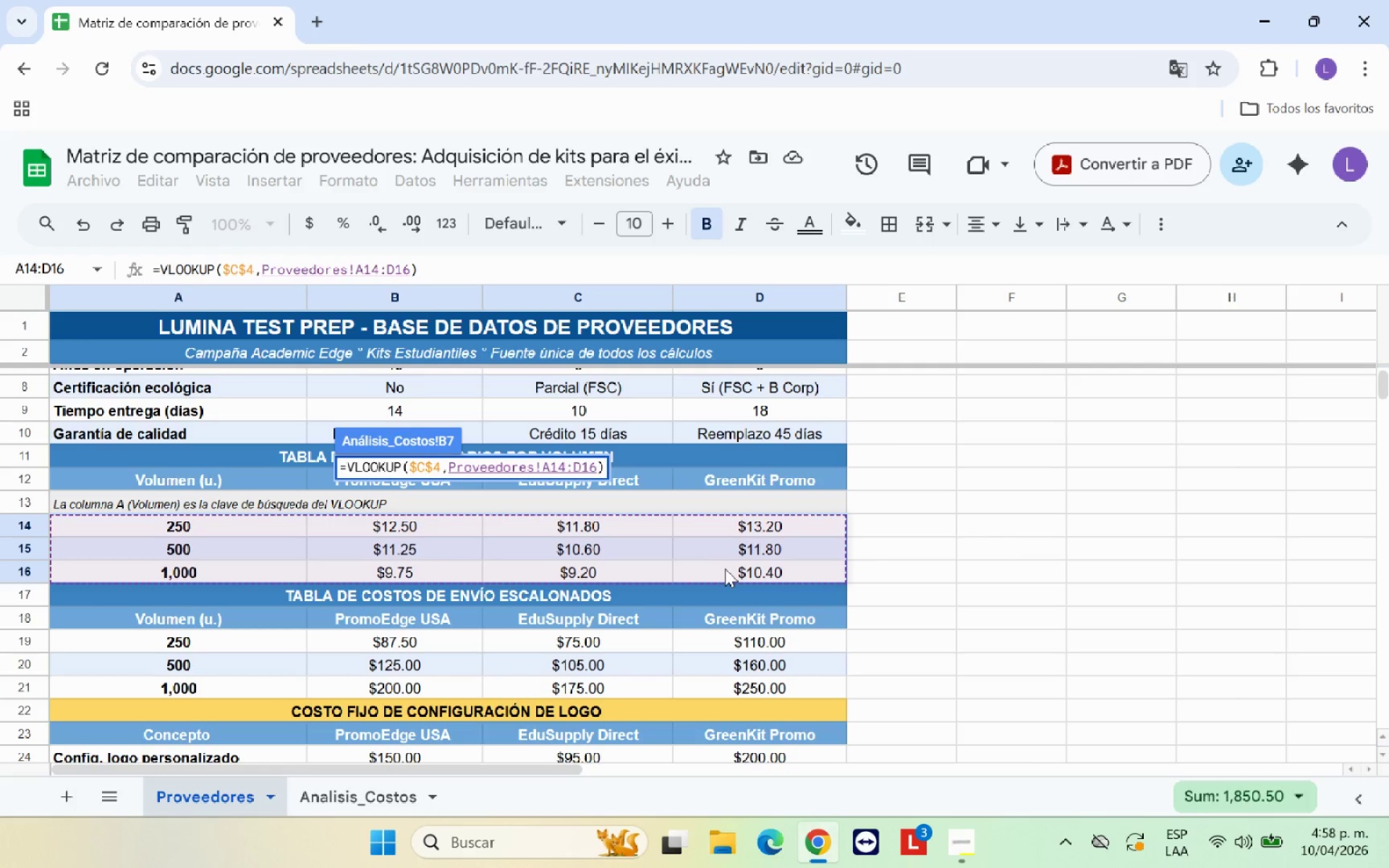 
key(Comma)
 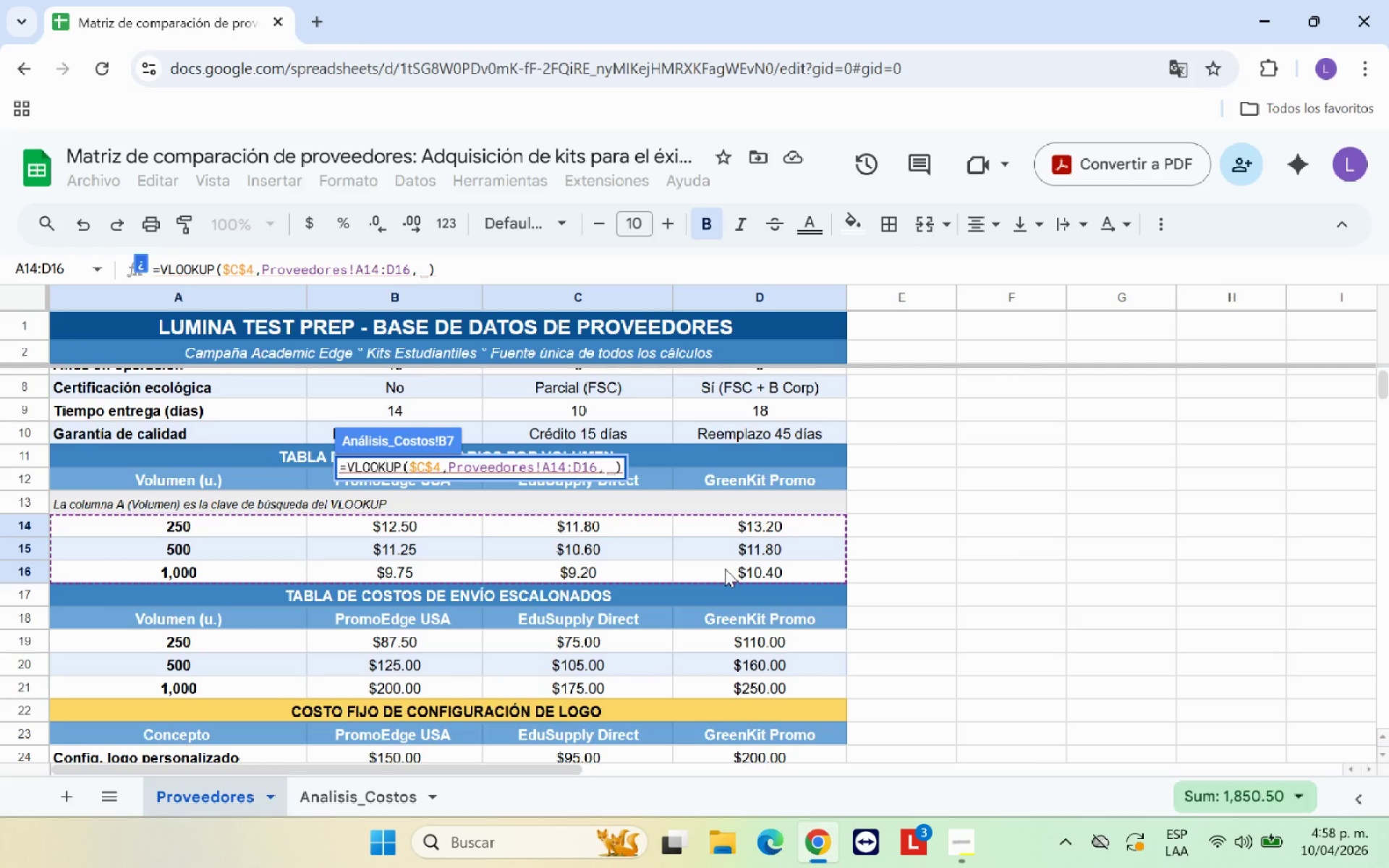 
key(2)
 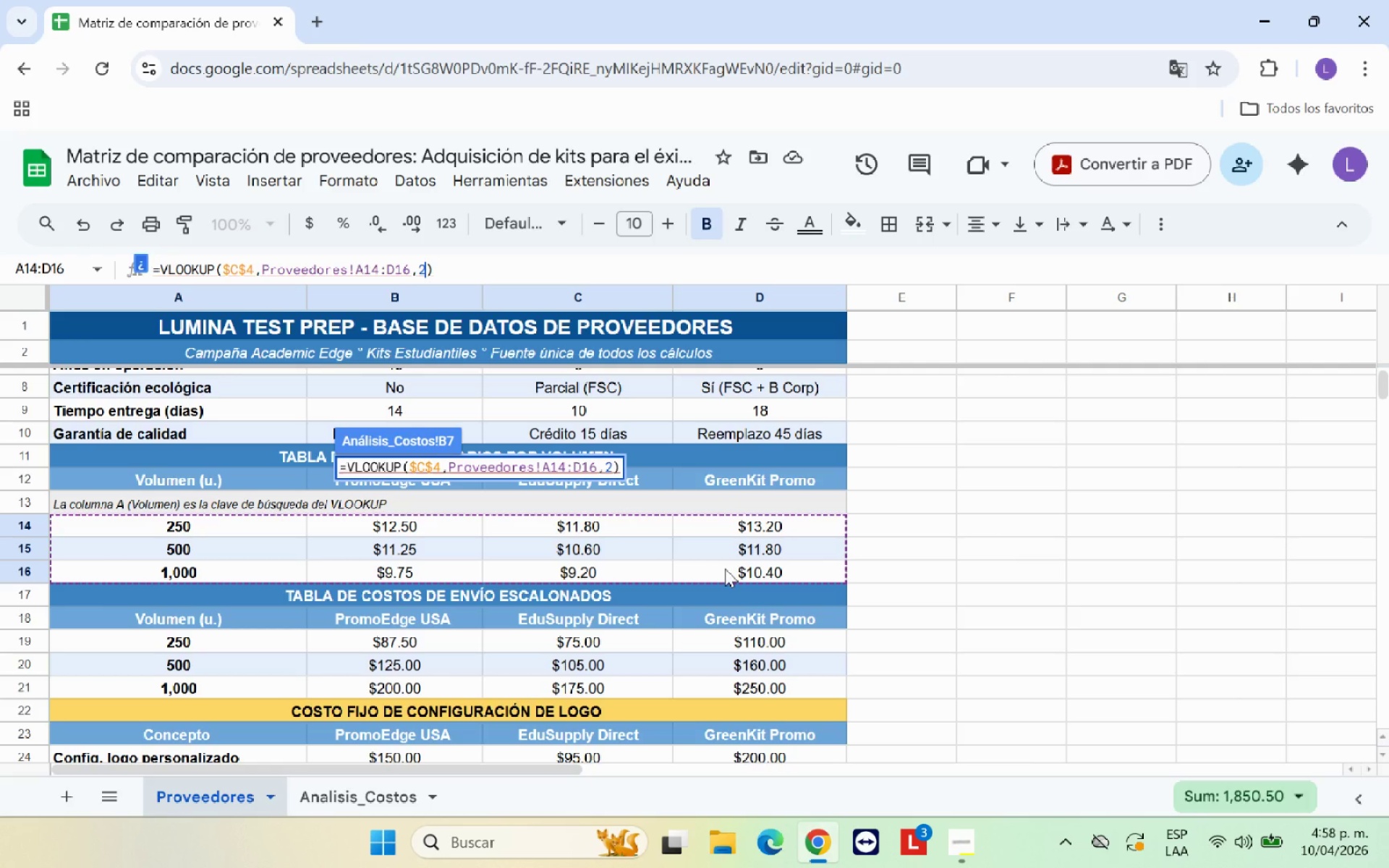 
key(Comma)
 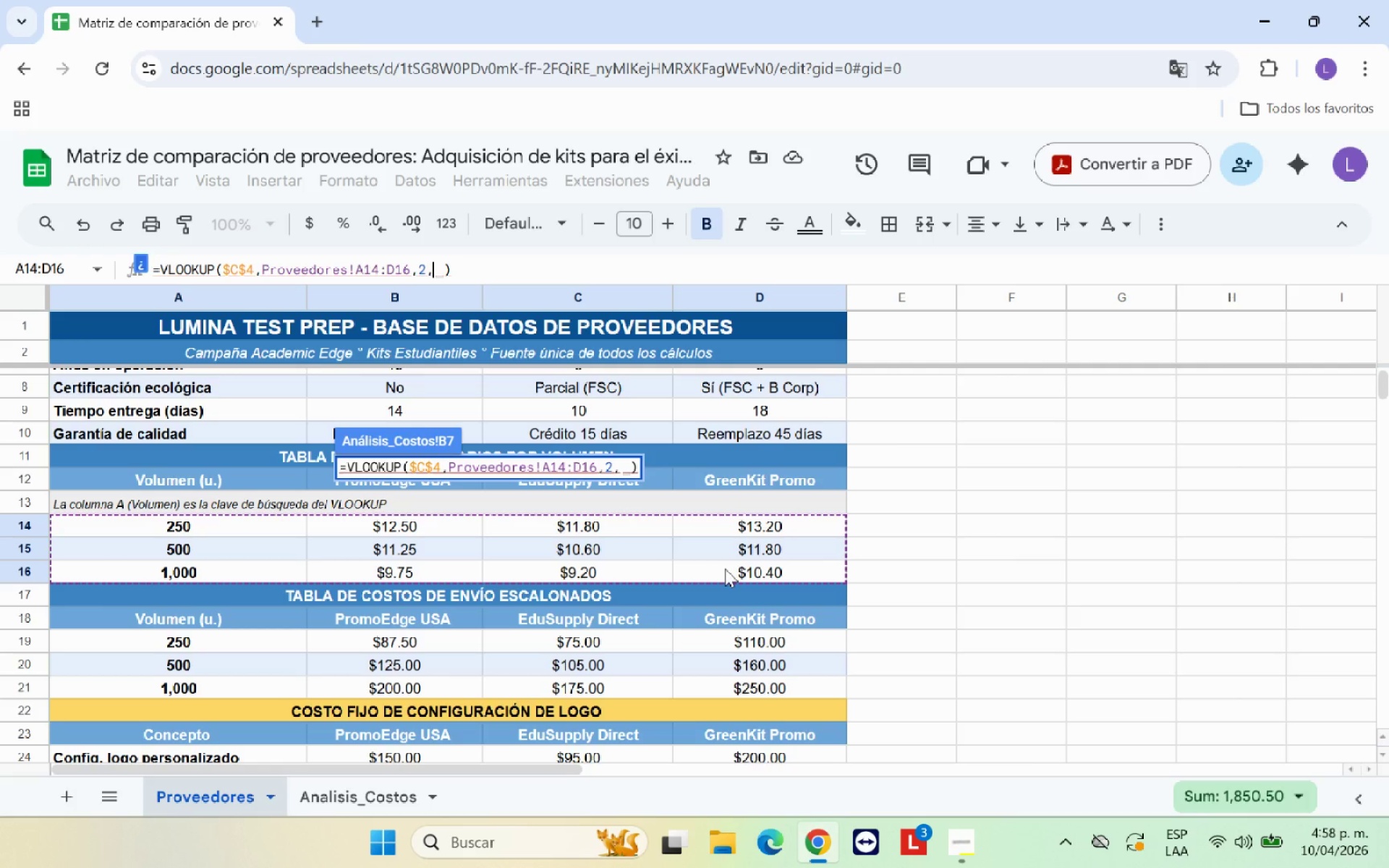 
wait(6.01)
 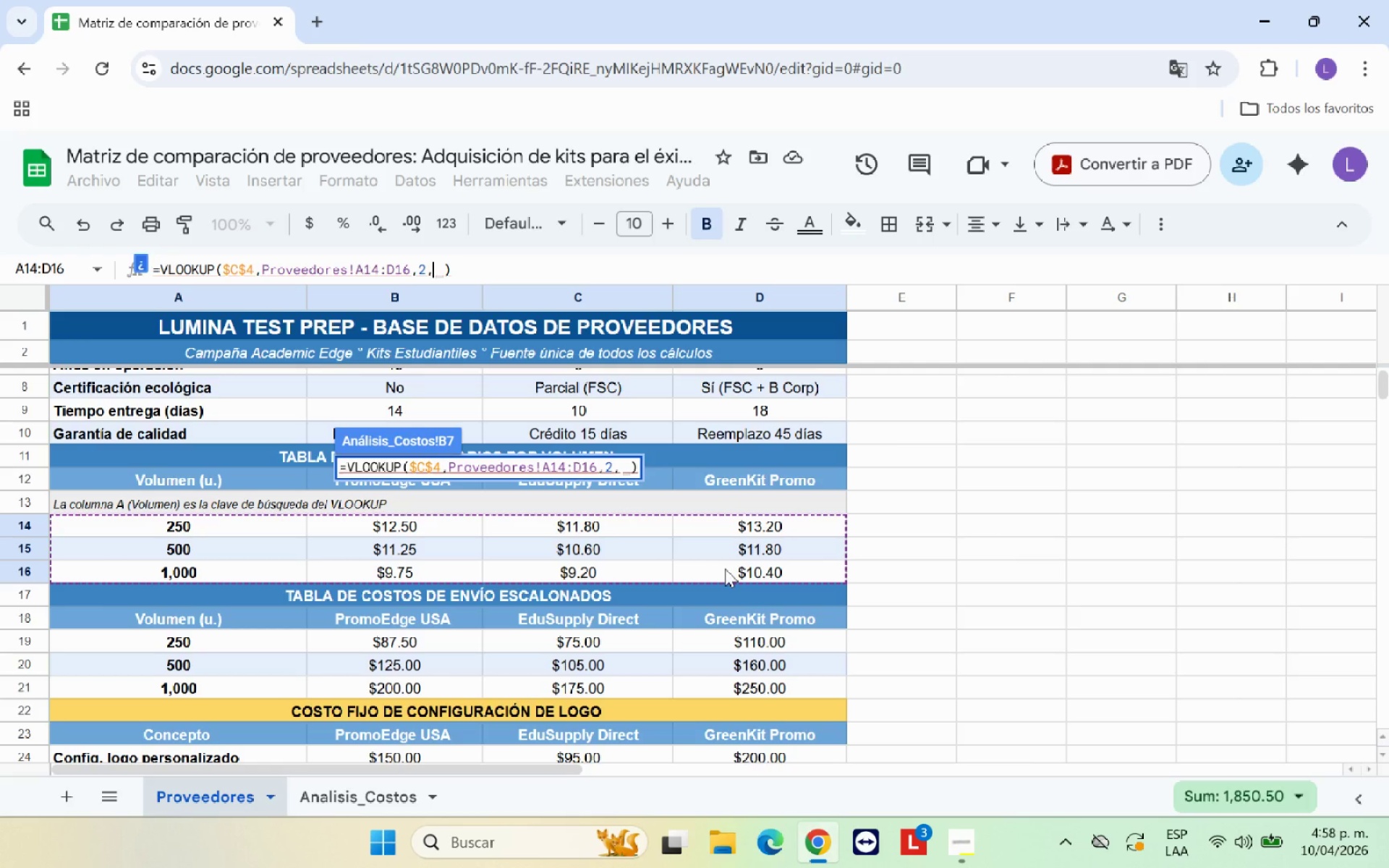 
type(FALSO*()
 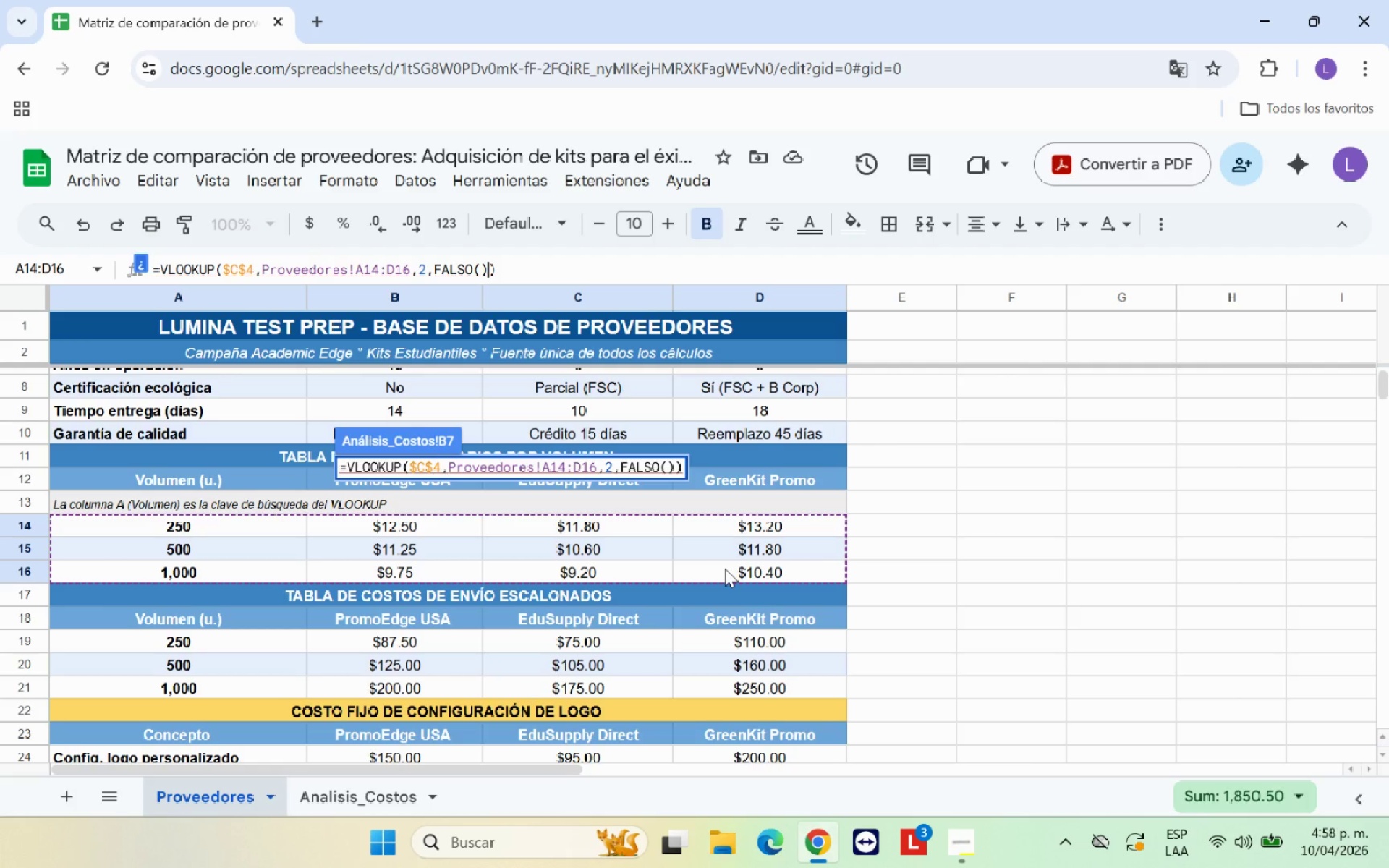 
key(Enter)
 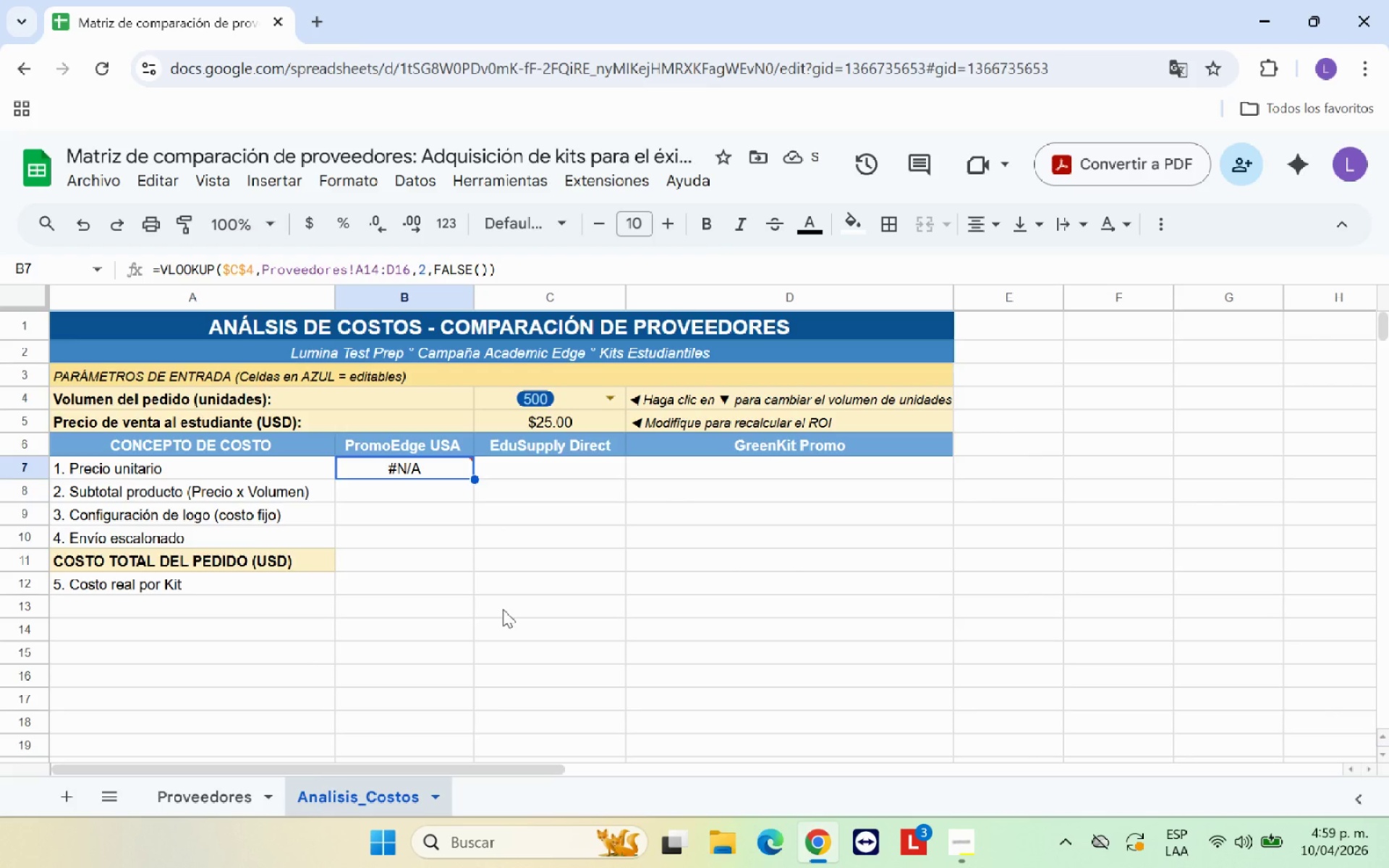 
wait(9.66)
 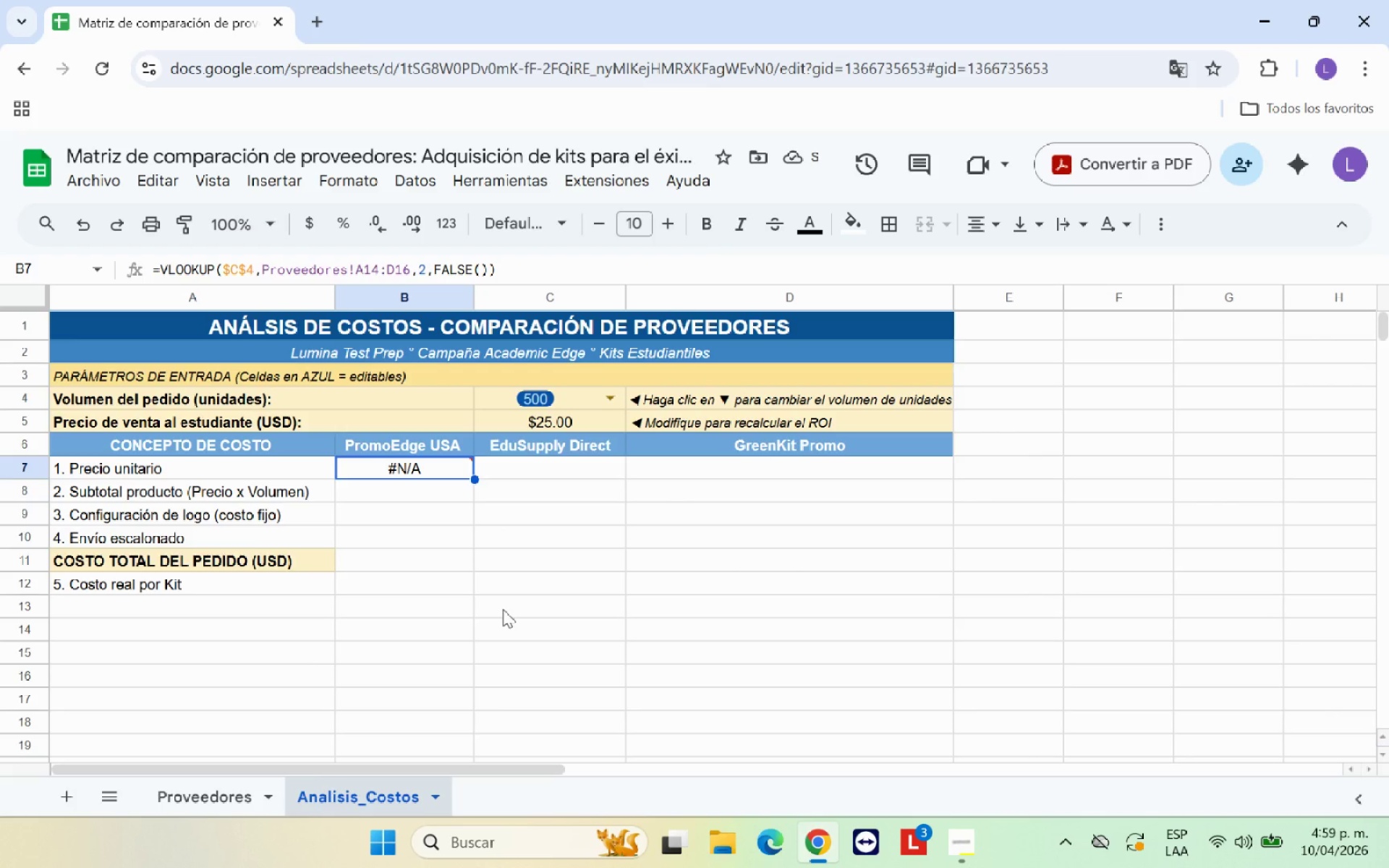 
left_click([357, 268])
 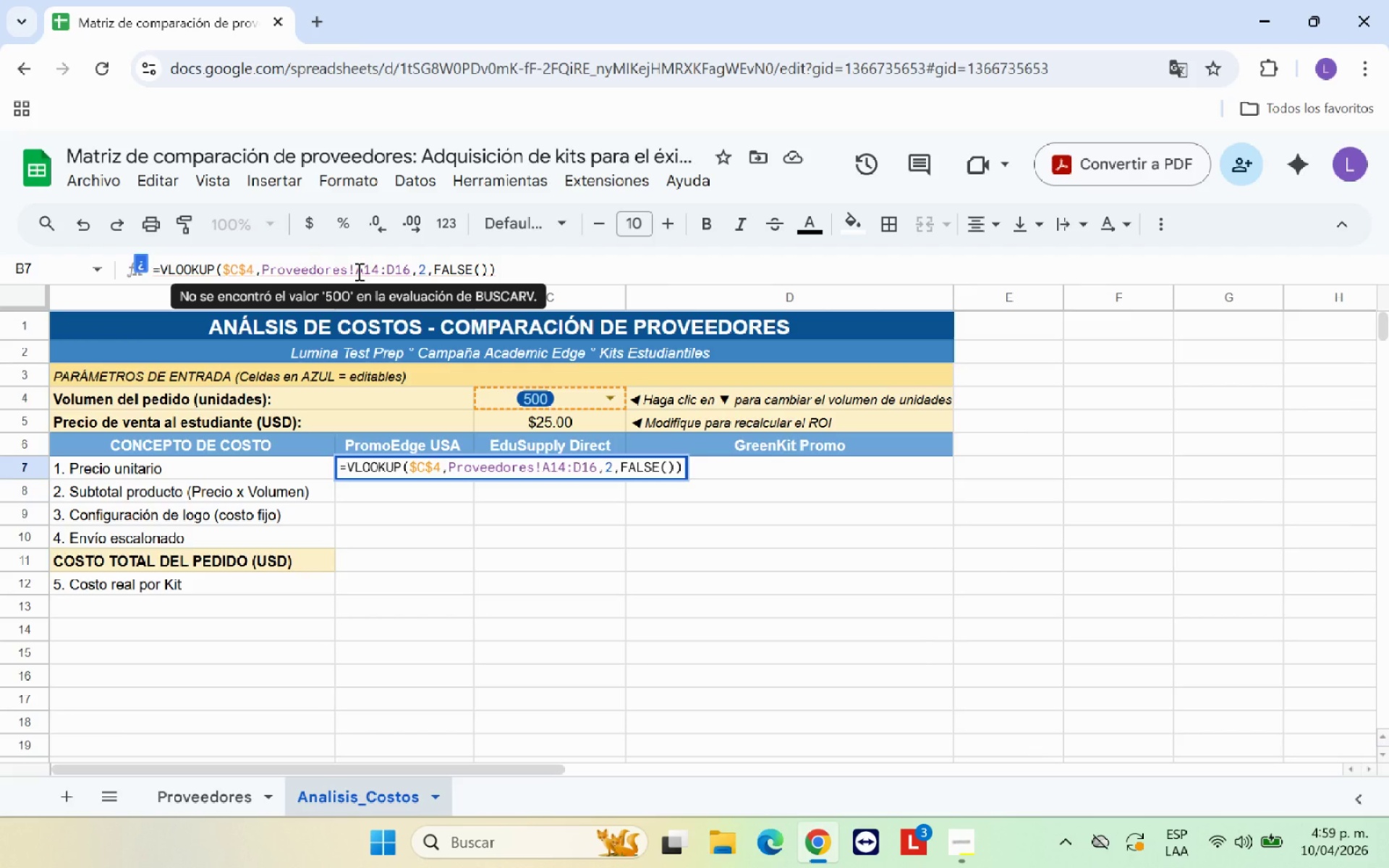 
key(Shift+4)
 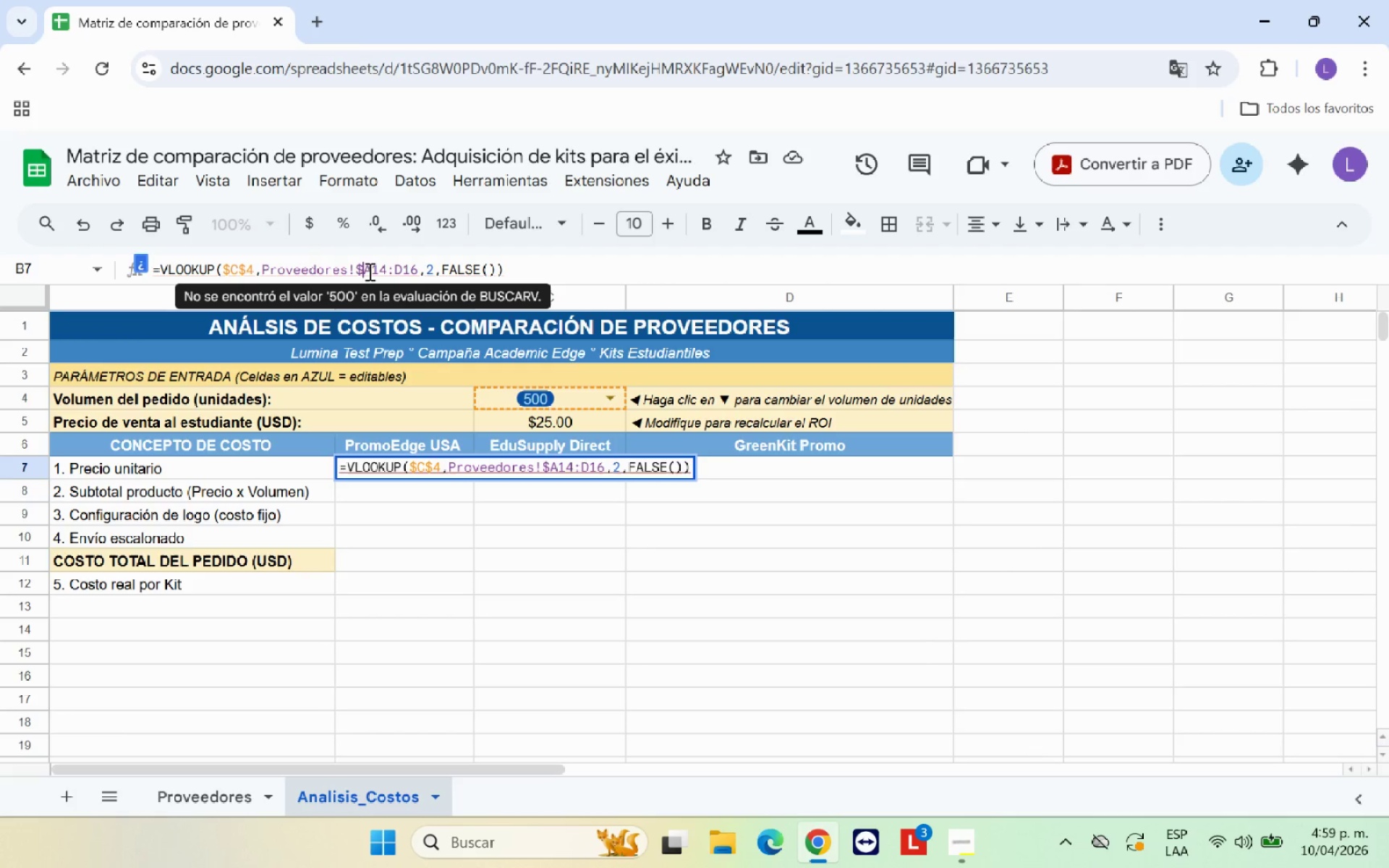 
left_click([370, 271])
 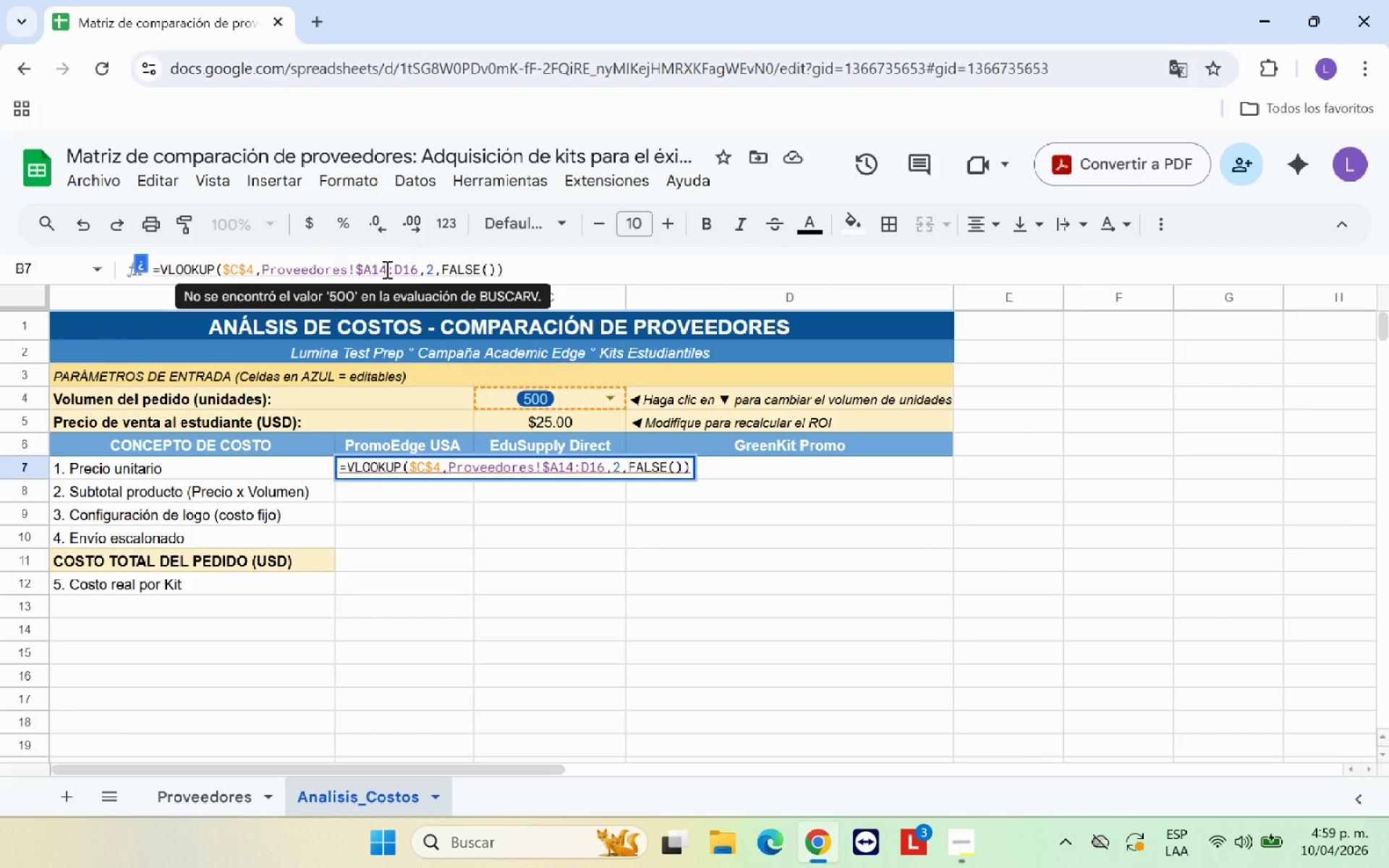 
key(Shift+4)
 